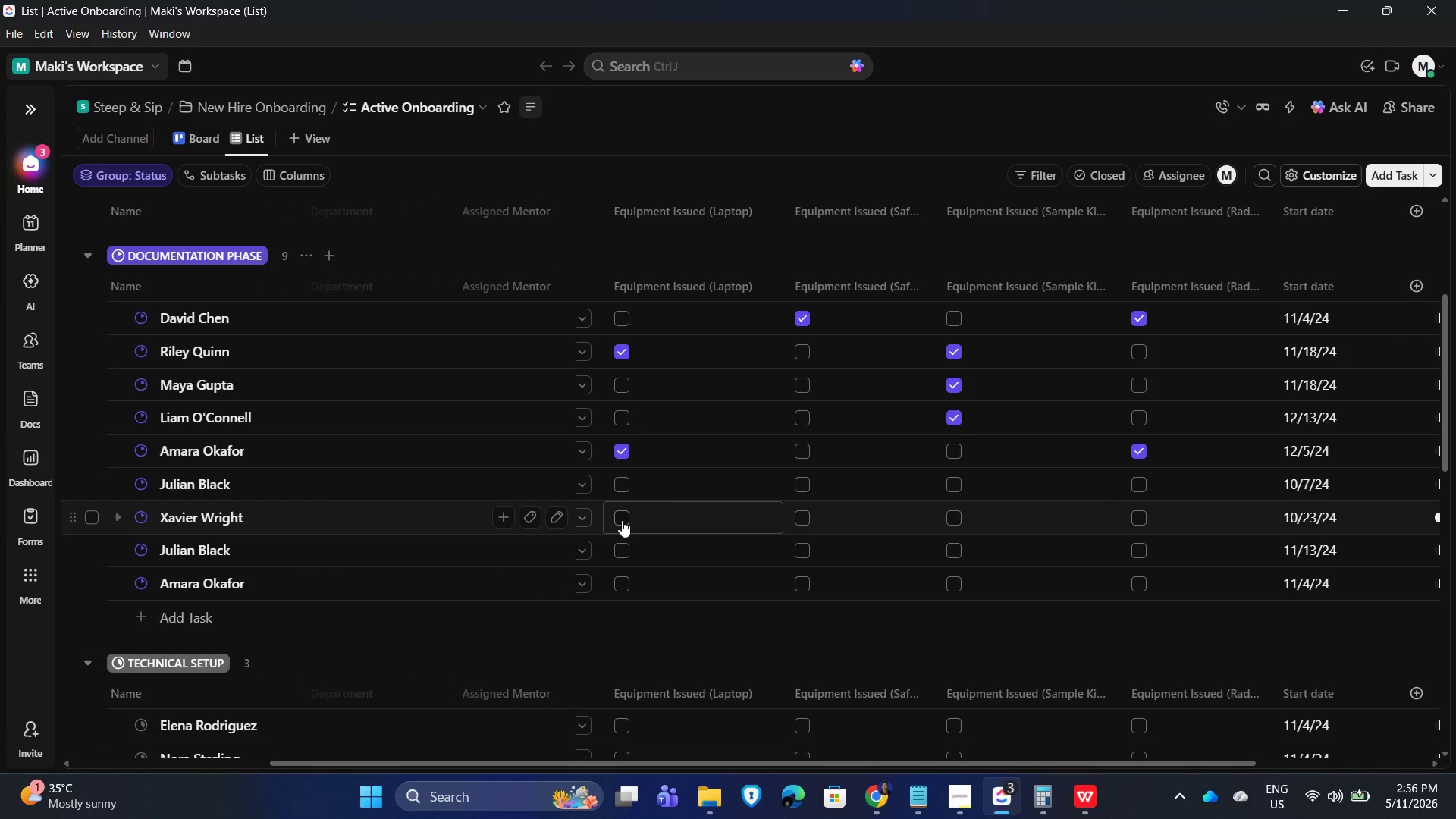 
left_click([956, 517])
 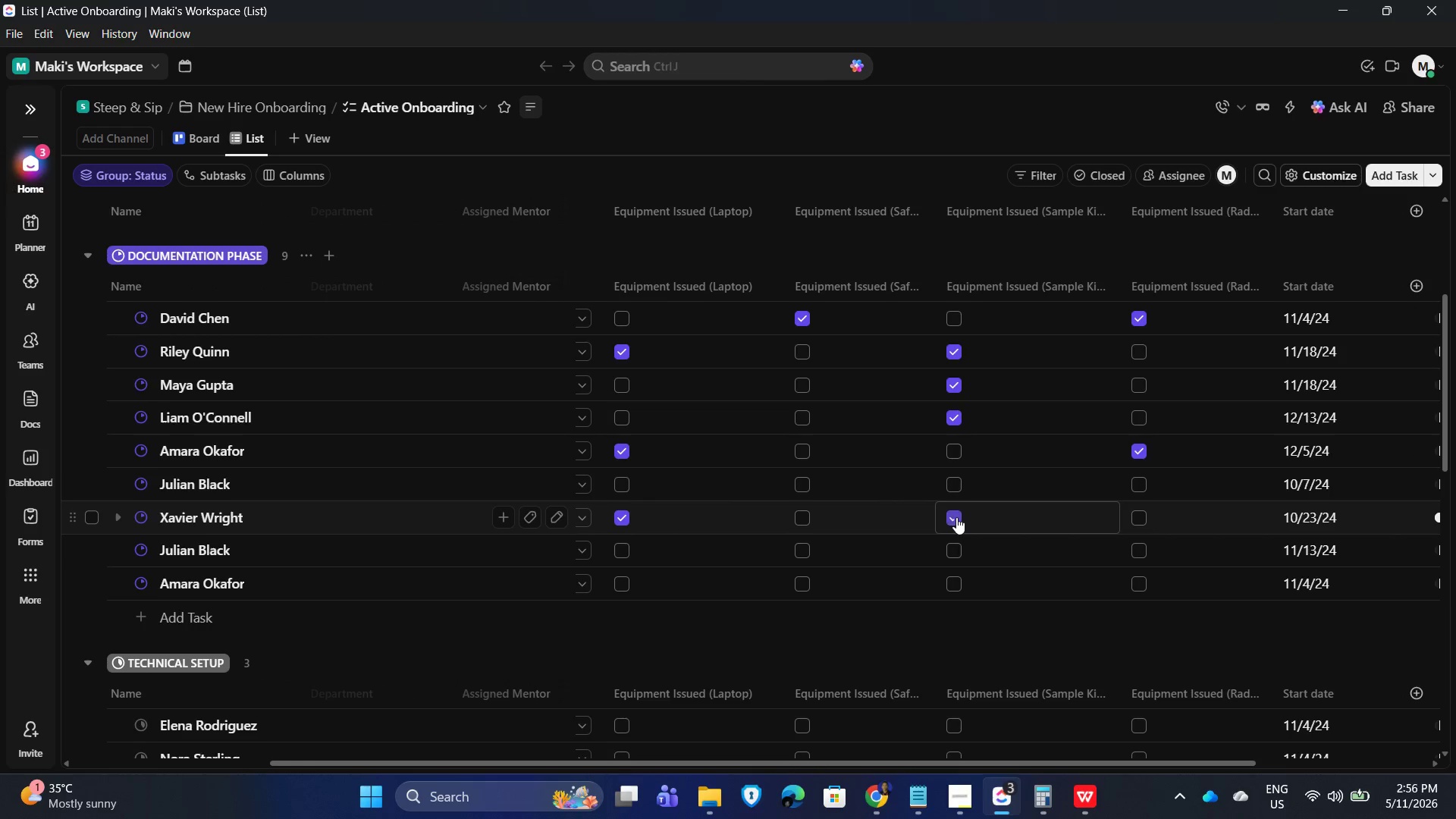 
left_click([956, 516])
 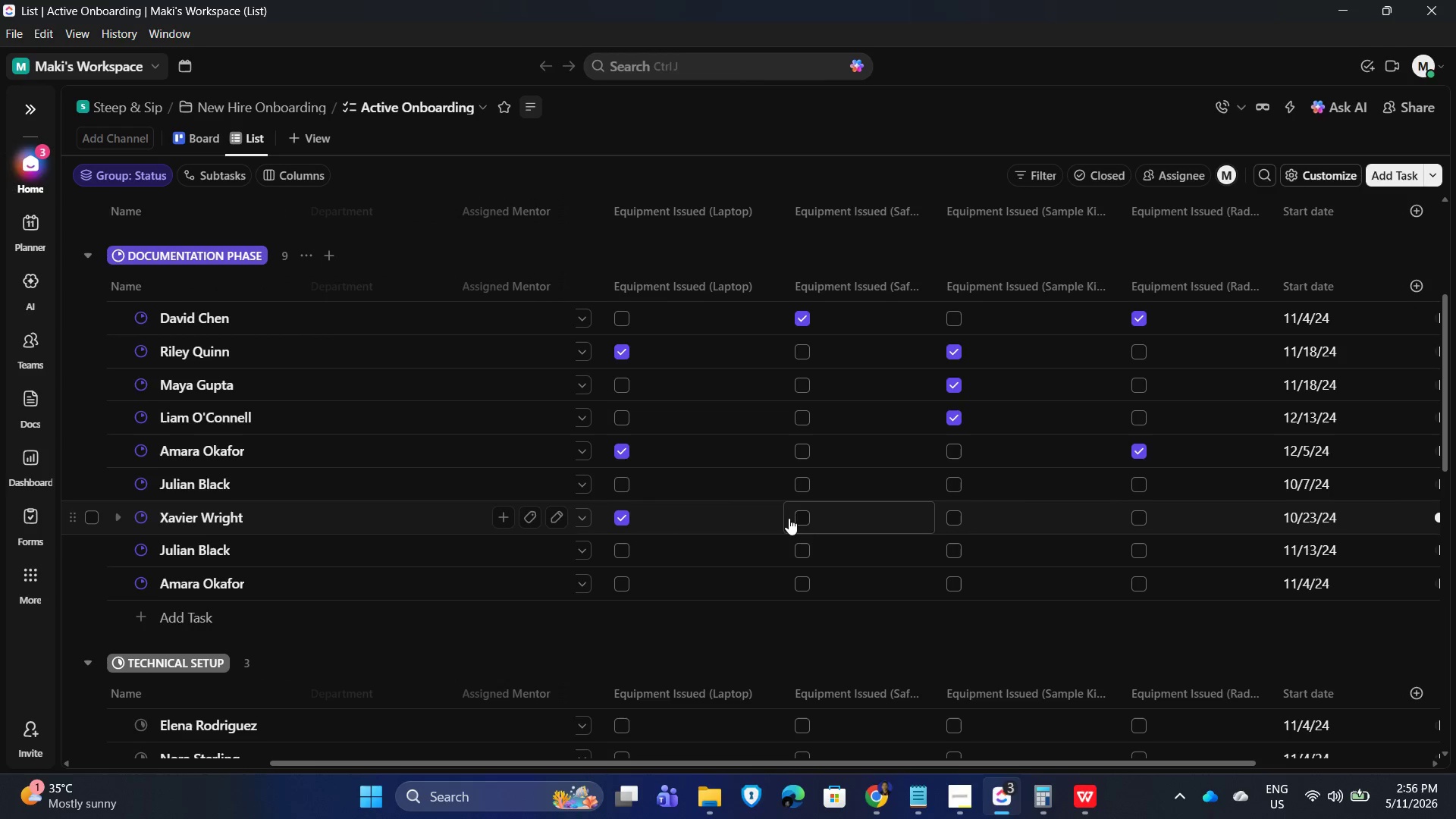 
left_click([805, 518])
 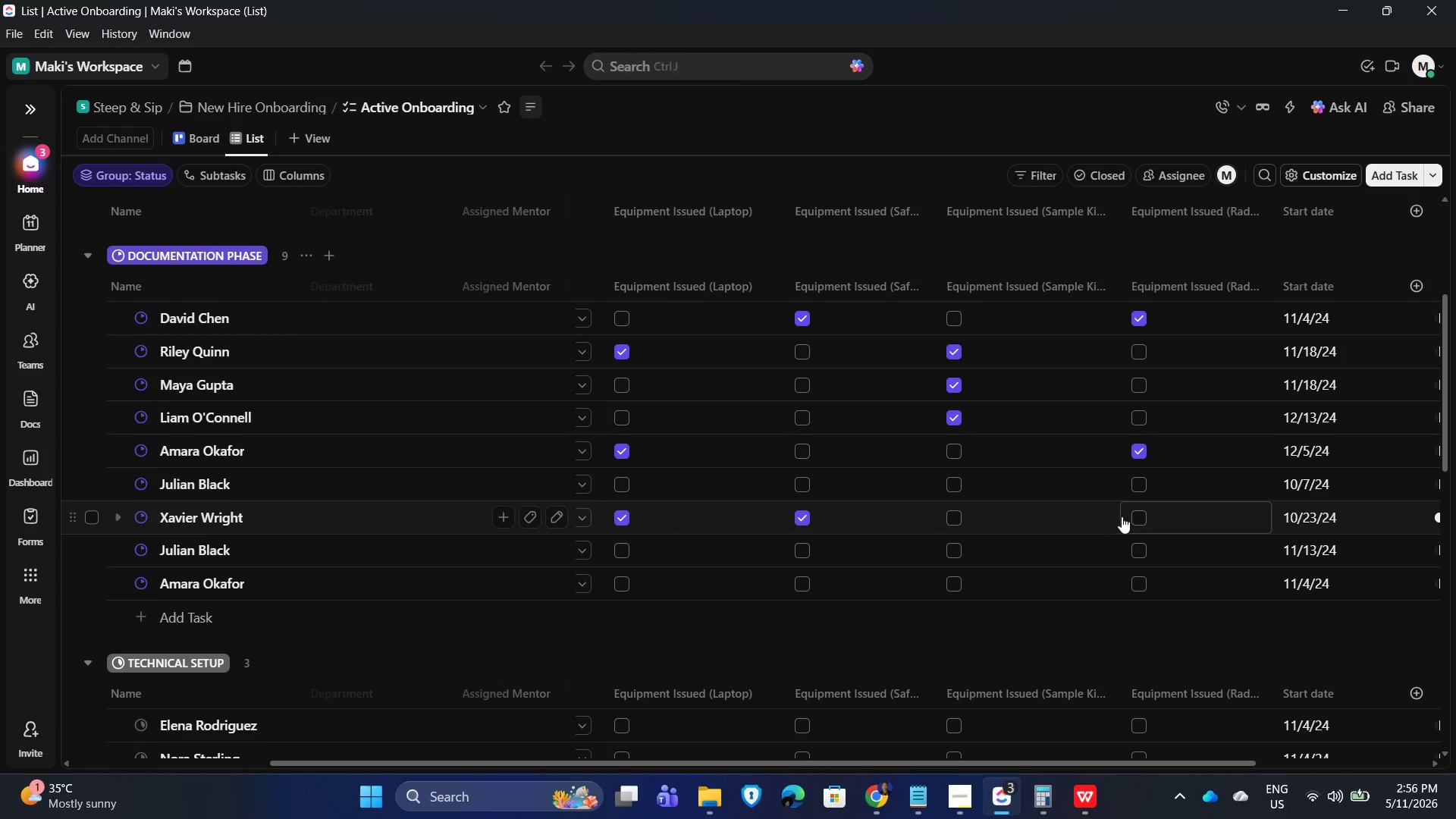 
left_click([1135, 516])
 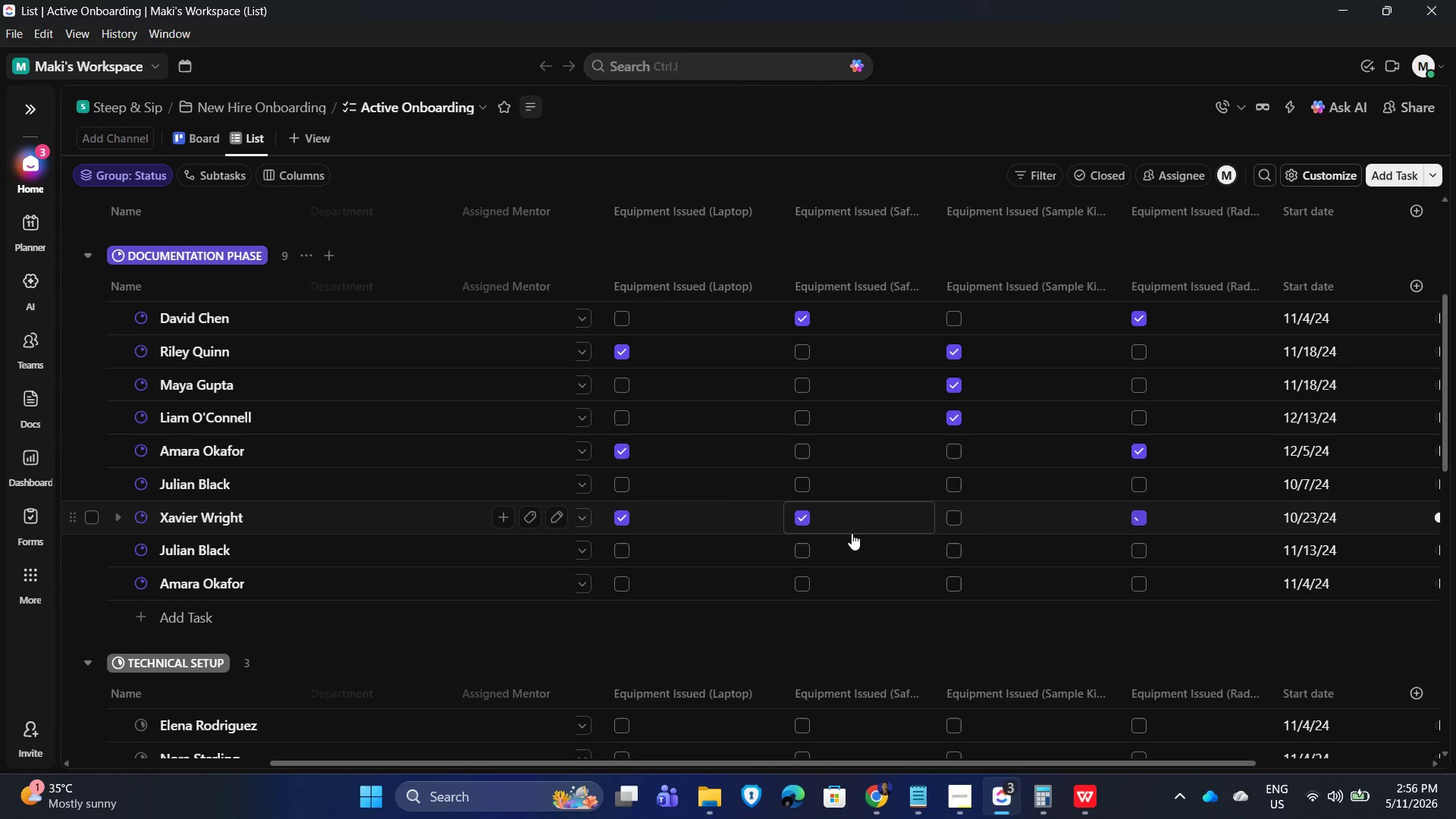 
key(Alt+AltLeft)
 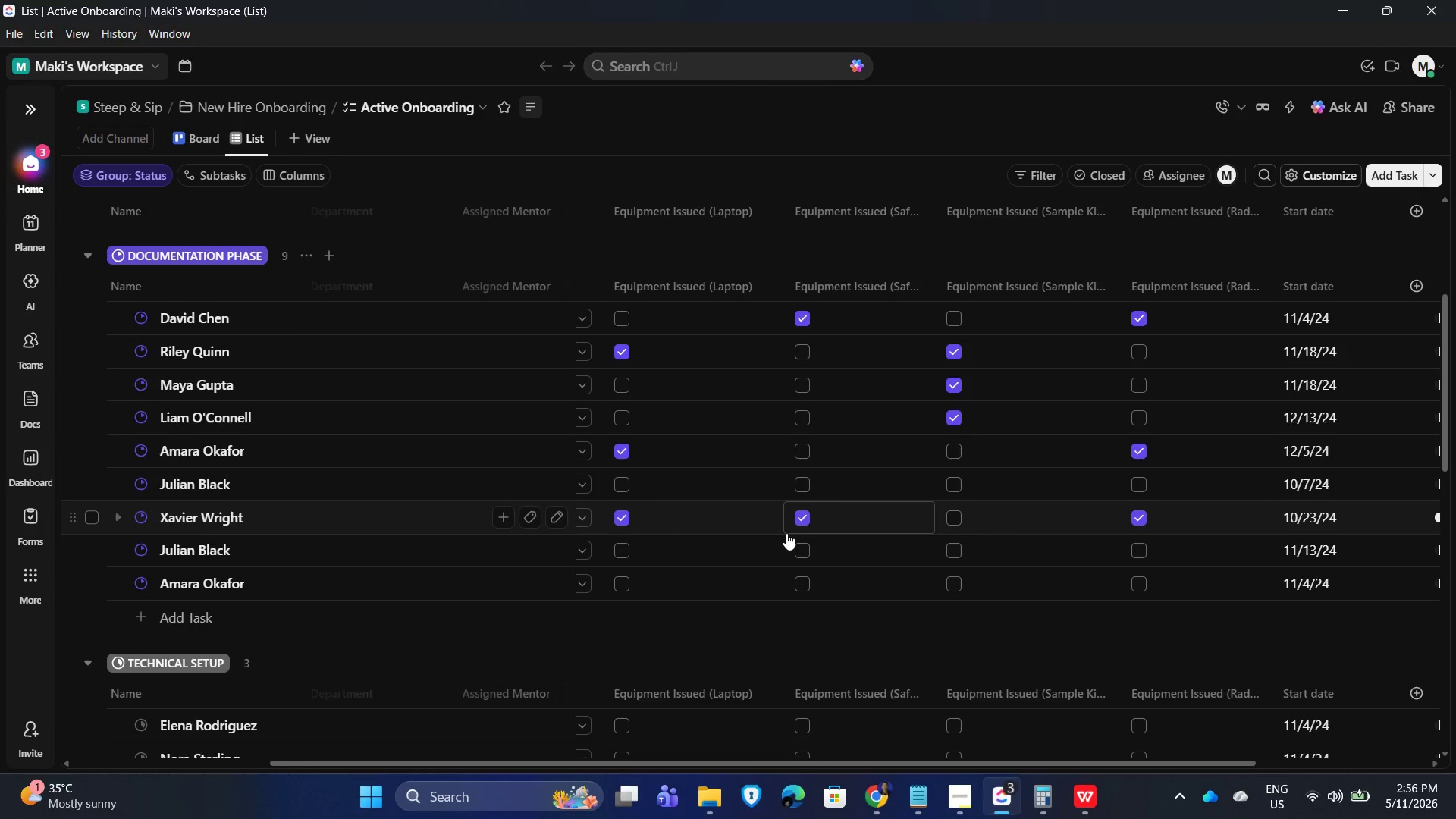 
key(Alt+Tab)
 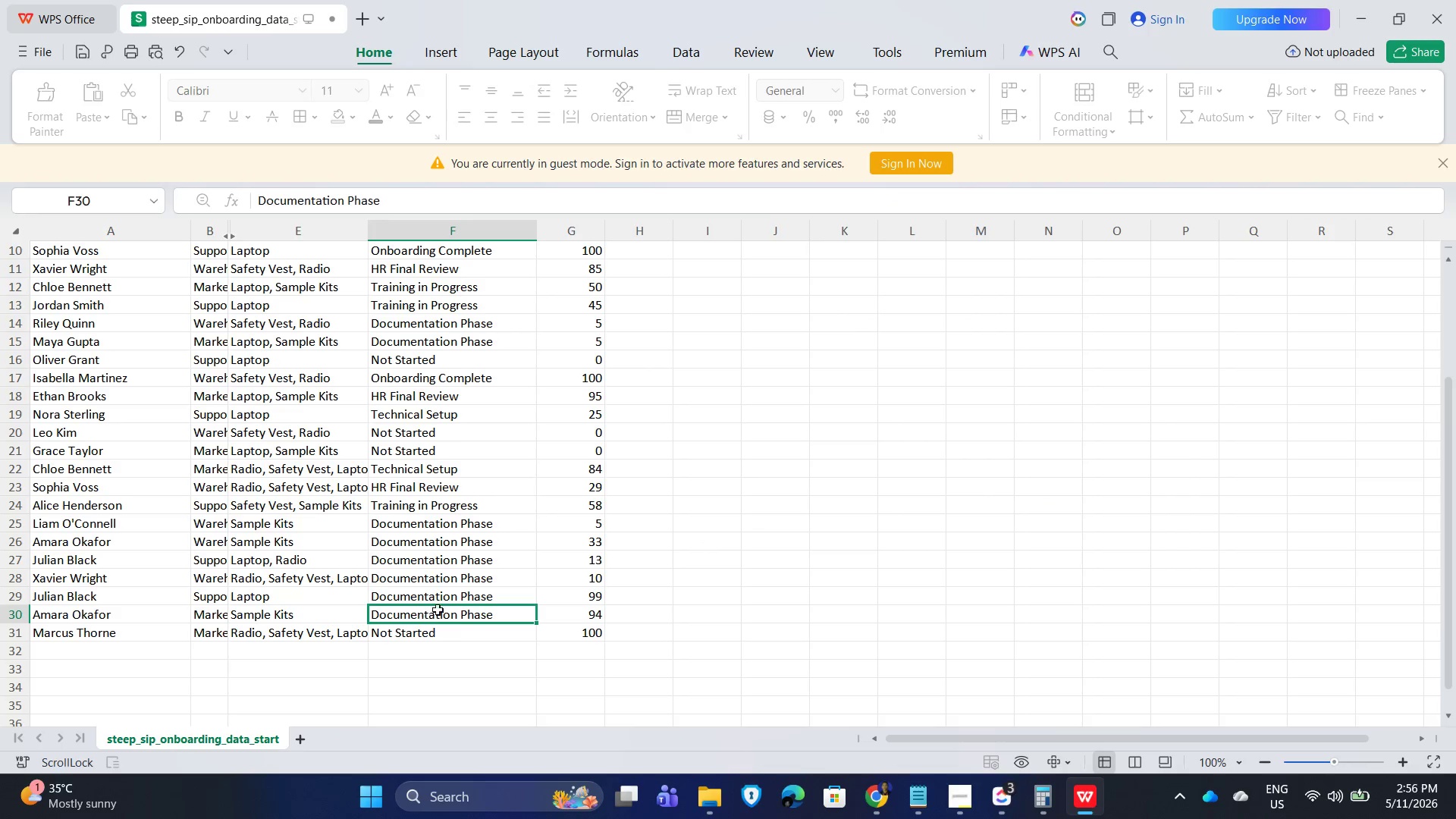 
key(Alt+Tab)
 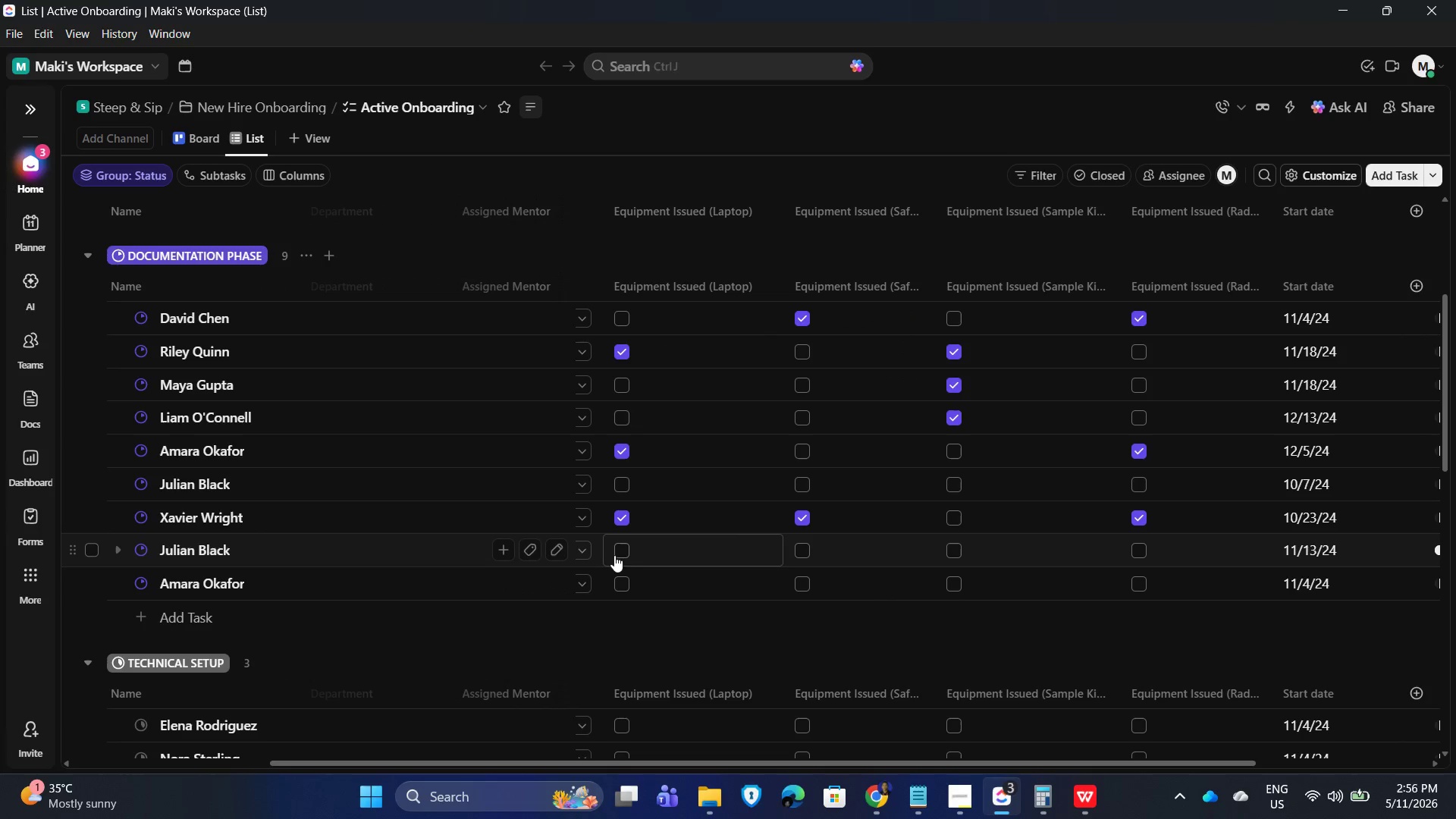 
left_click_drag(start_coordinate=[619, 559], to_coordinate=[620, 563])
 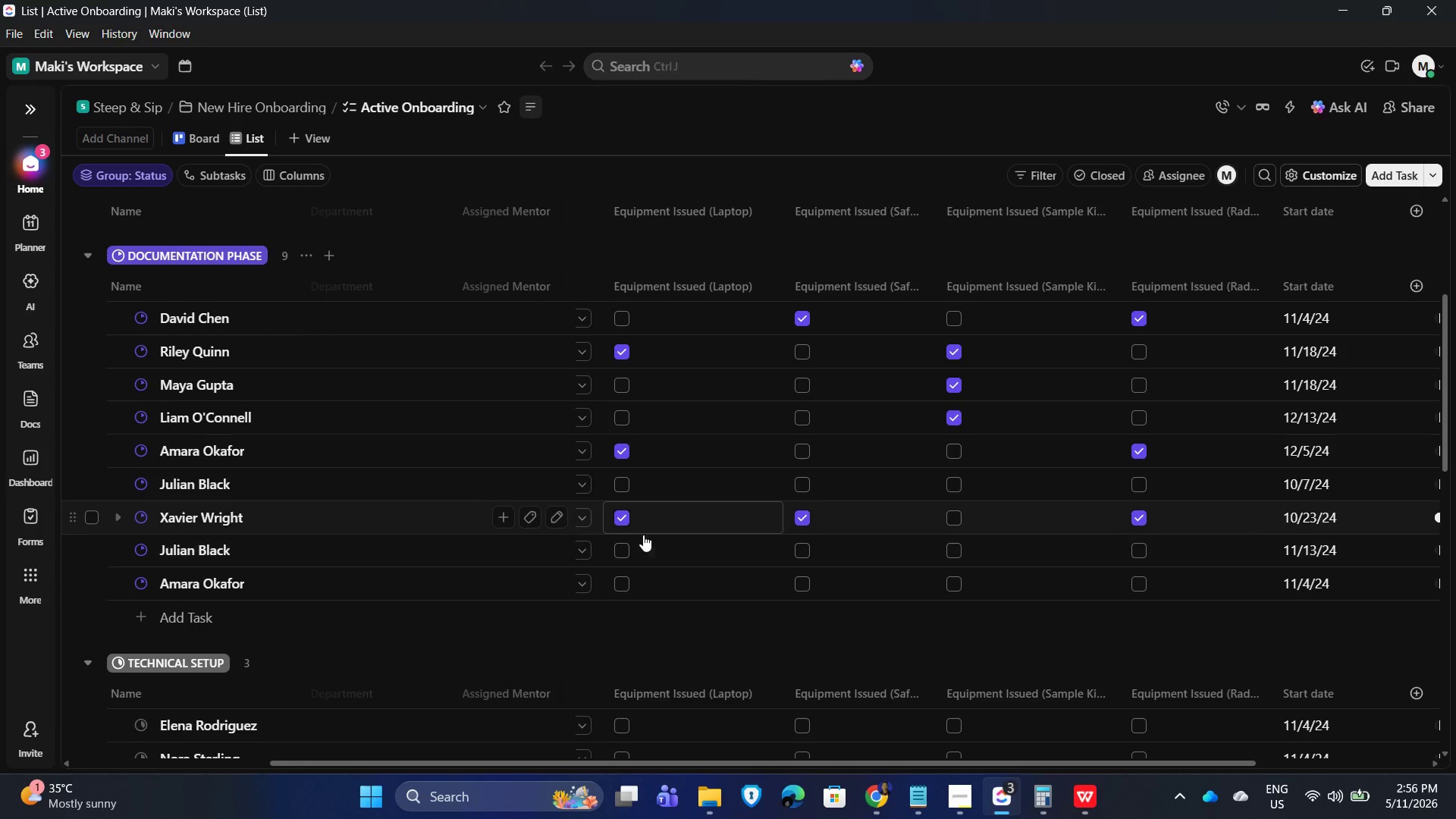 
left_click([623, 551])
 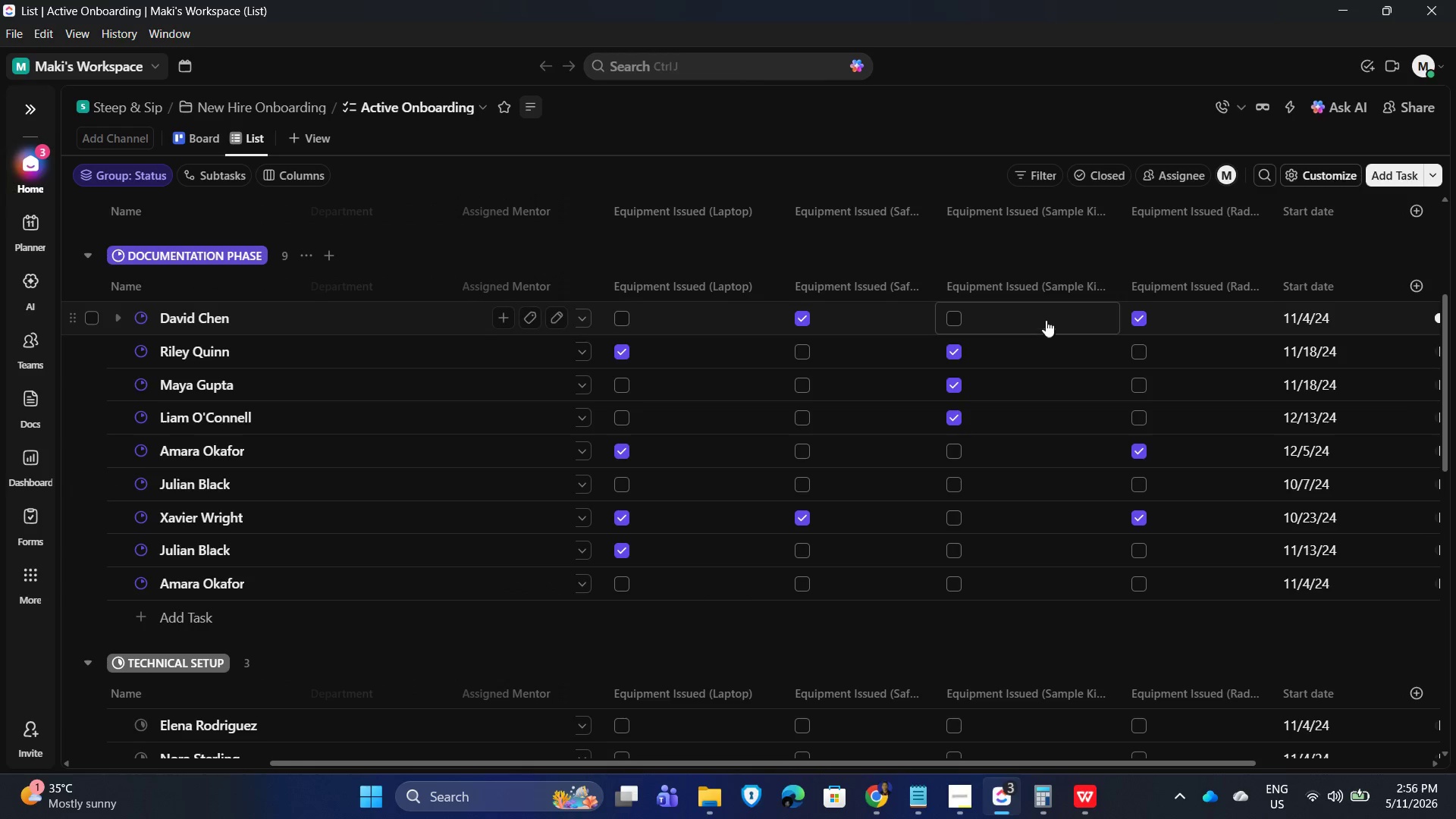 
left_click([954, 582])
 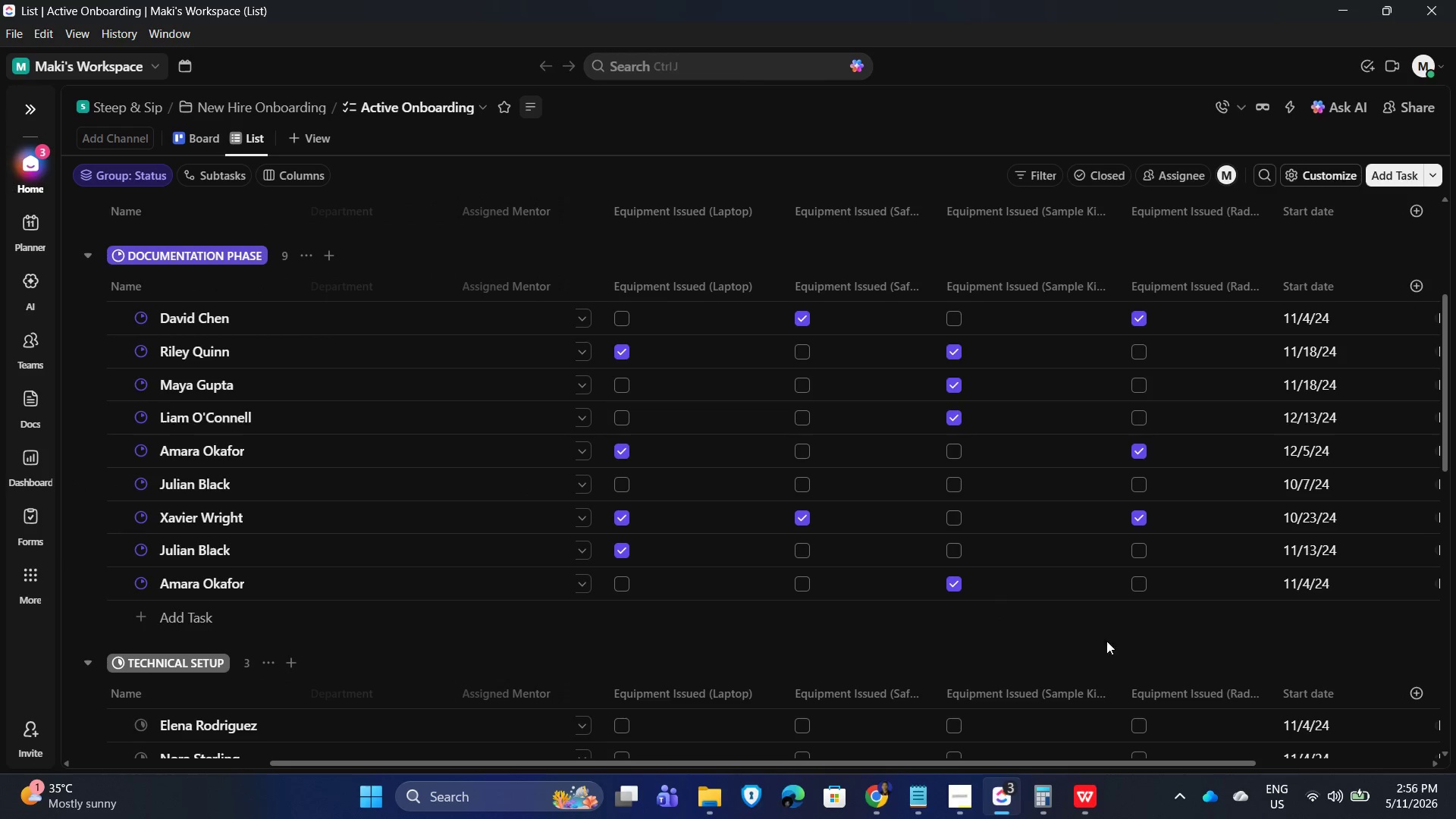 
key(Alt+AltLeft)
 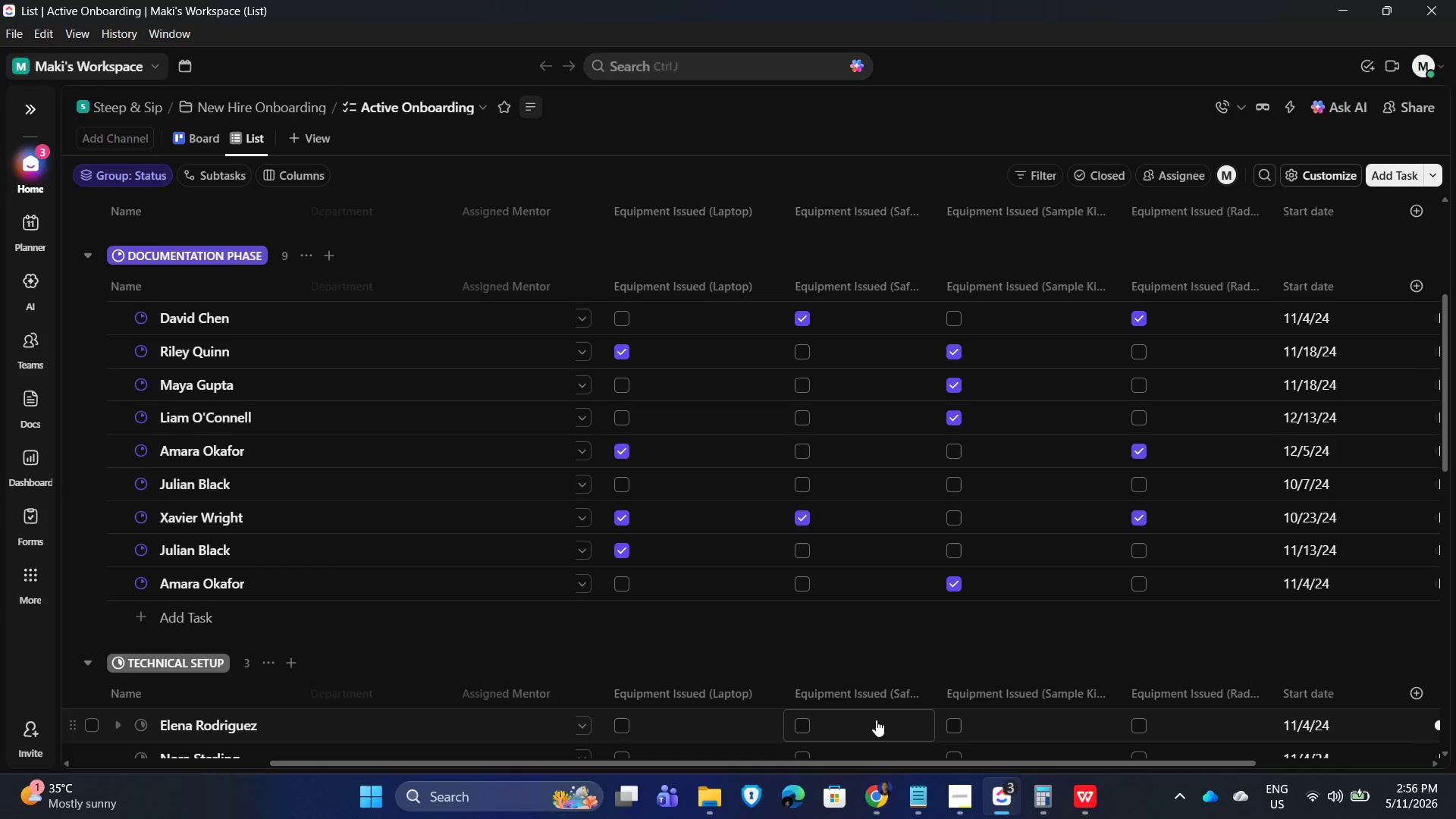 
key(Alt+Tab)
 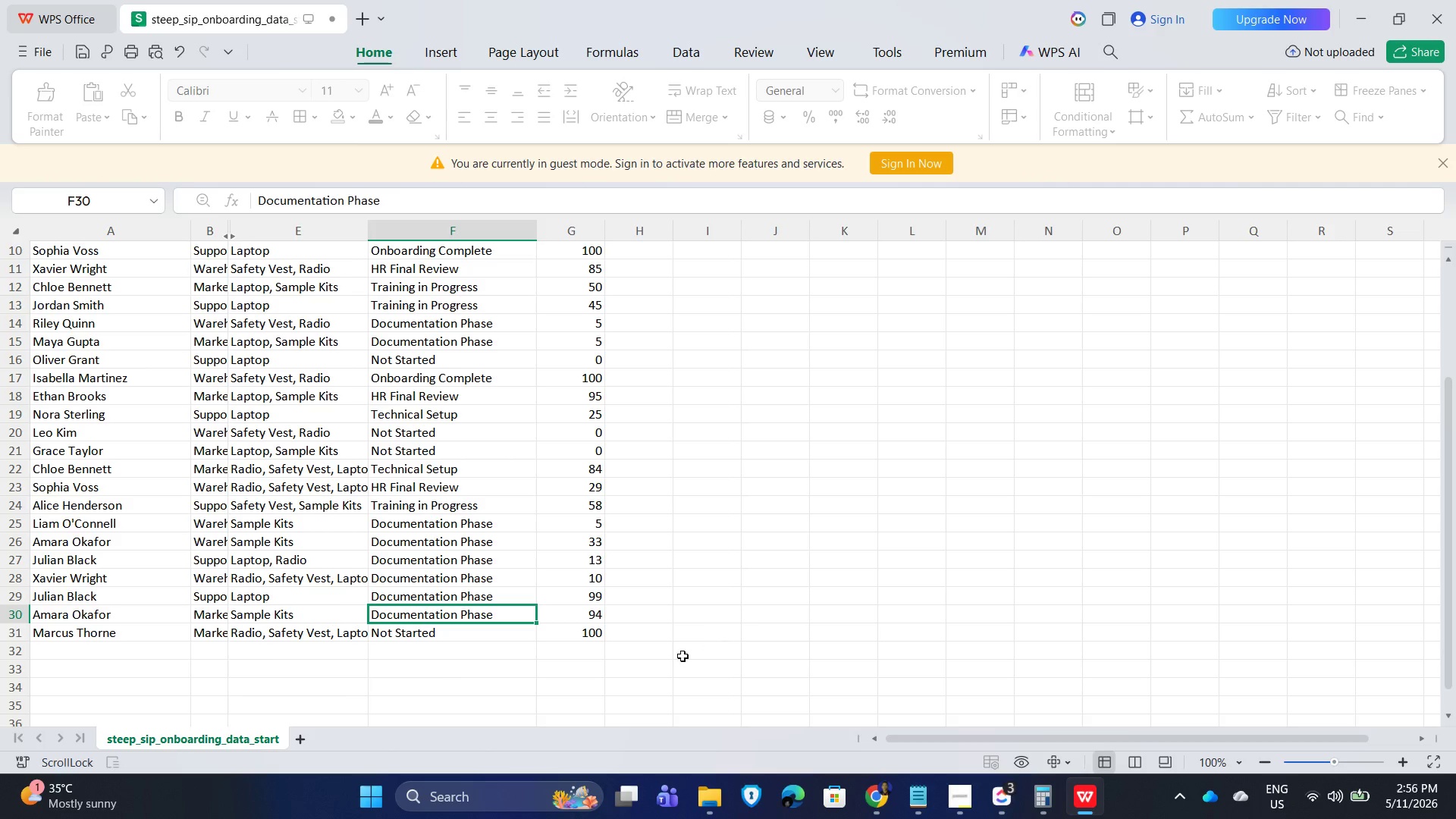 
key(Alt+AltLeft)
 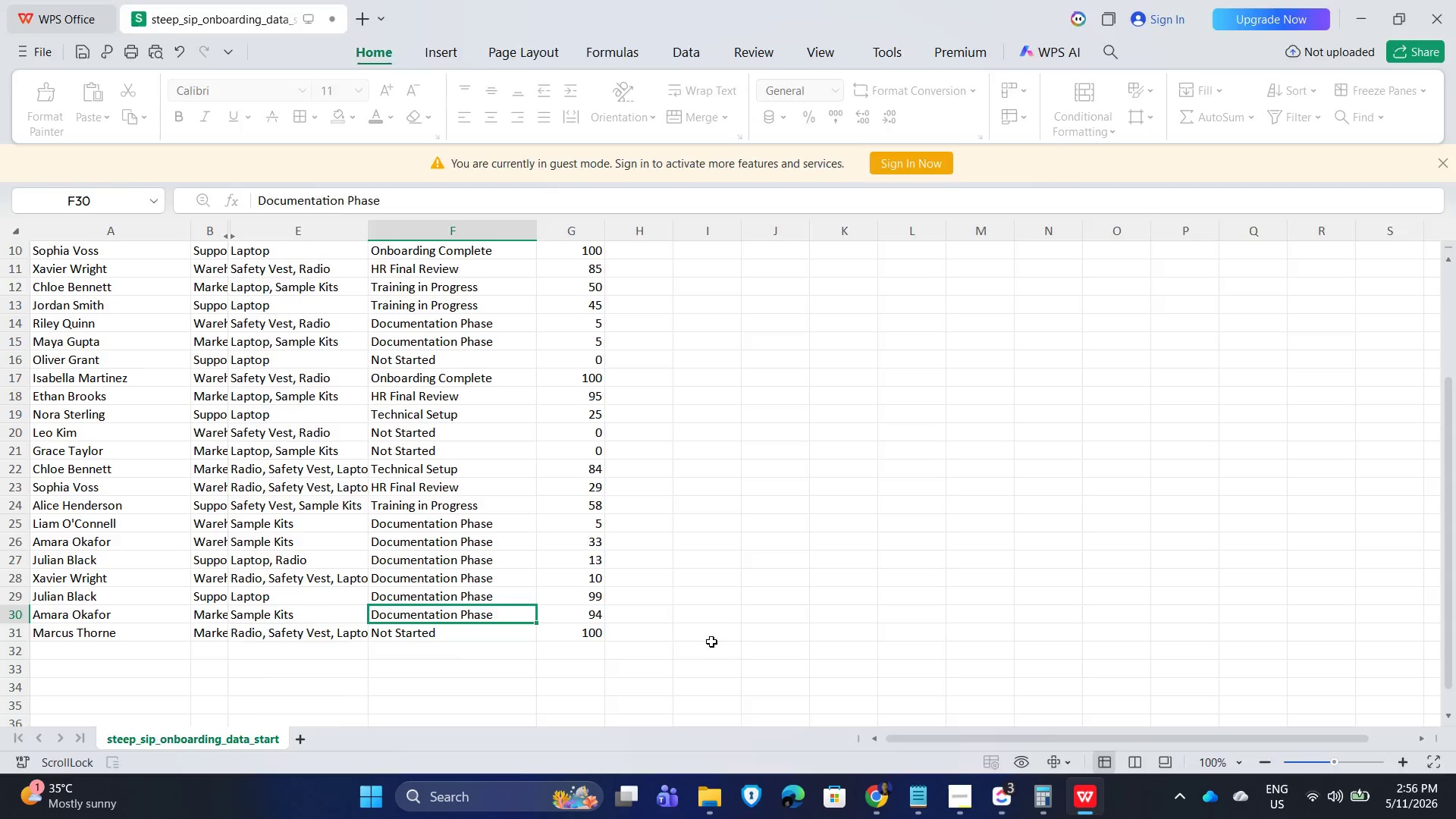 
key(Alt+Tab)
 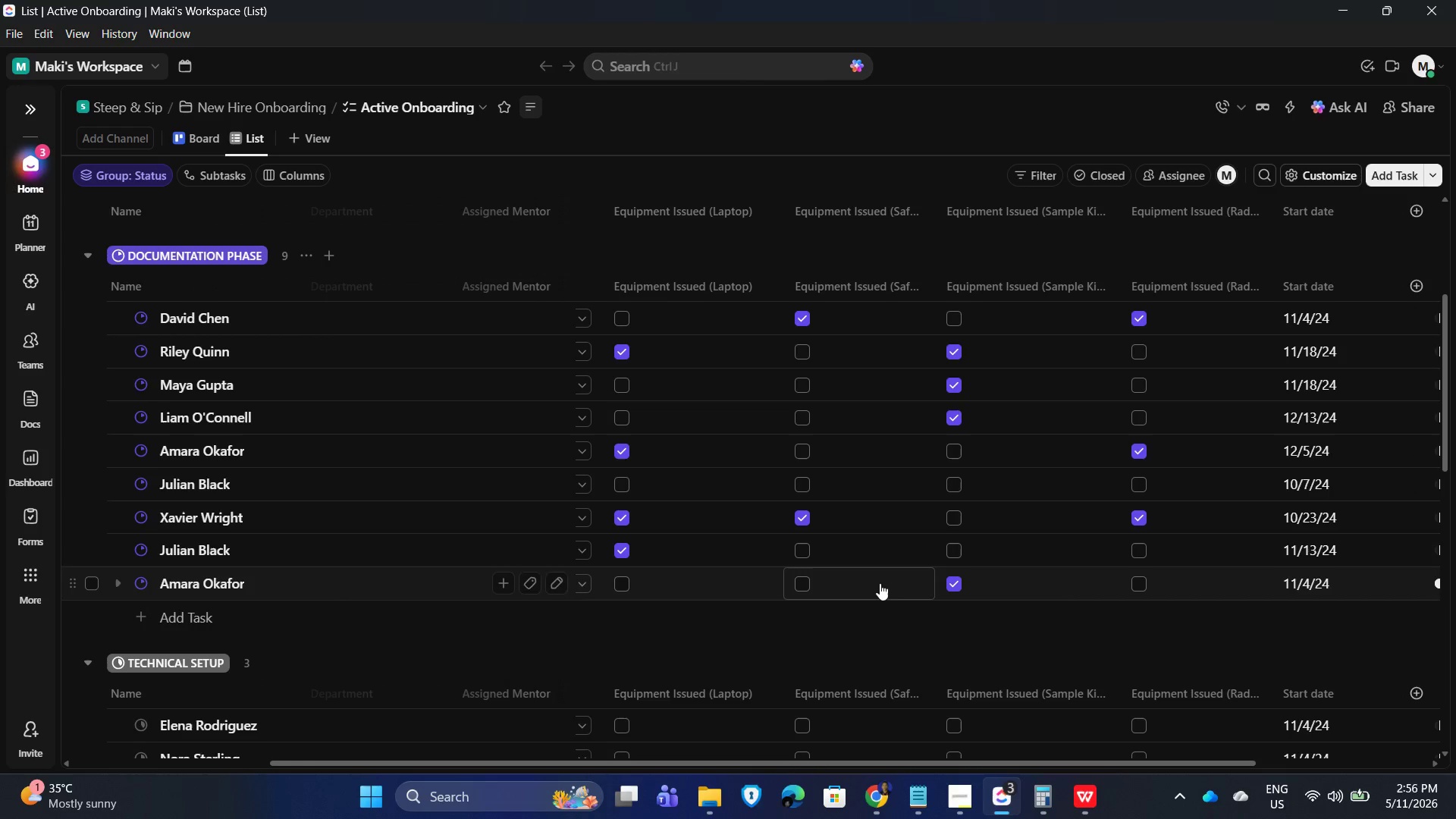 
key(Alt+AltLeft)
 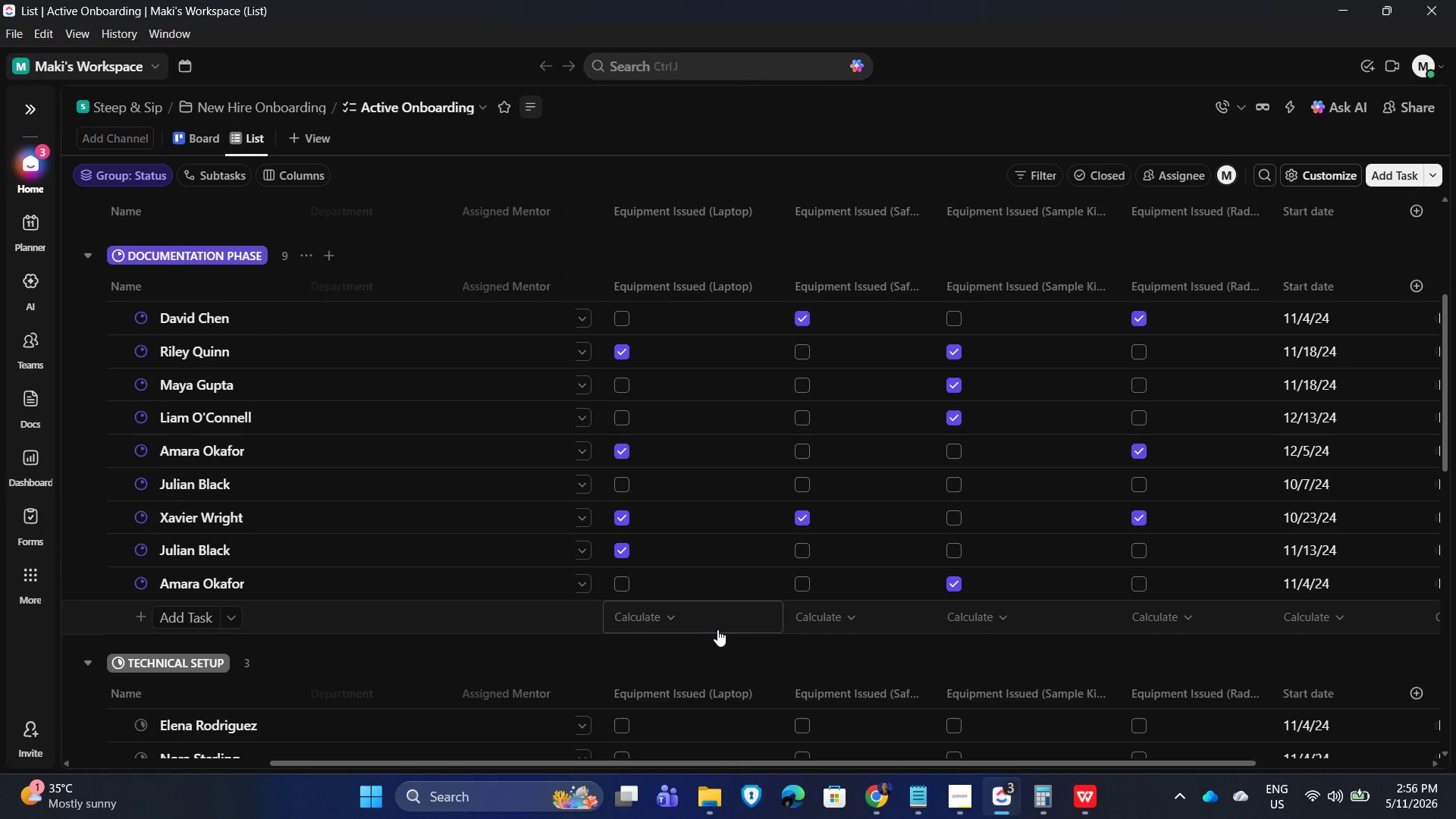 
key(Alt+Tab)
 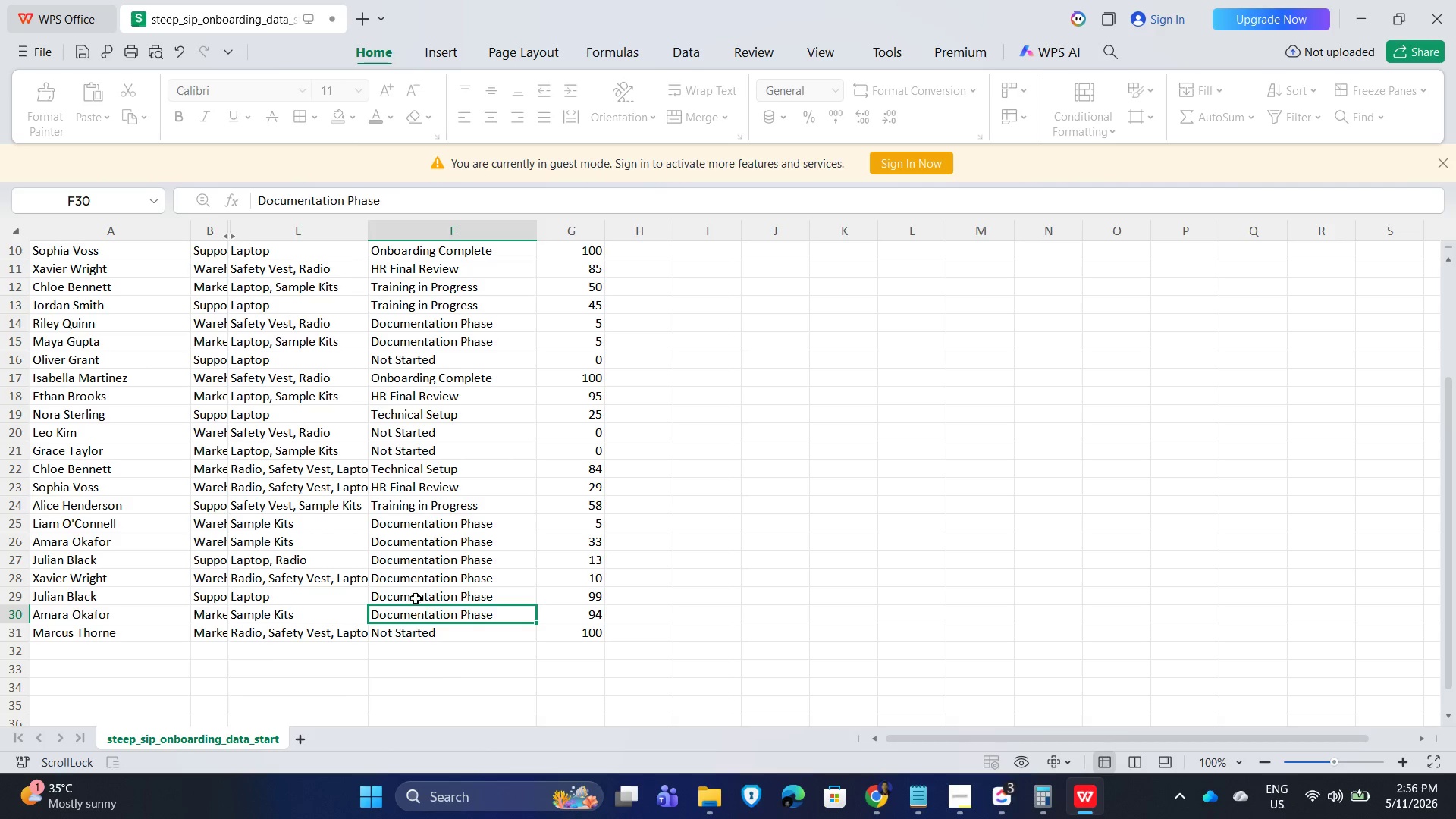 
scroll: coordinate [431, 578], scroll_direction: up, amount: 1.0
 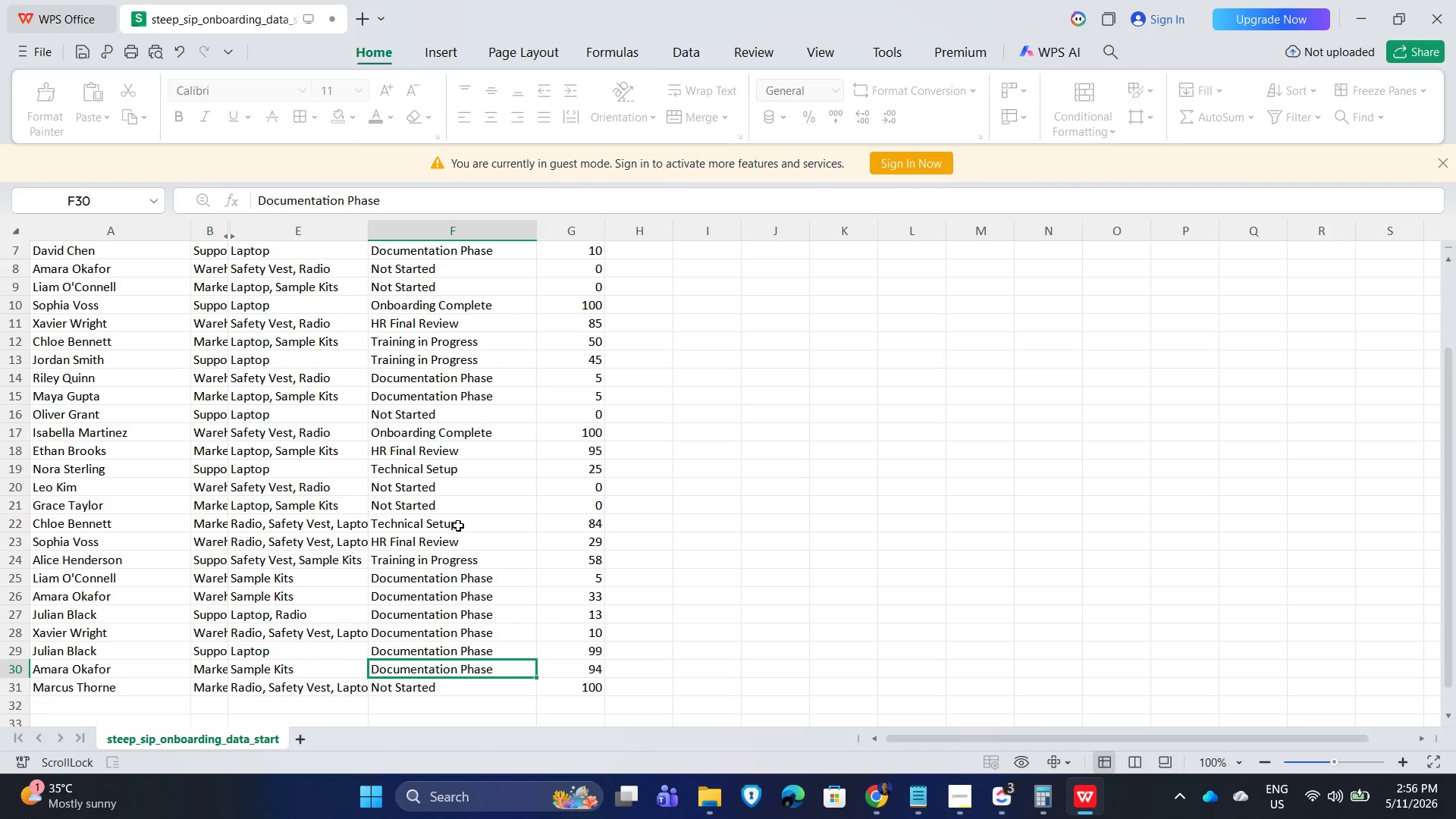 
key(Alt+Tab)
 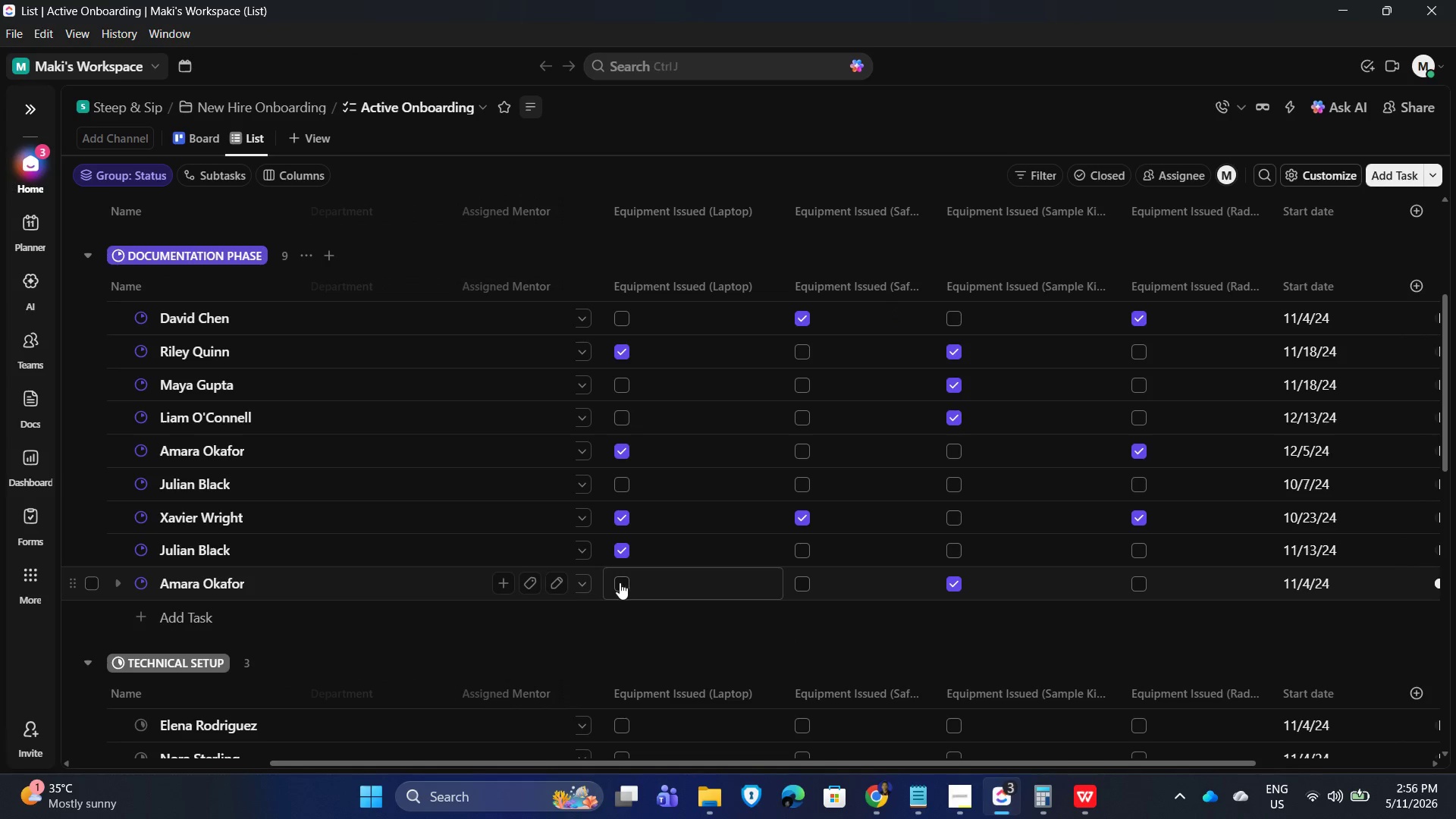 
key(Alt+AltLeft)
 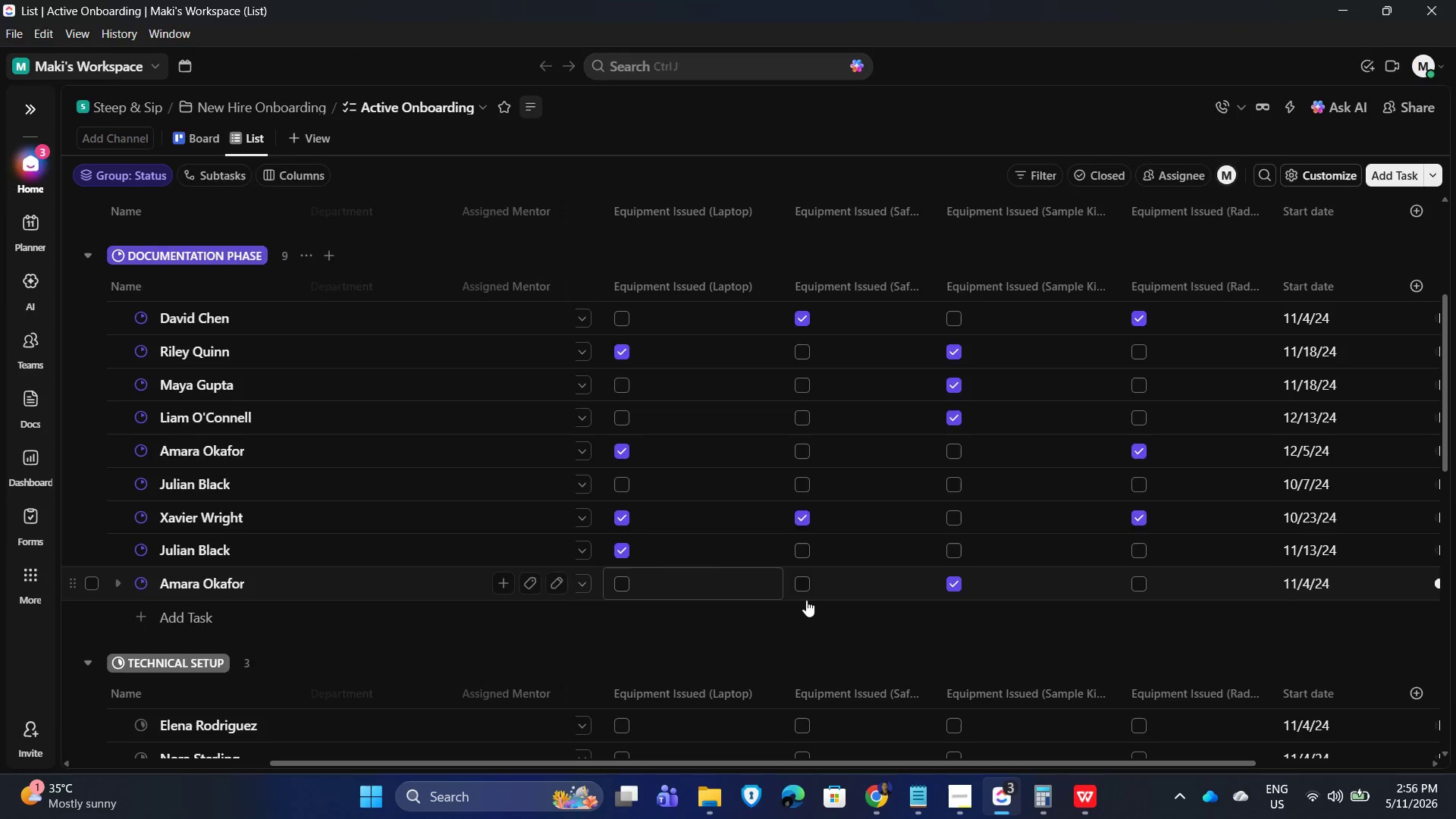 
key(Alt+Tab)
 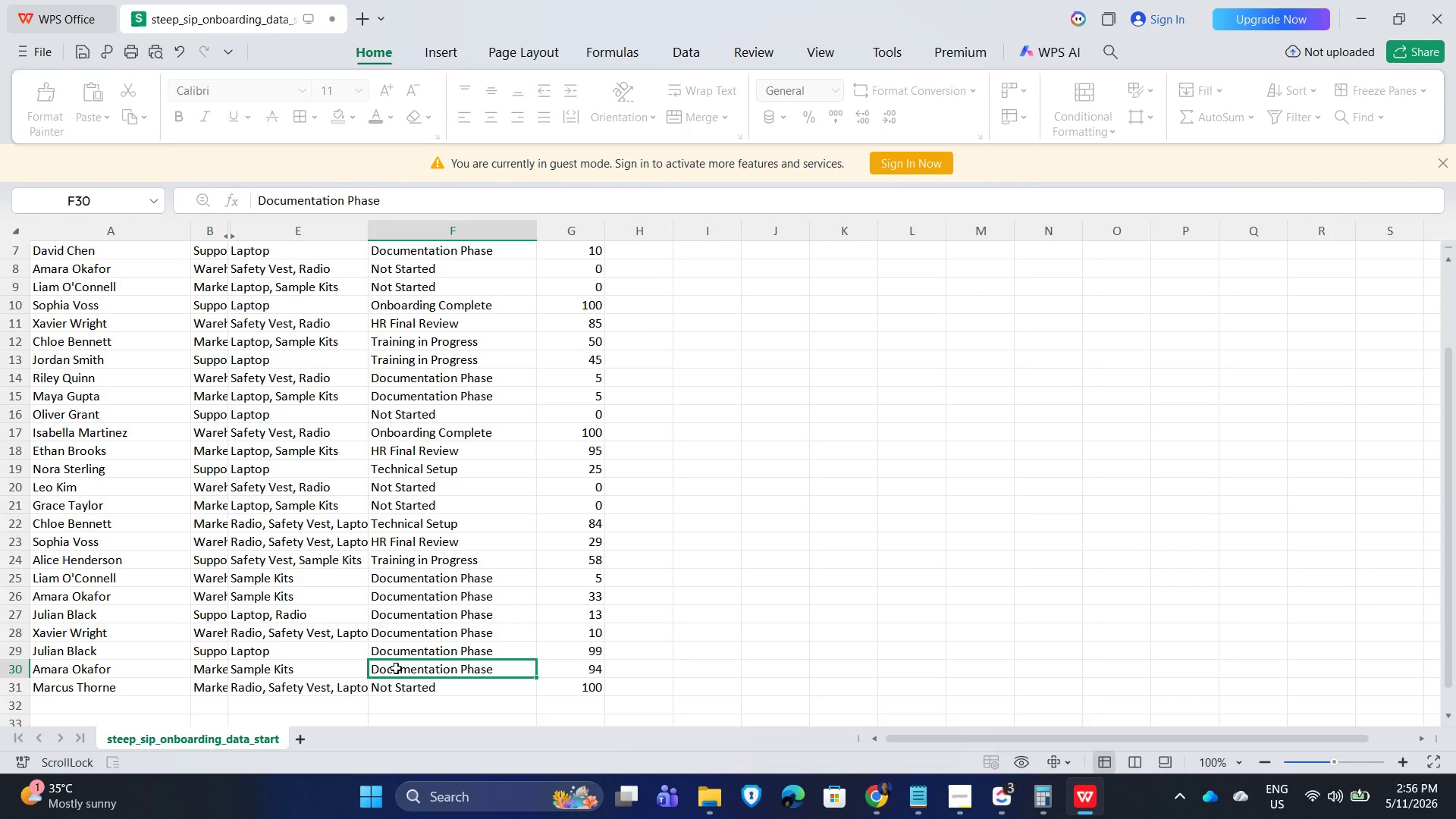 
left_click_drag(start_coordinate=[321, 664], to_coordinate=[326, 666])
 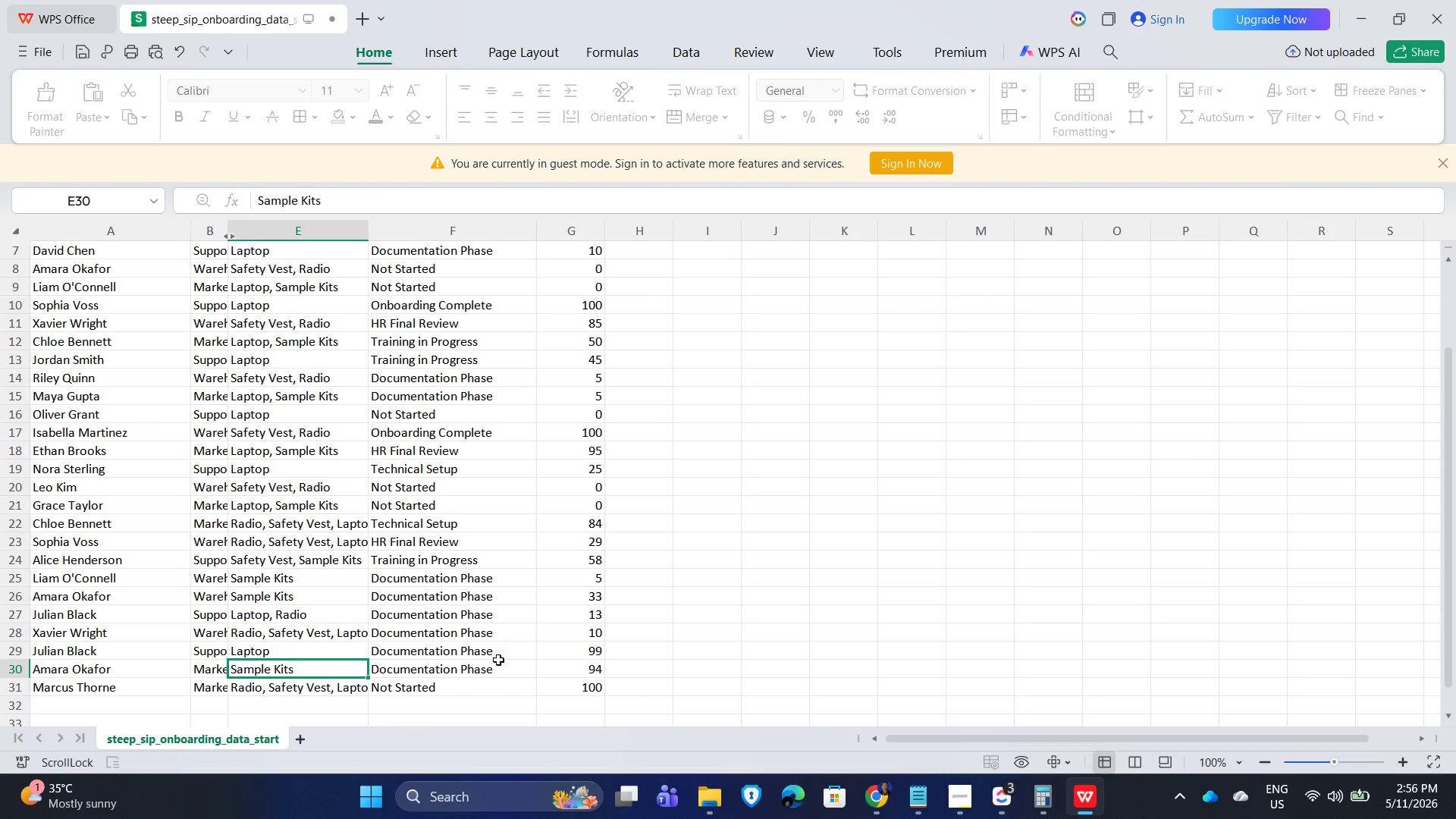 
key(Alt+AltLeft)
 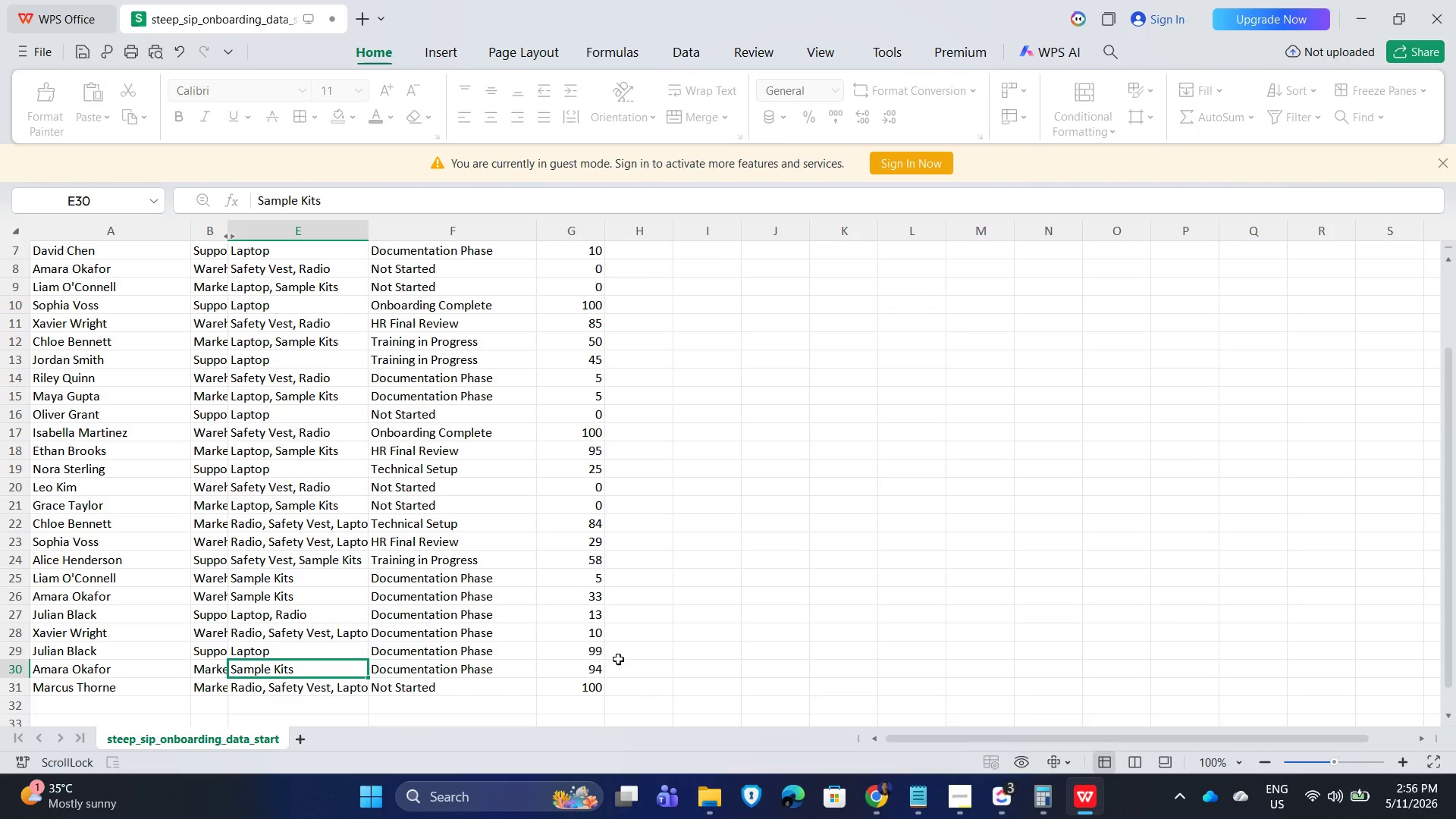 
key(Alt+Tab)
 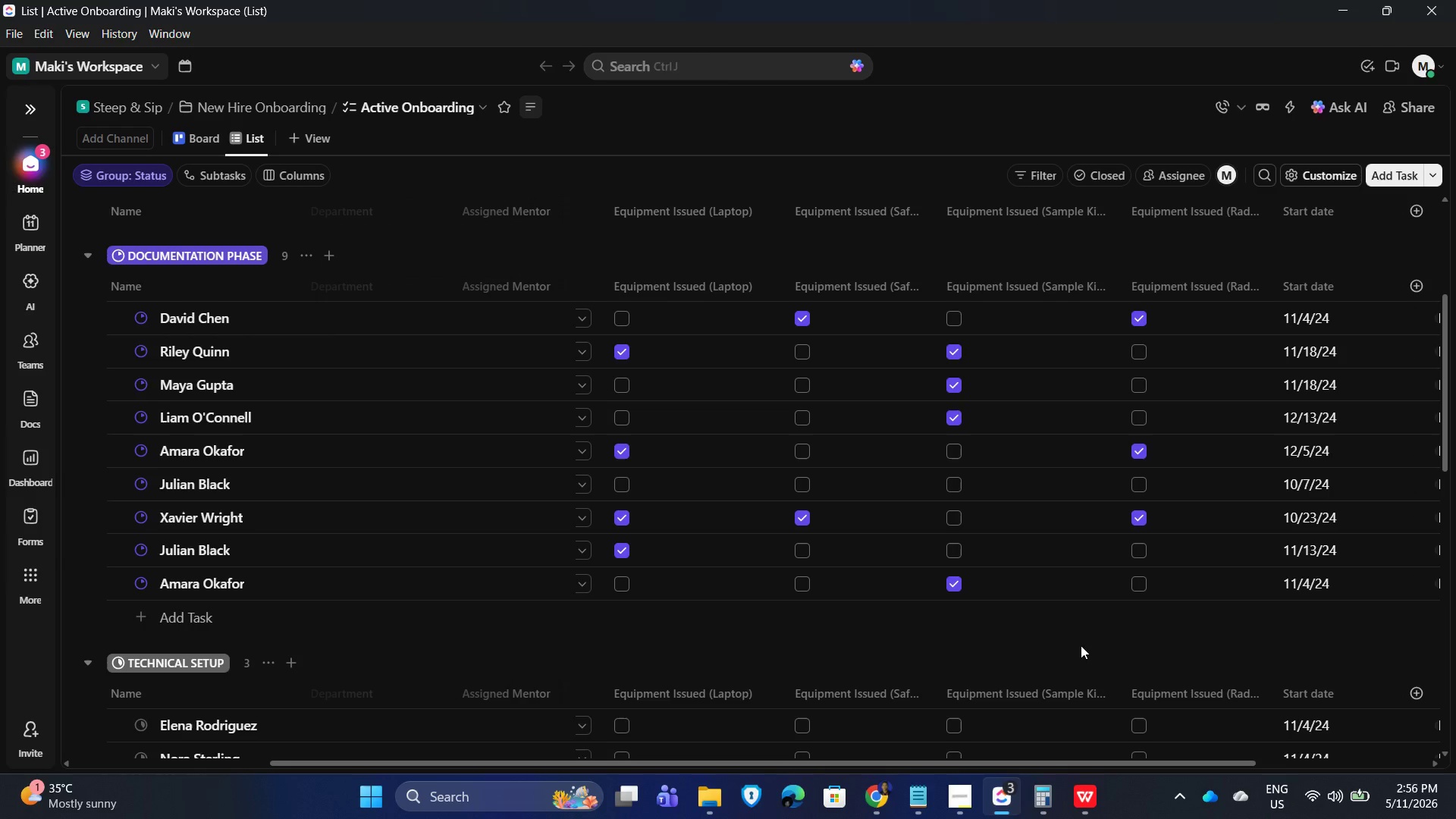 
scroll: coordinate [1060, 471], scroll_direction: up, amount: 9.0
 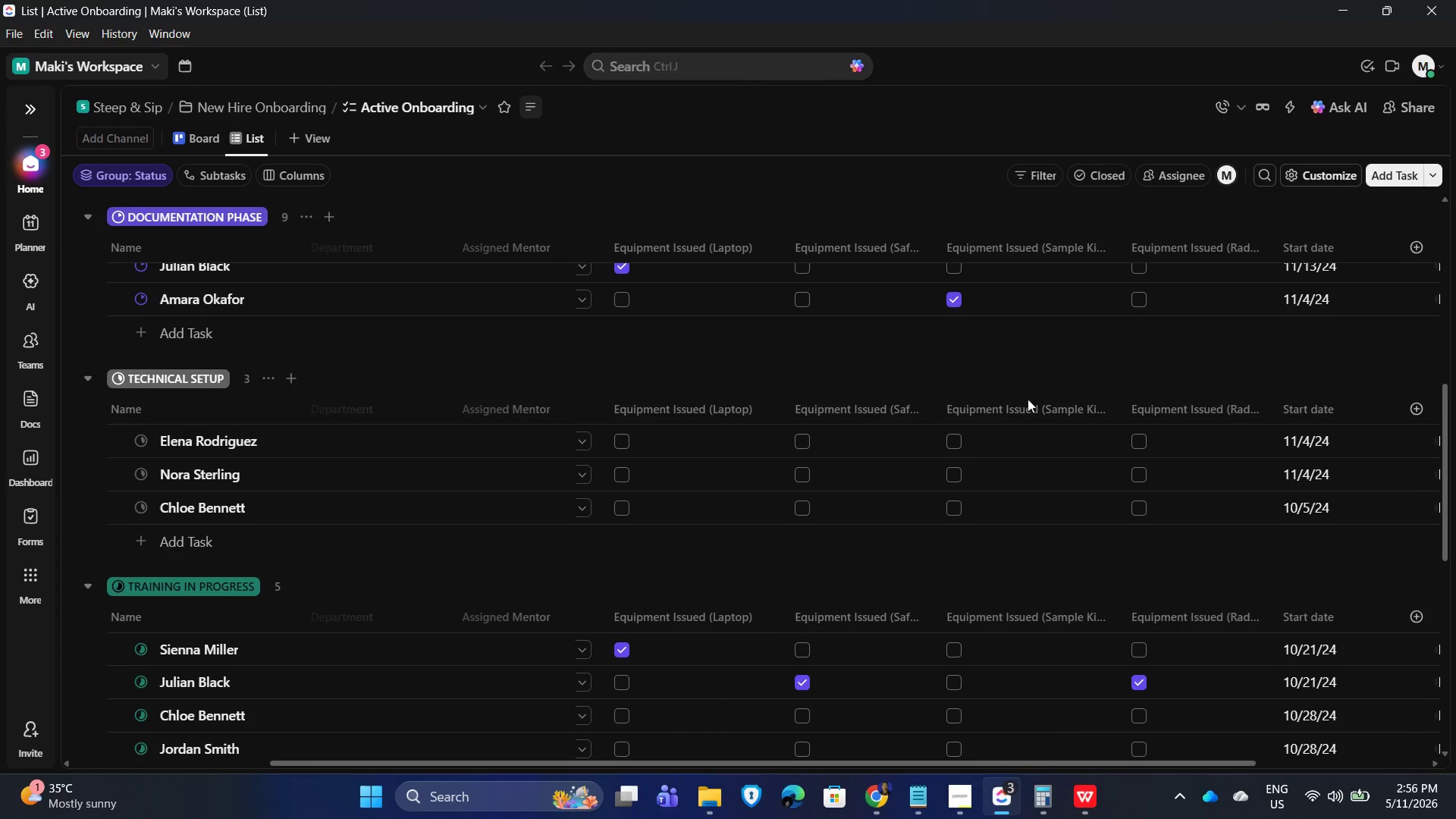 
key(Alt+Tab)
 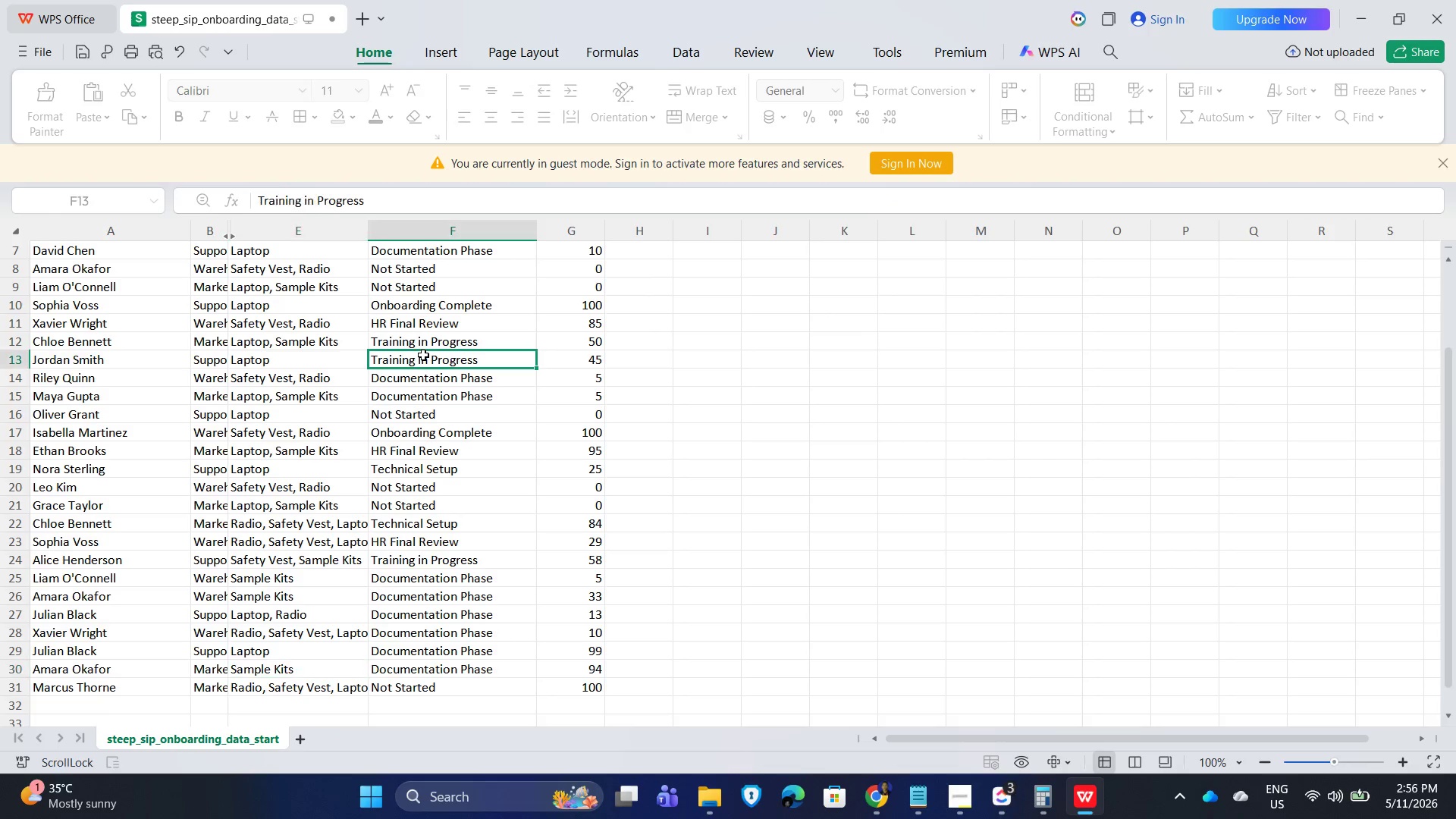 
double_click([438, 280])
 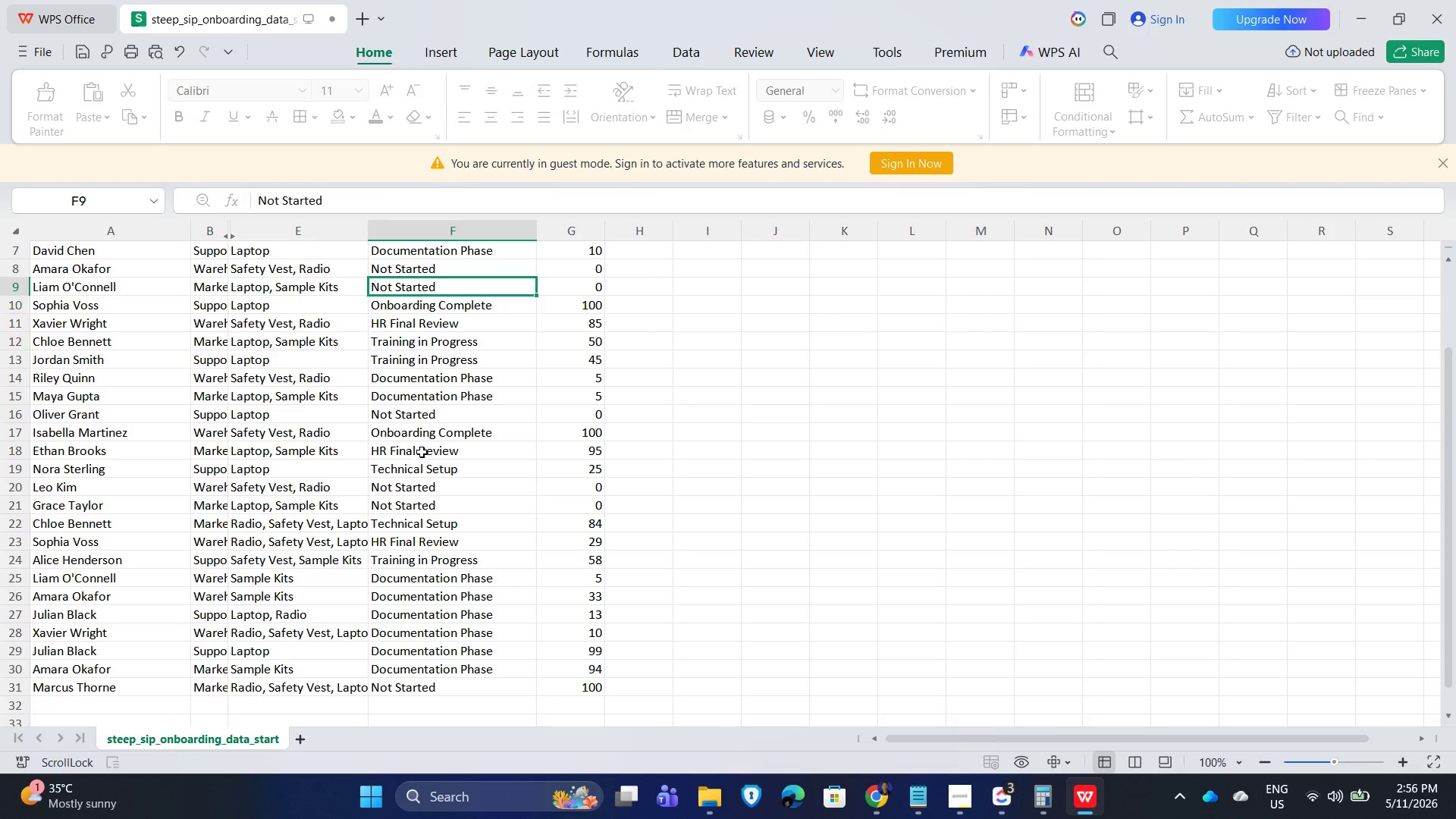 
left_click([423, 435])
 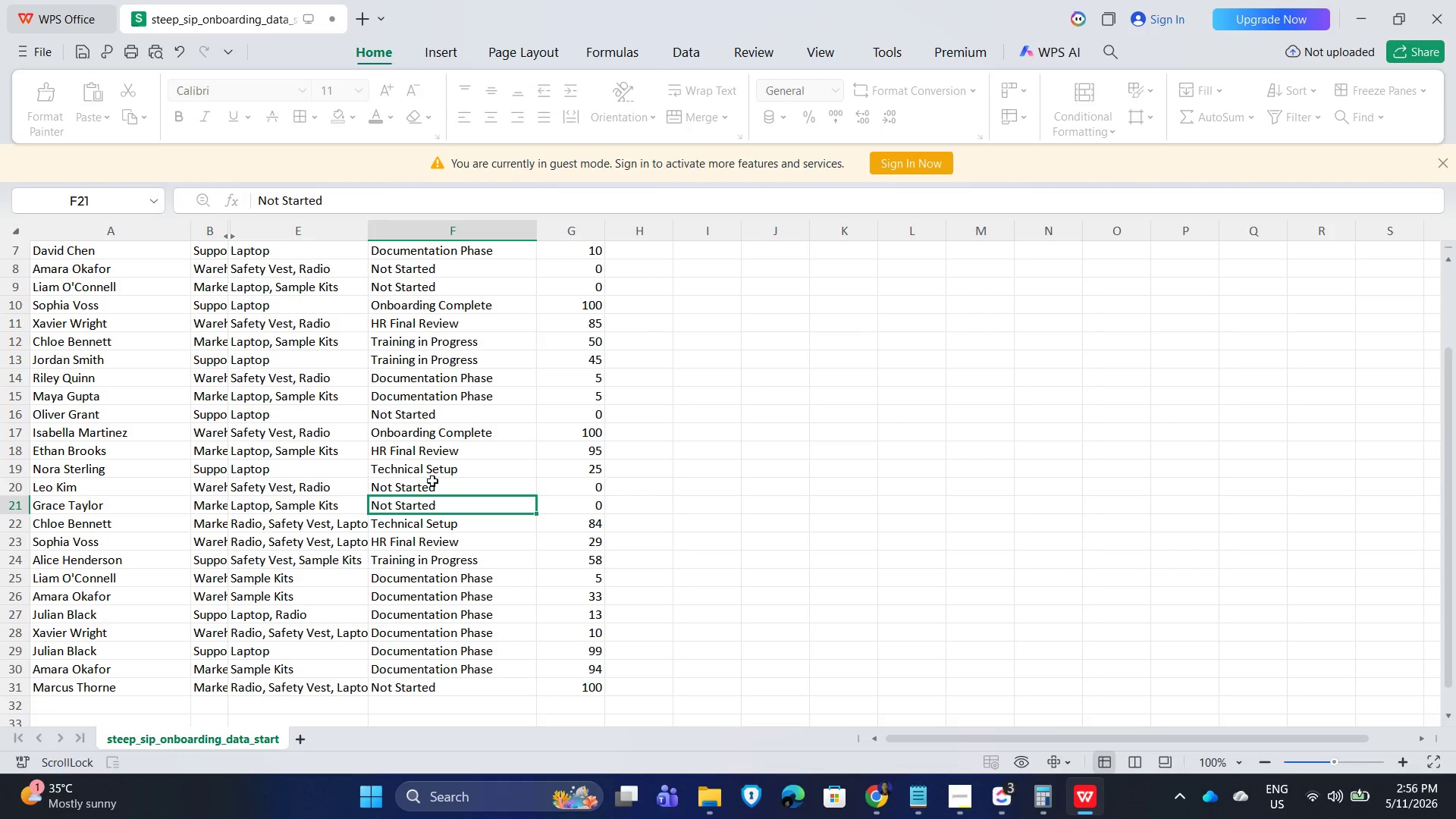 
left_click([435, 463])
 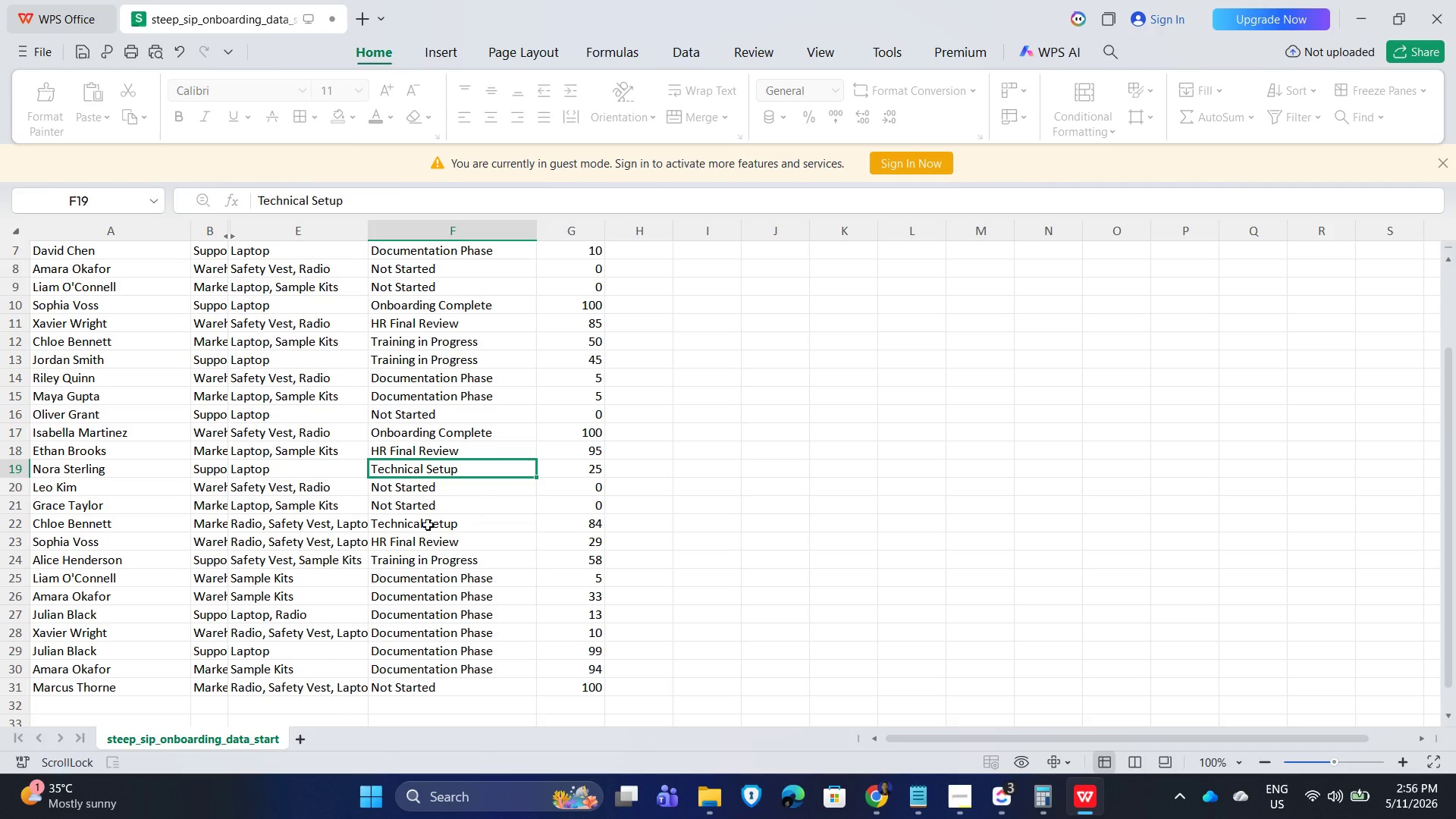 
wait(8.66)
 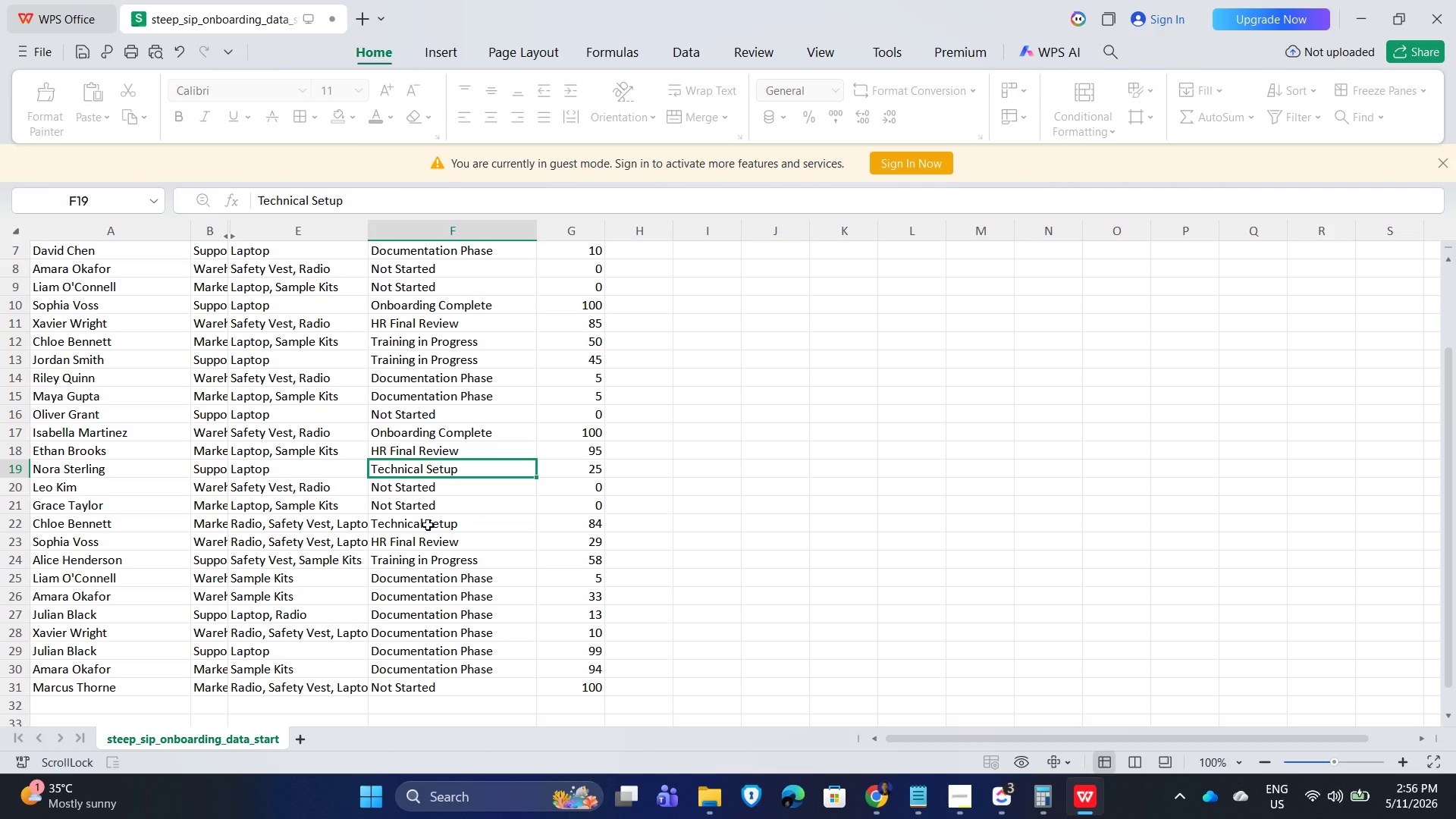 
scroll: coordinate [400, 442], scroll_direction: up, amount: 3.0
 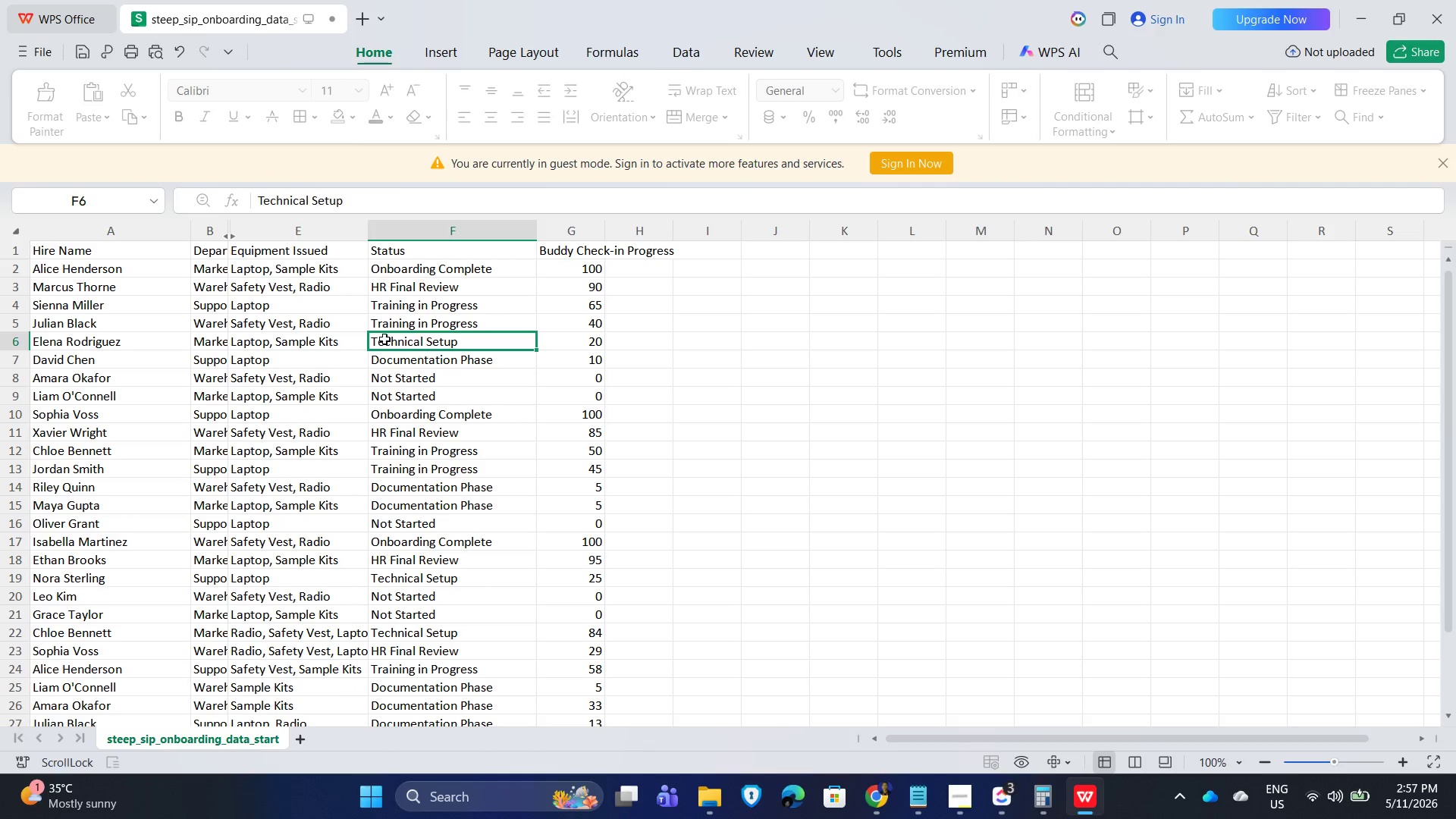 
hold_key(key=AltLeft, duration=0.8)
 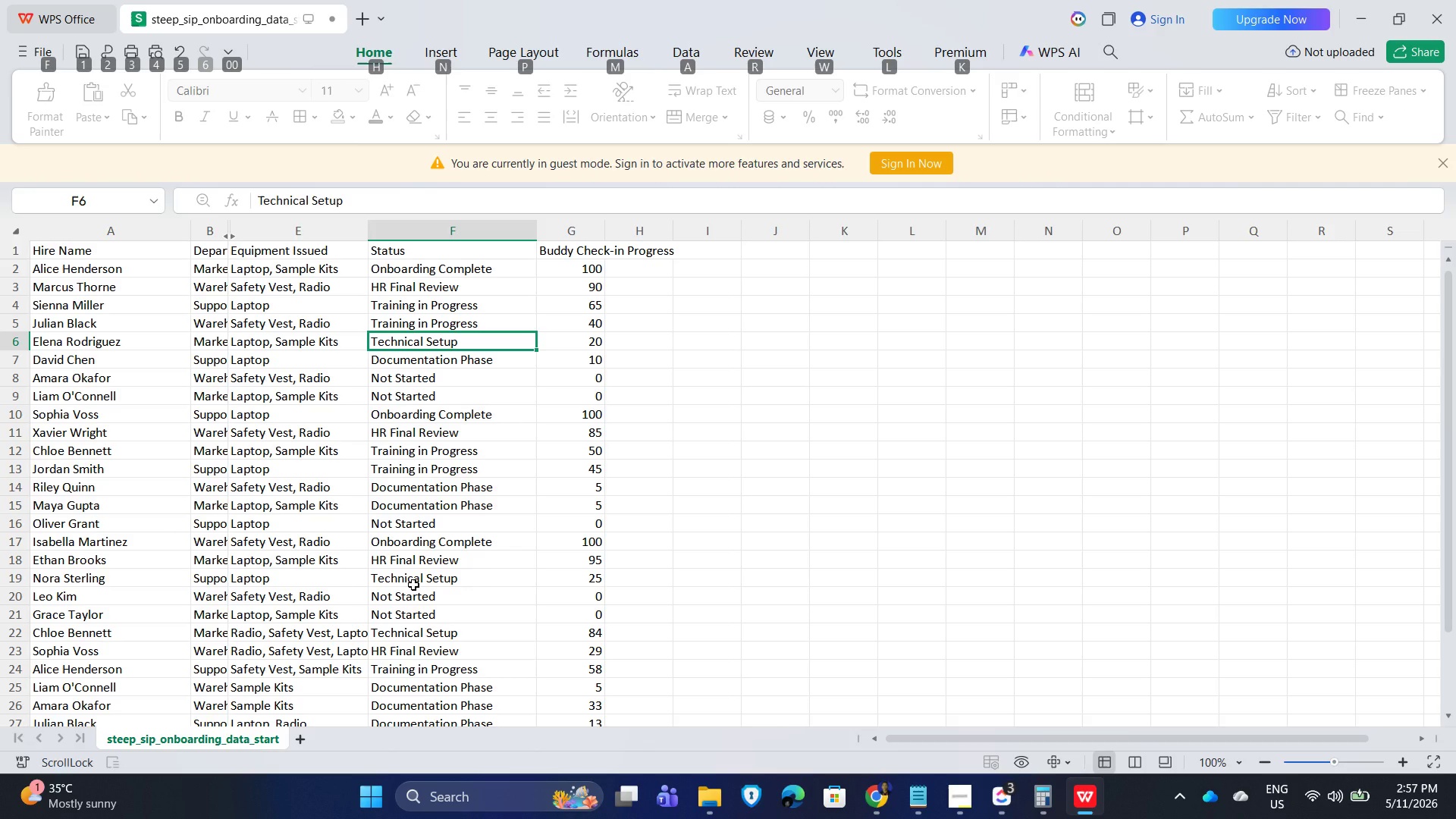 
wait(5.19)
 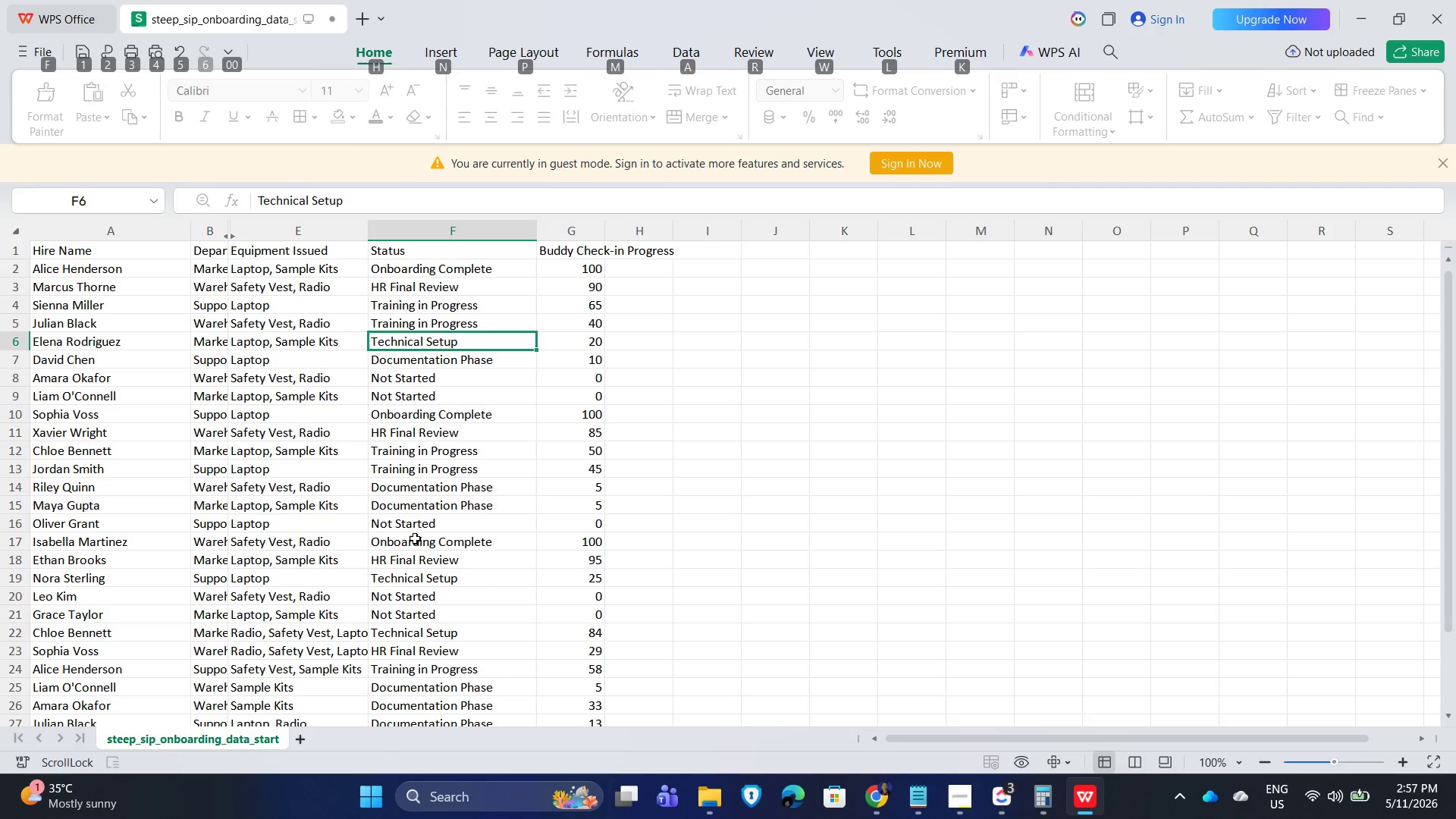 
left_click([416, 582])
 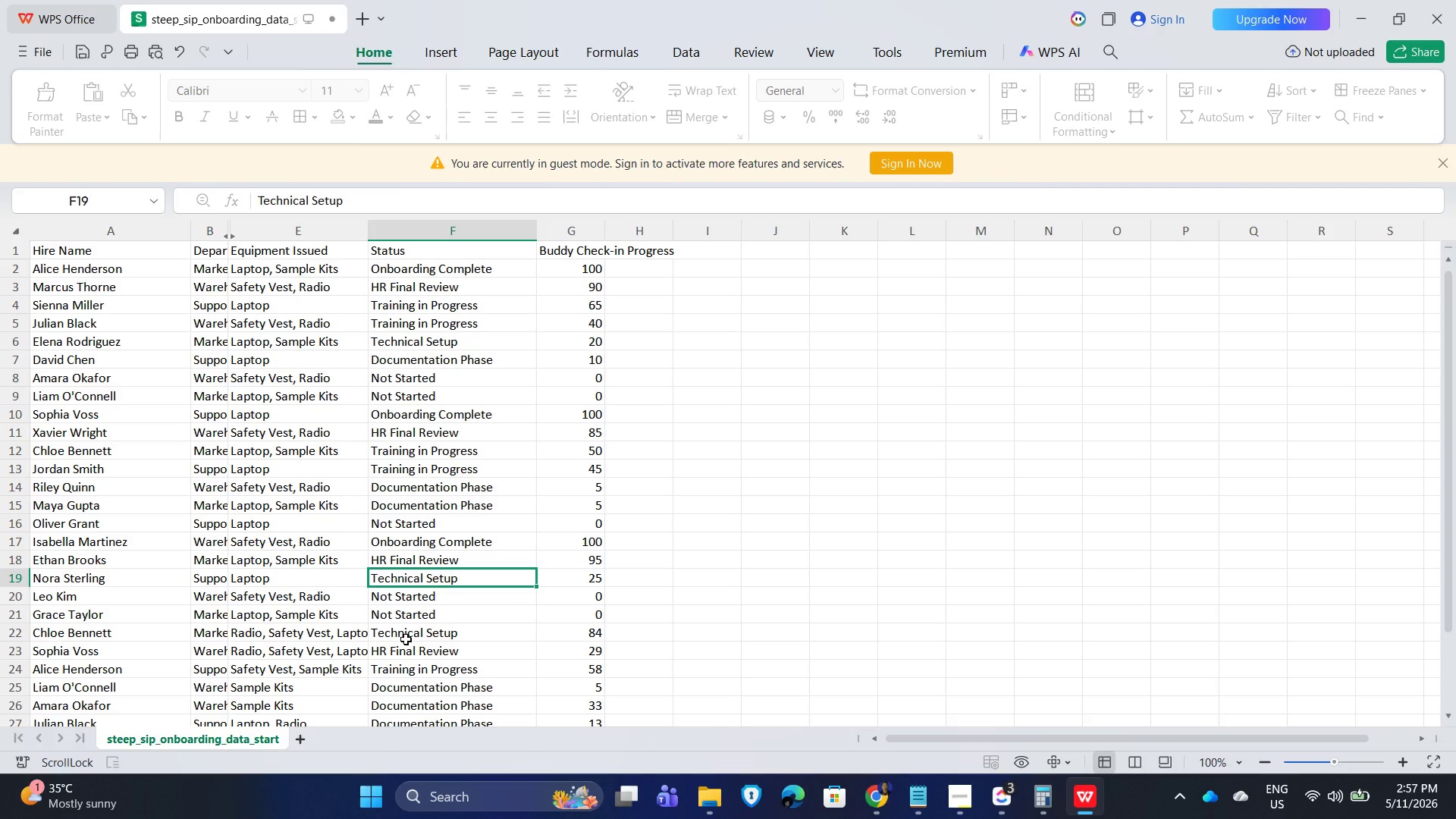 
key(Alt+AltLeft)
 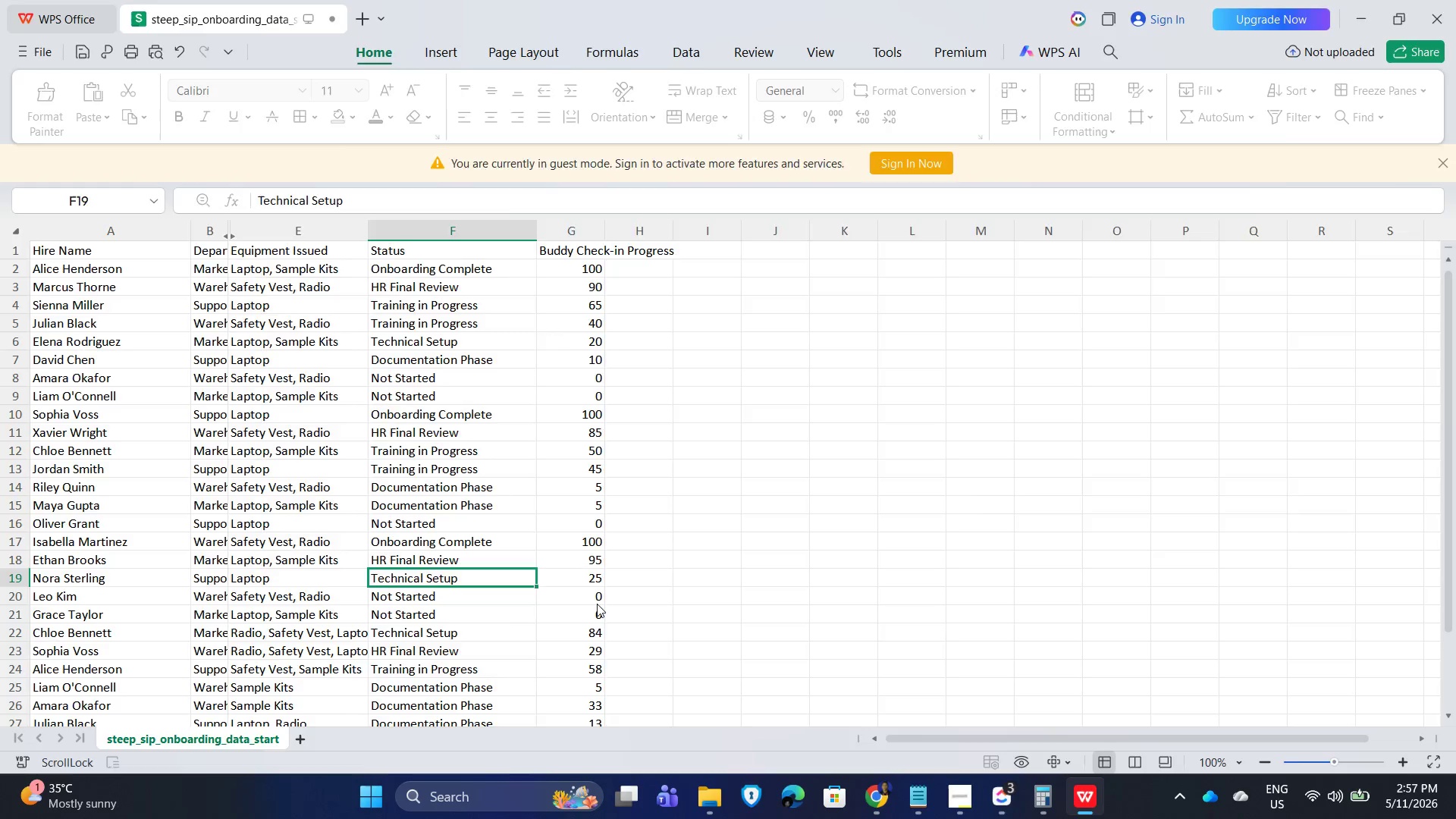 
key(Alt+Tab)
 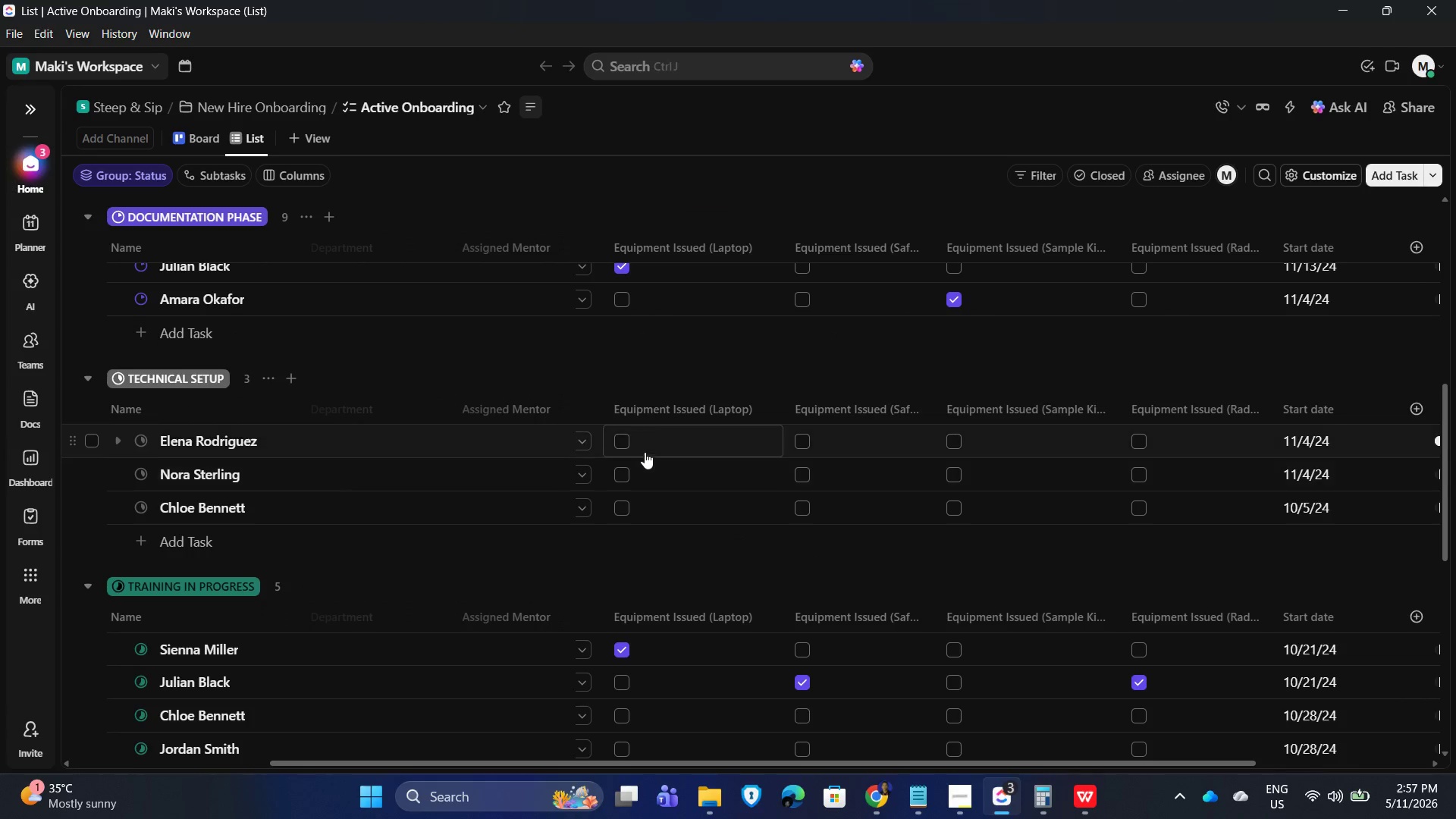 
left_click([620, 441])
 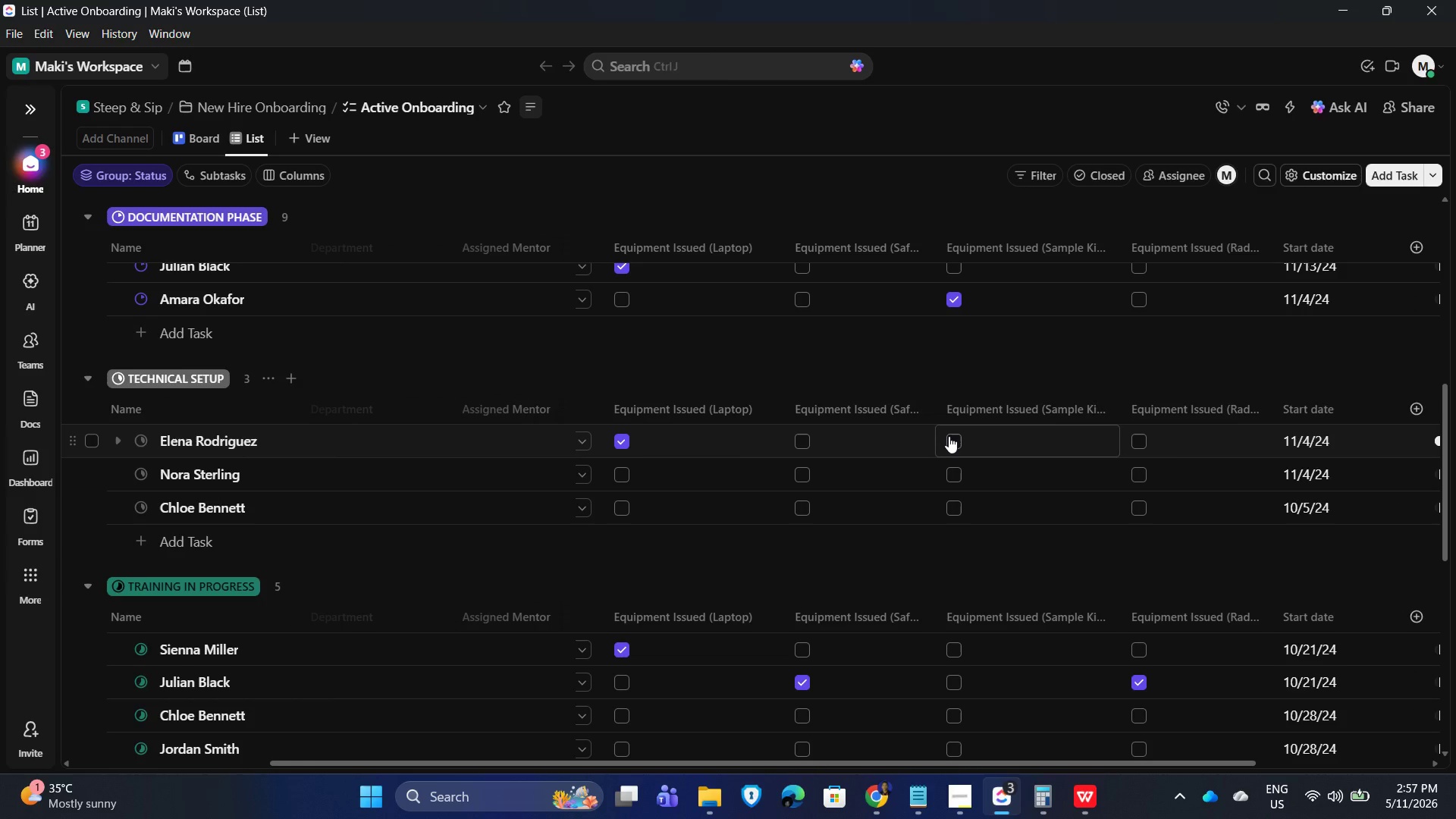 
left_click([950, 436])
 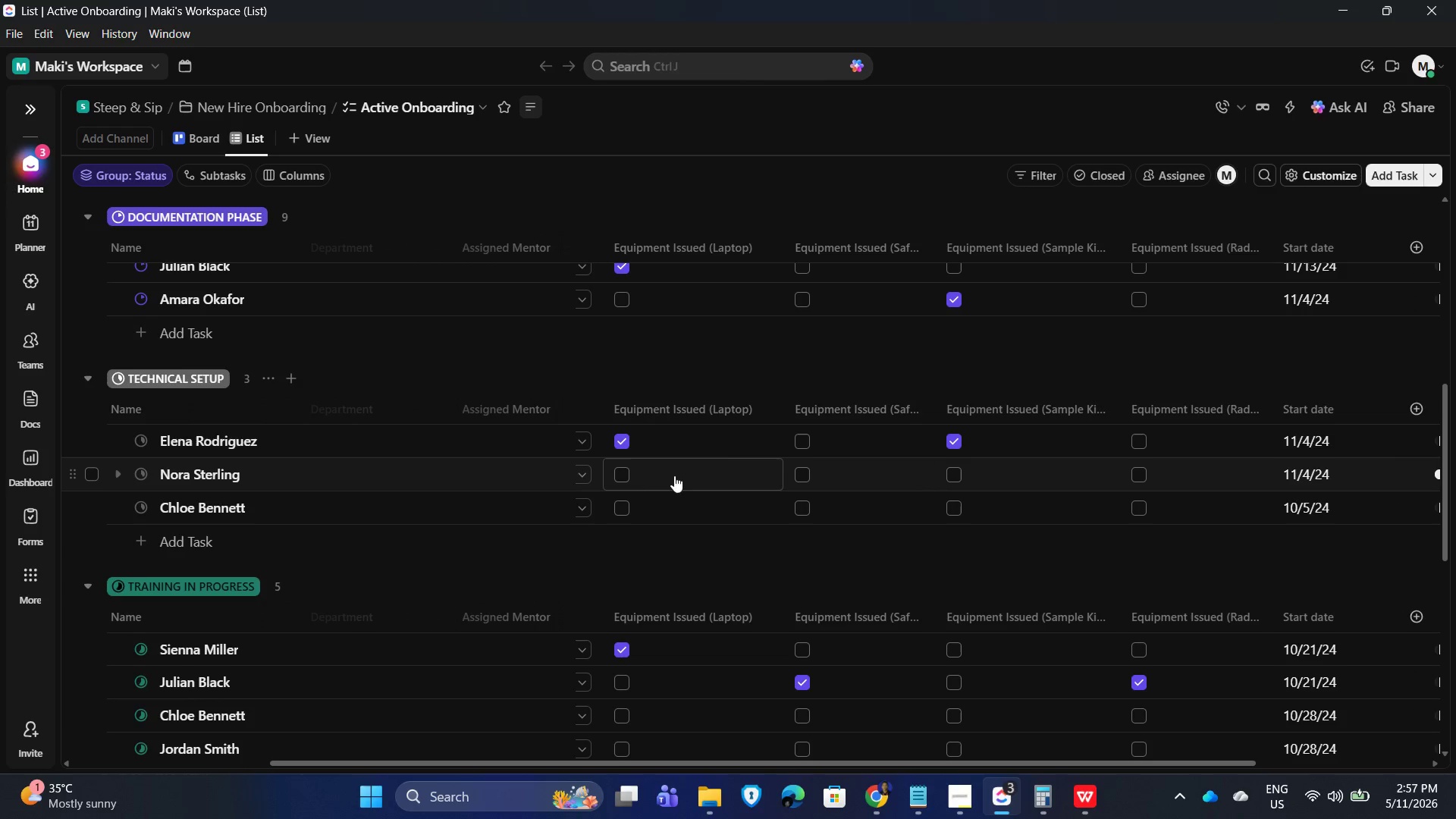 
left_click([616, 470])
 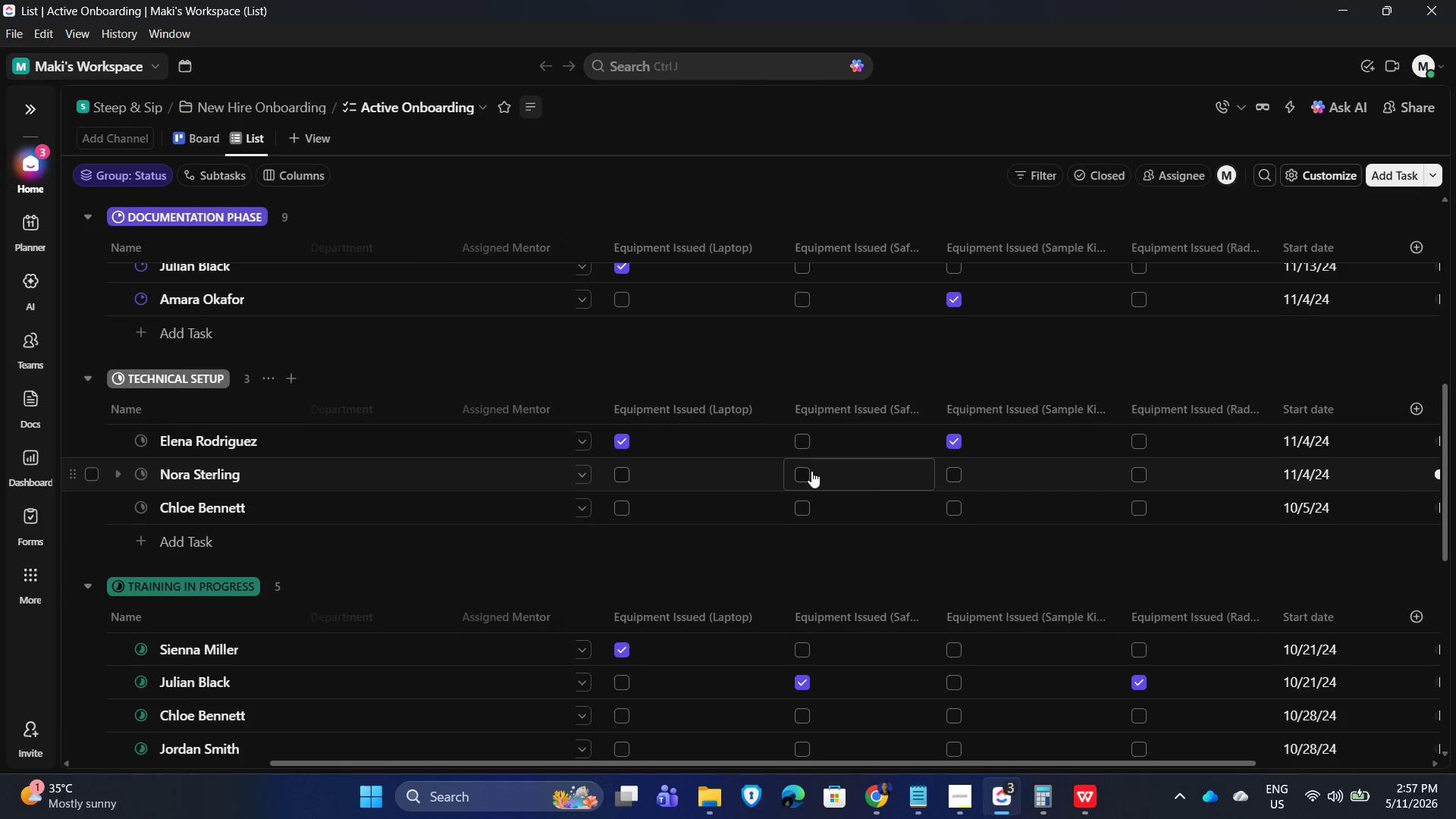 
key(Alt+AltLeft)
 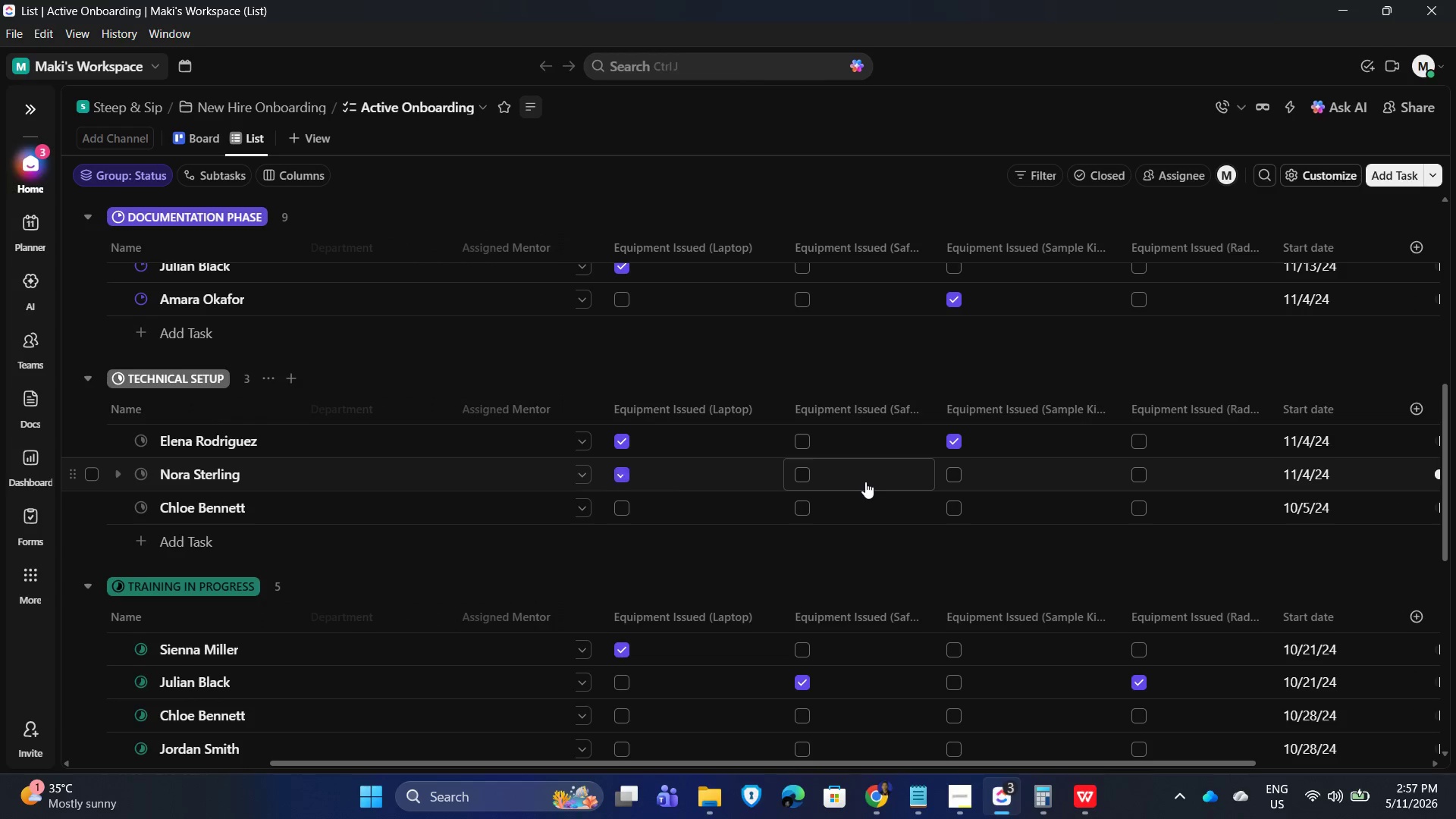 
key(Alt+Tab)
 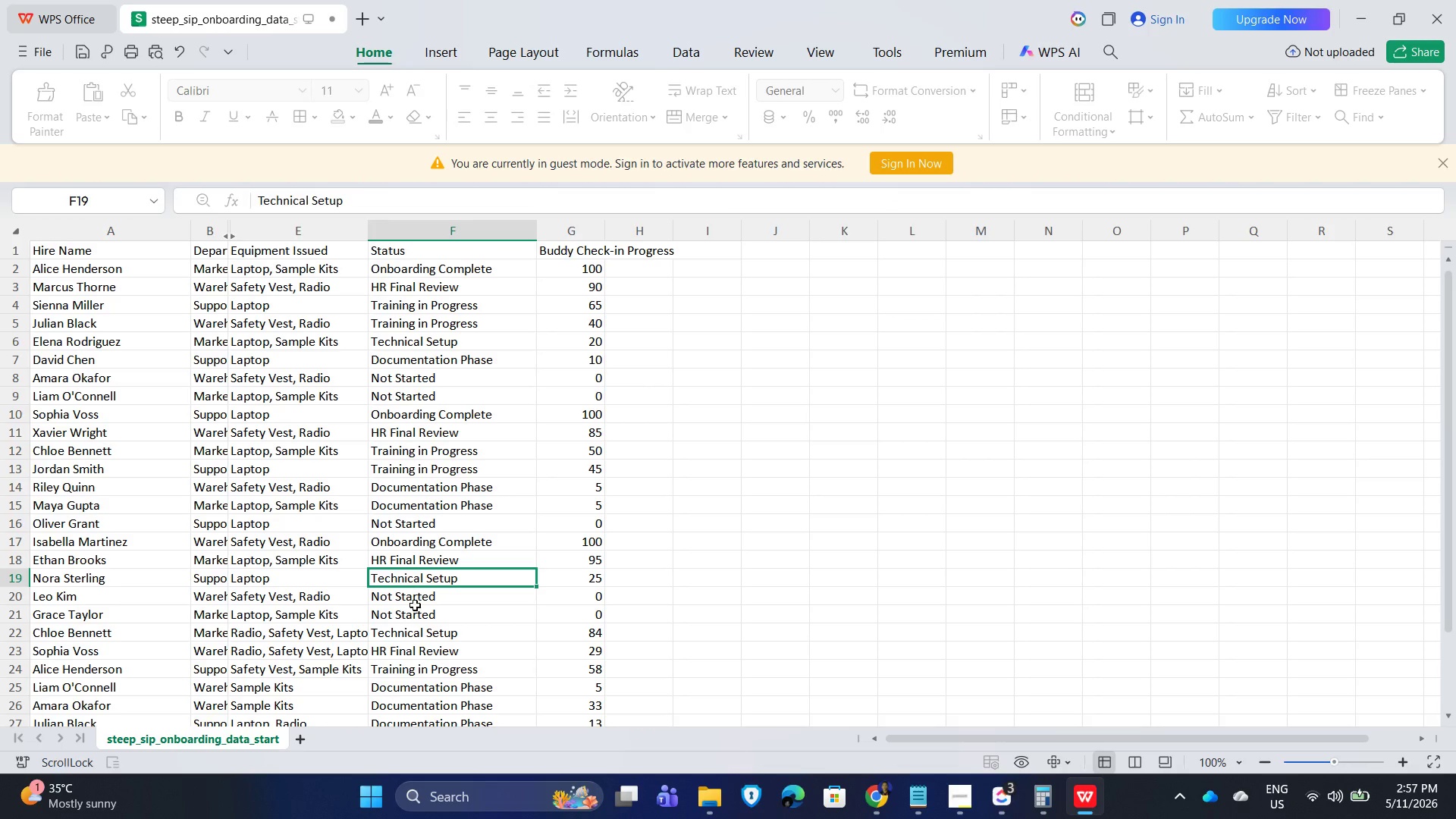 
left_click([418, 599])
 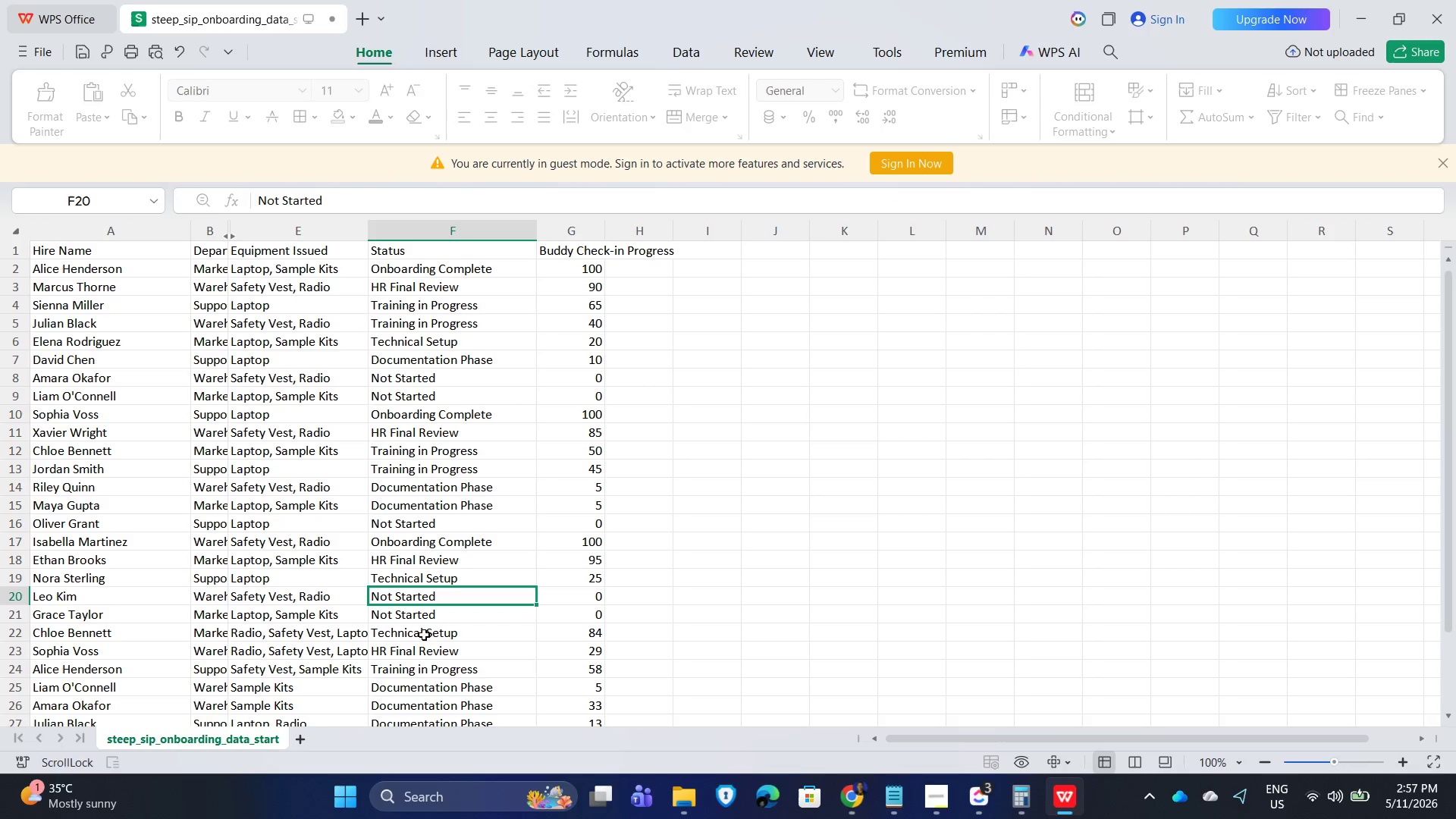 
left_click([419, 639])
 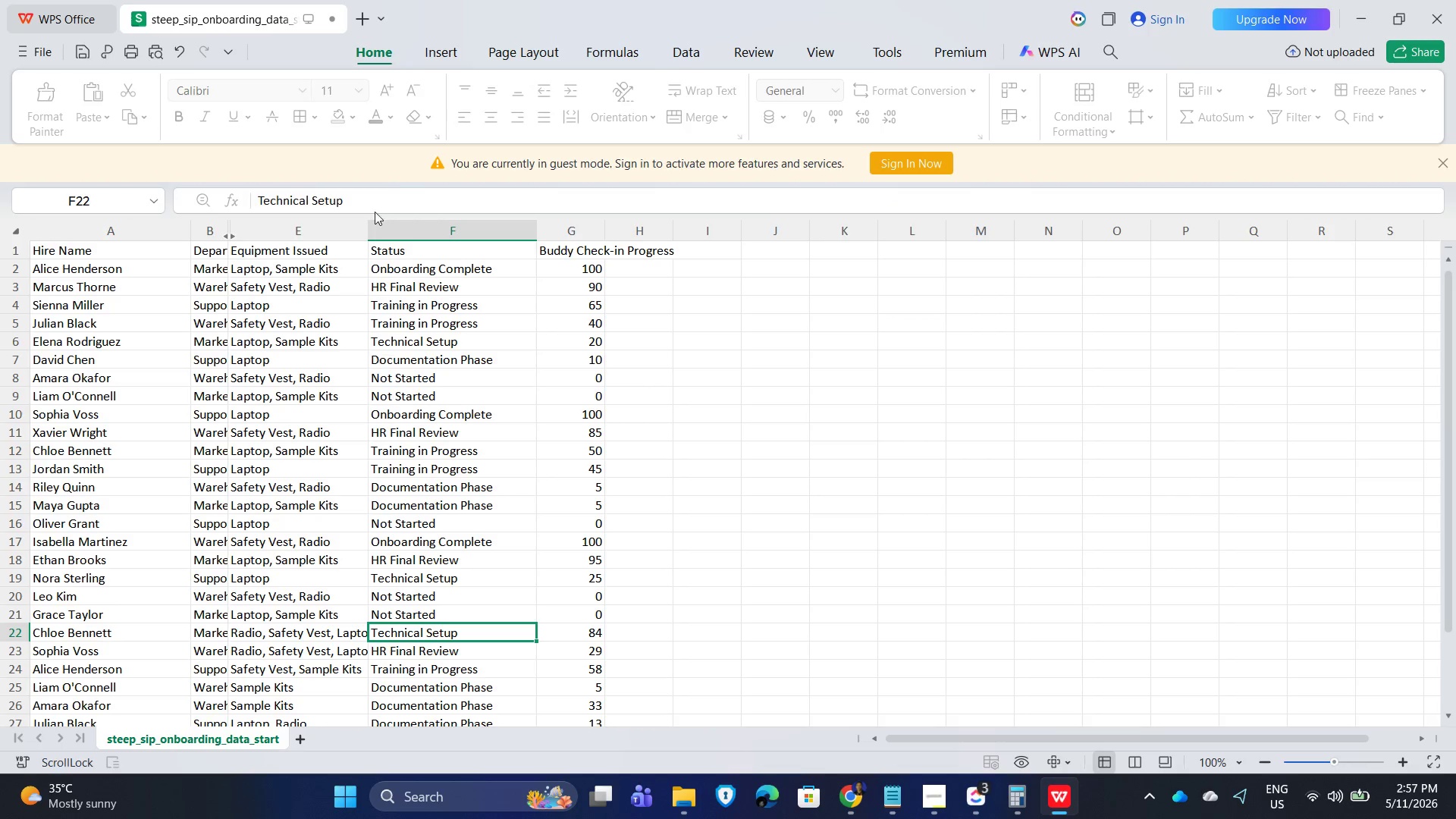 
left_click_drag(start_coordinate=[369, 224], to_coordinate=[406, 231])
 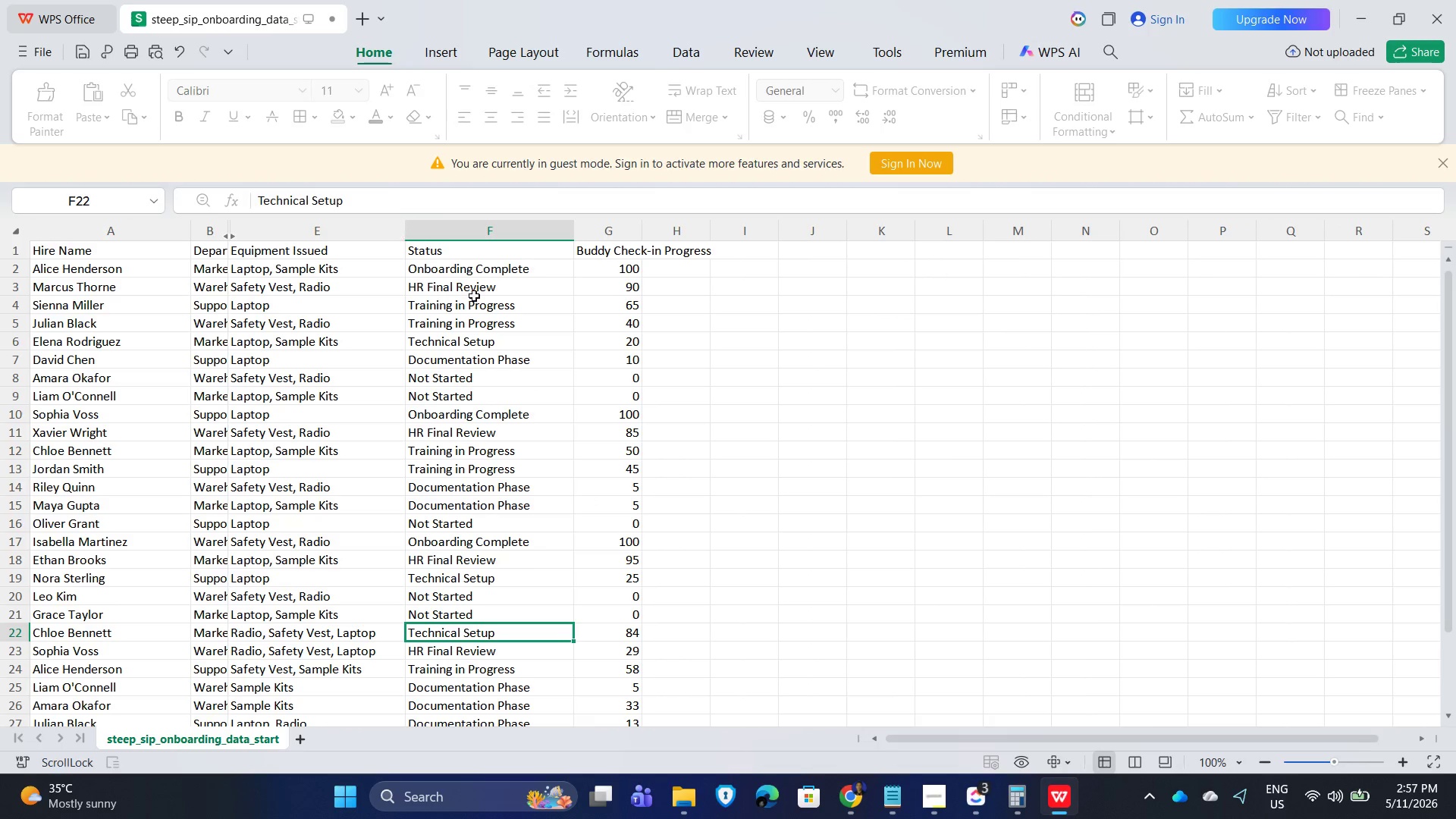 
key(Alt+AltLeft)
 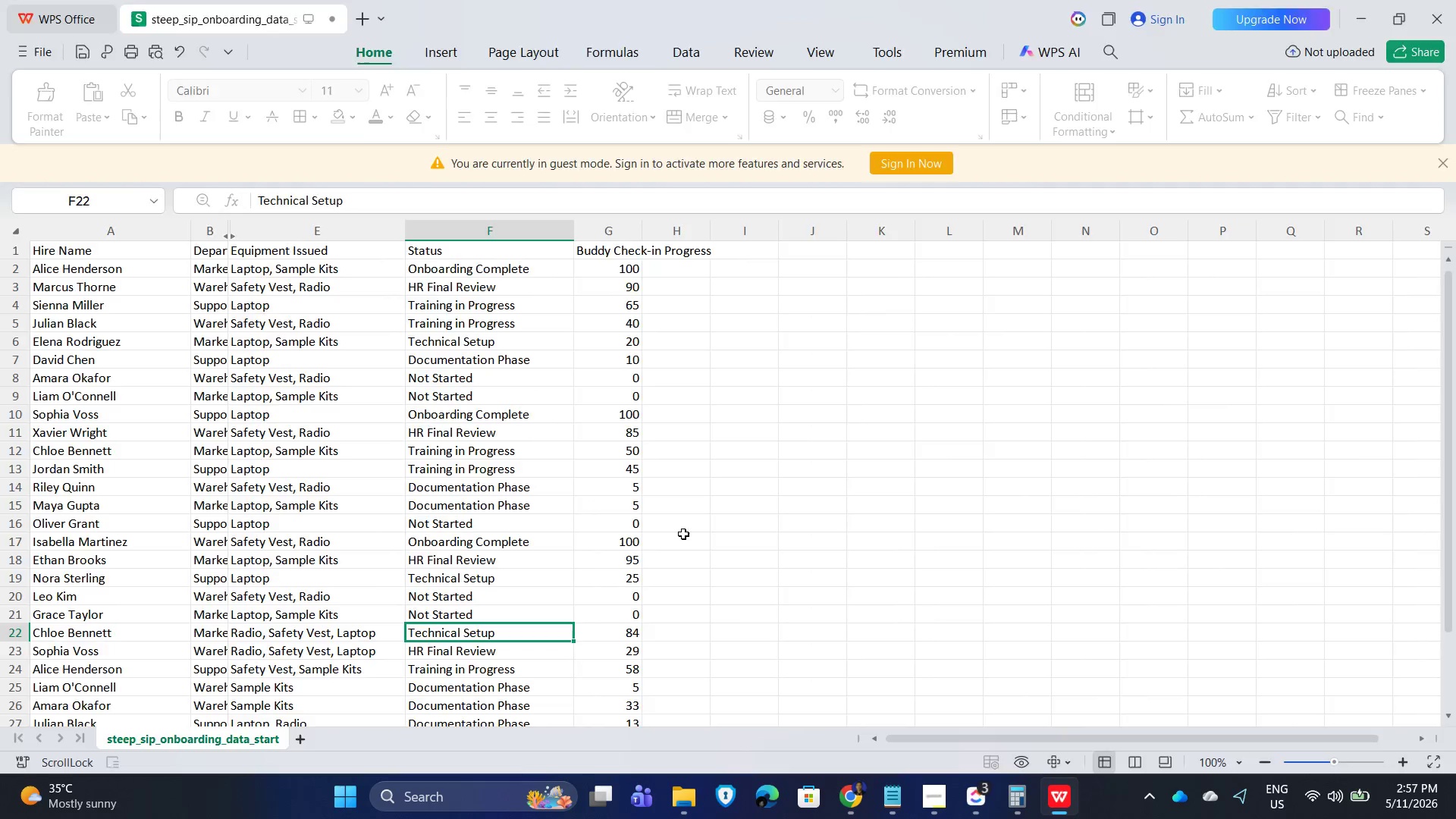 
key(Alt+Tab)
 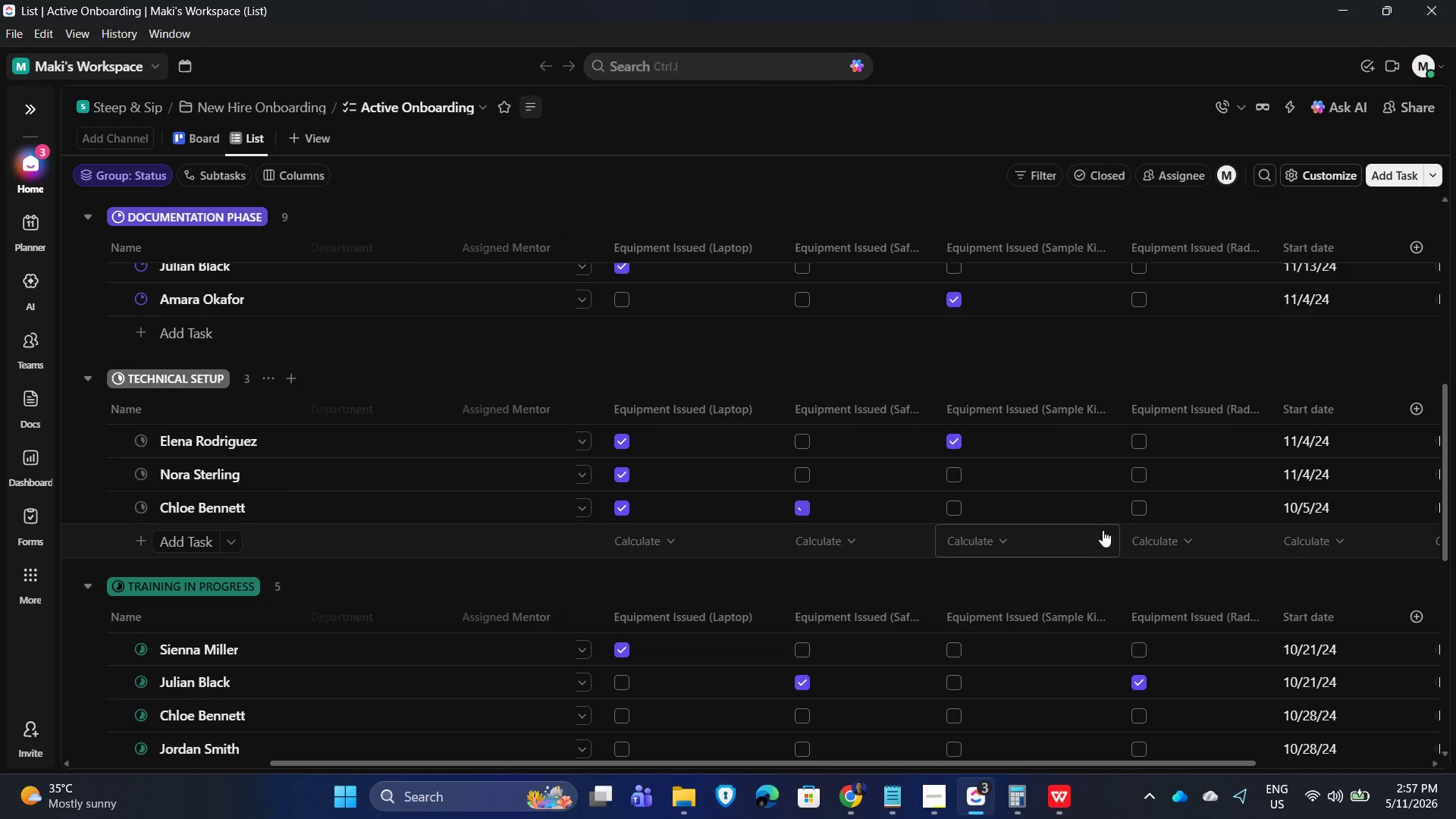 
wait(5.2)
 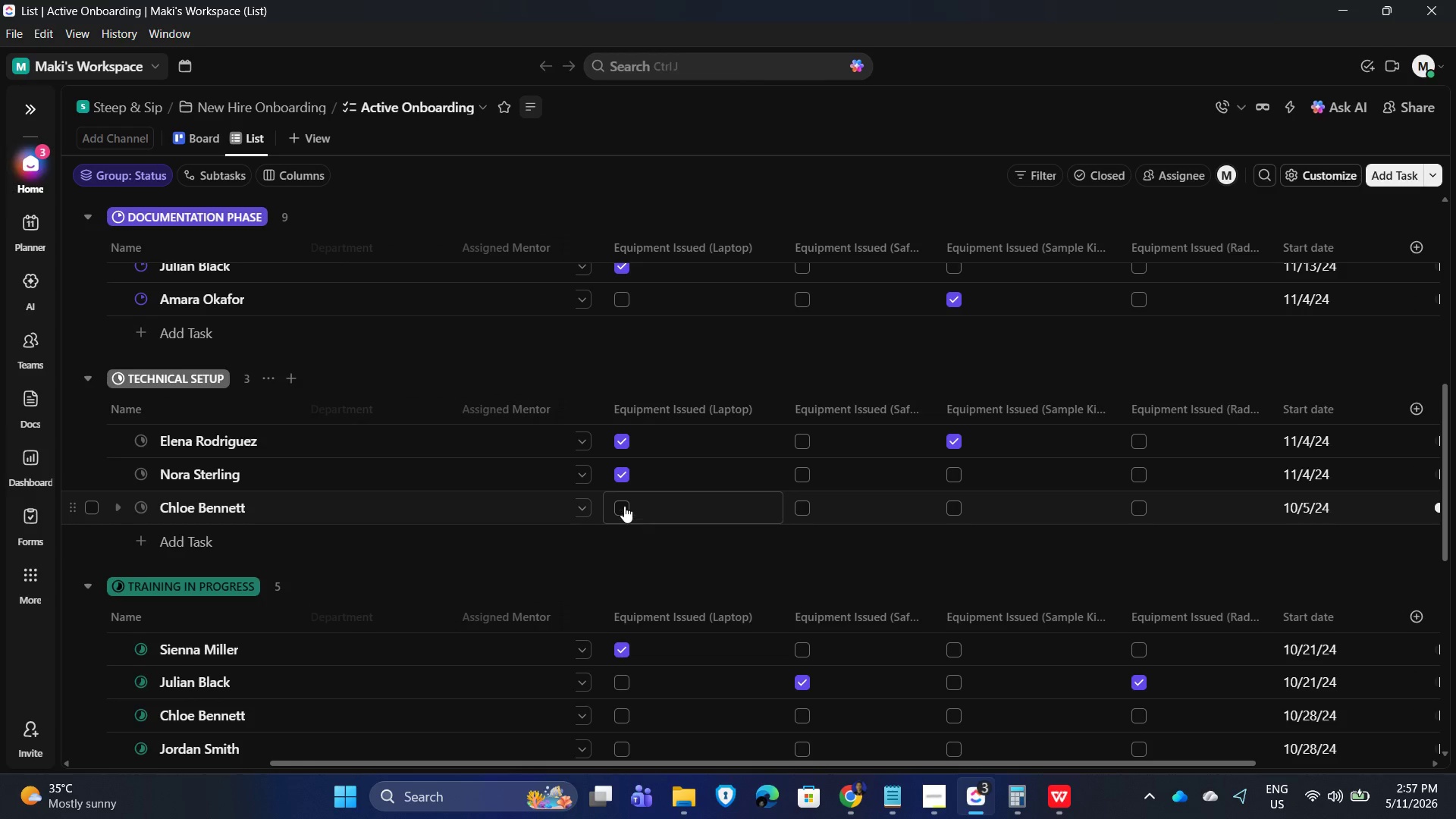 
scroll: coordinate [826, 582], scroll_direction: down, amount: 3.0
 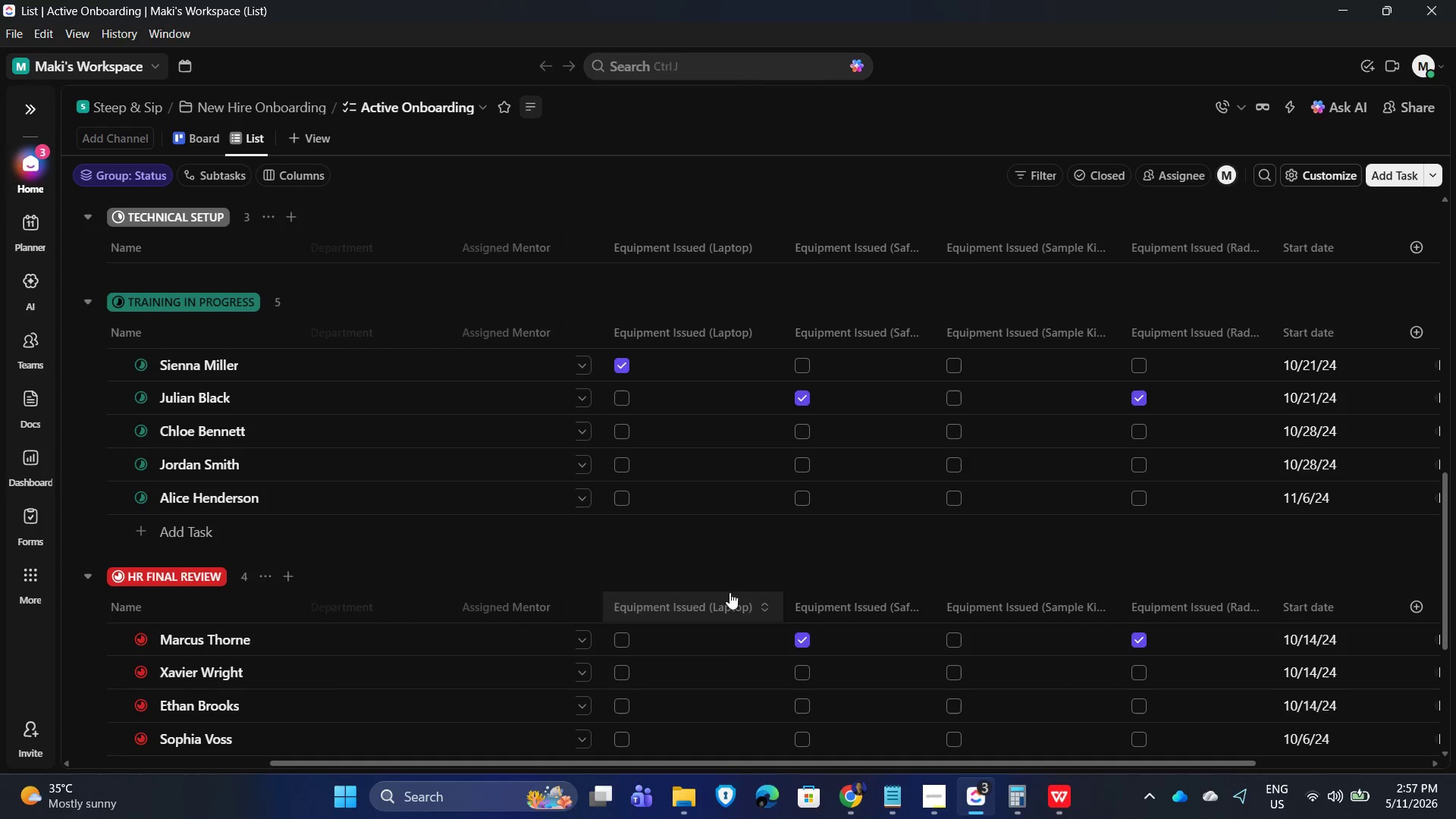 
key(Alt+AltLeft)
 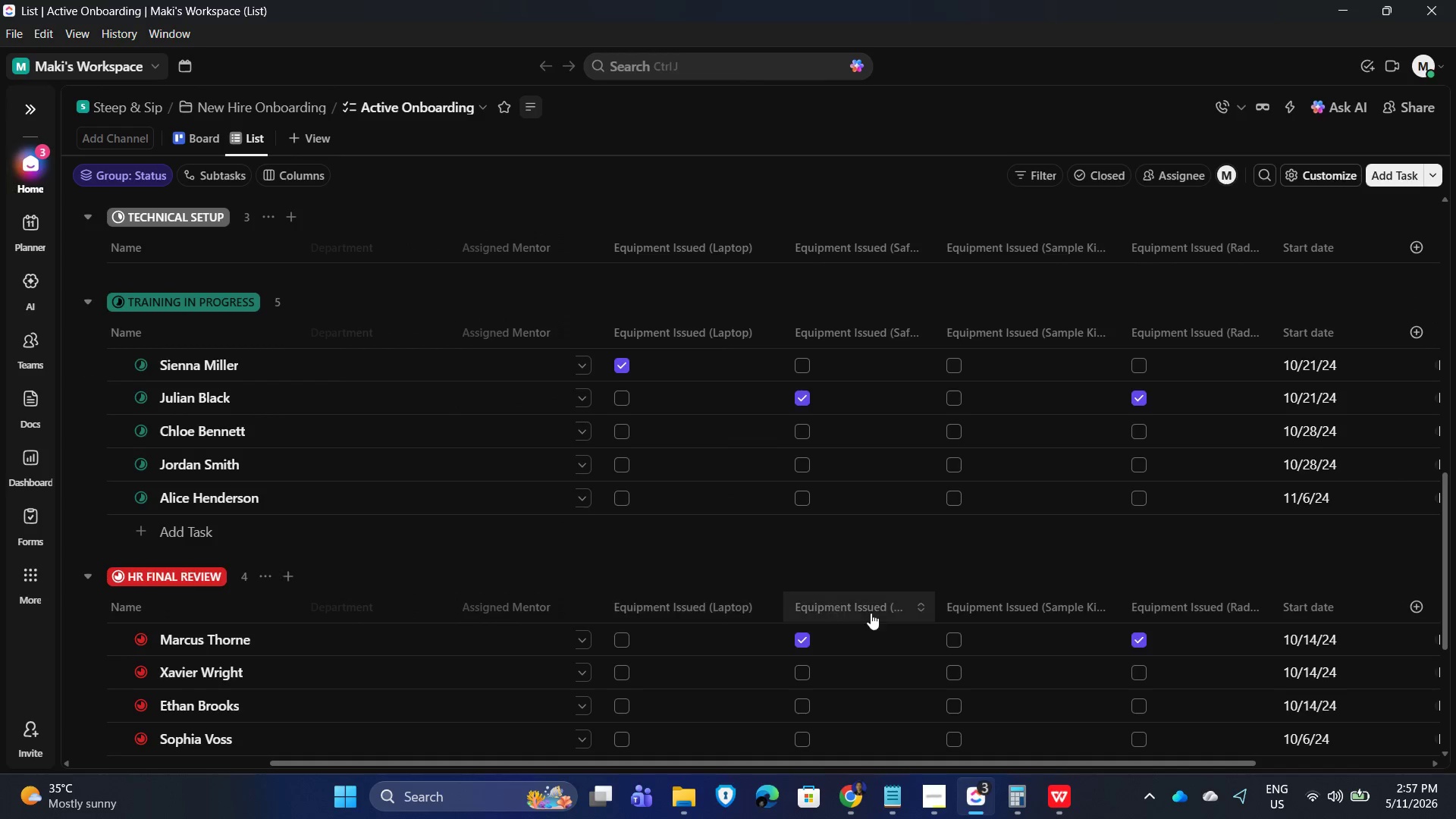 
key(Alt+Tab)
 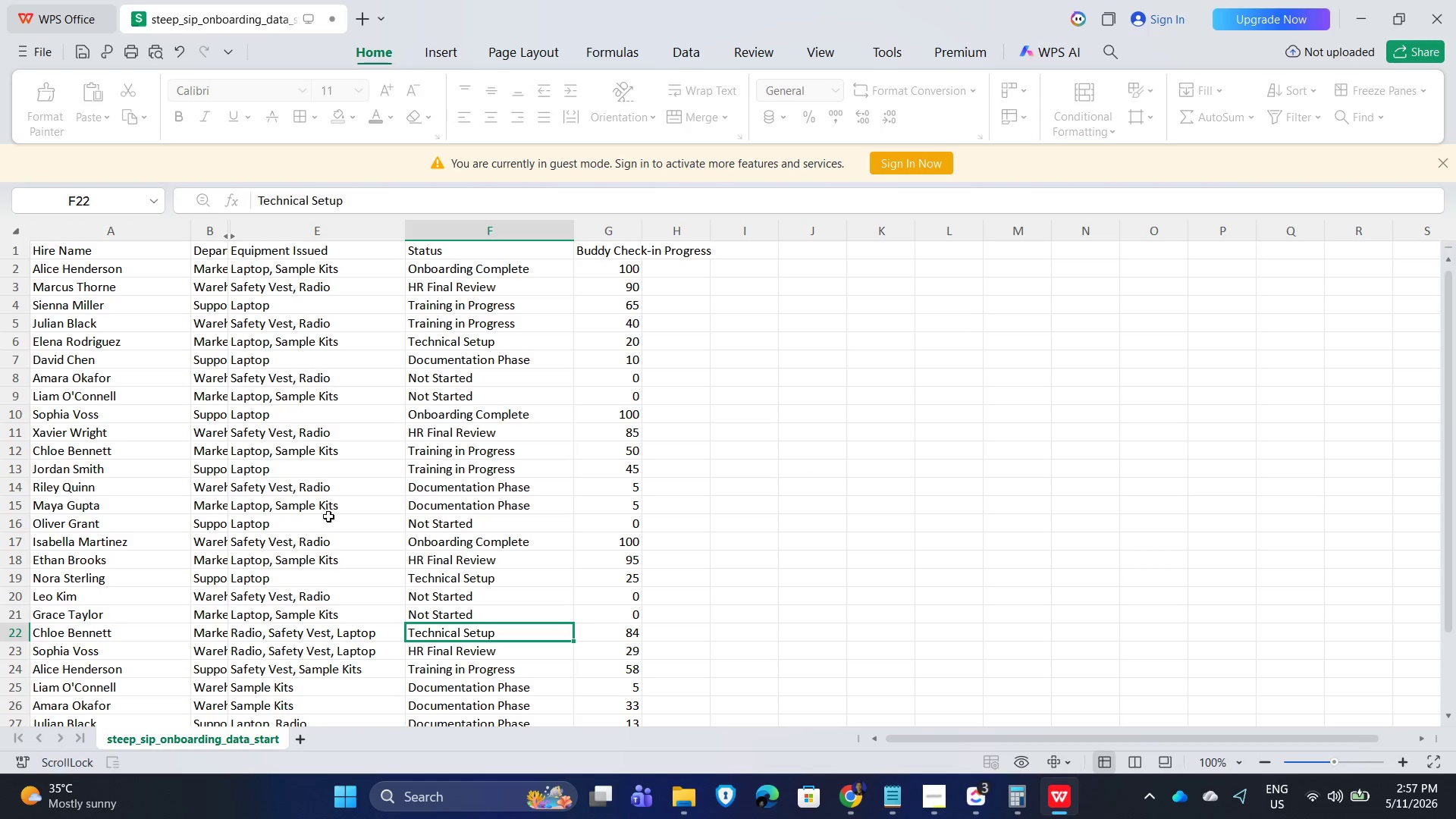 
key(Alt+AltLeft)
 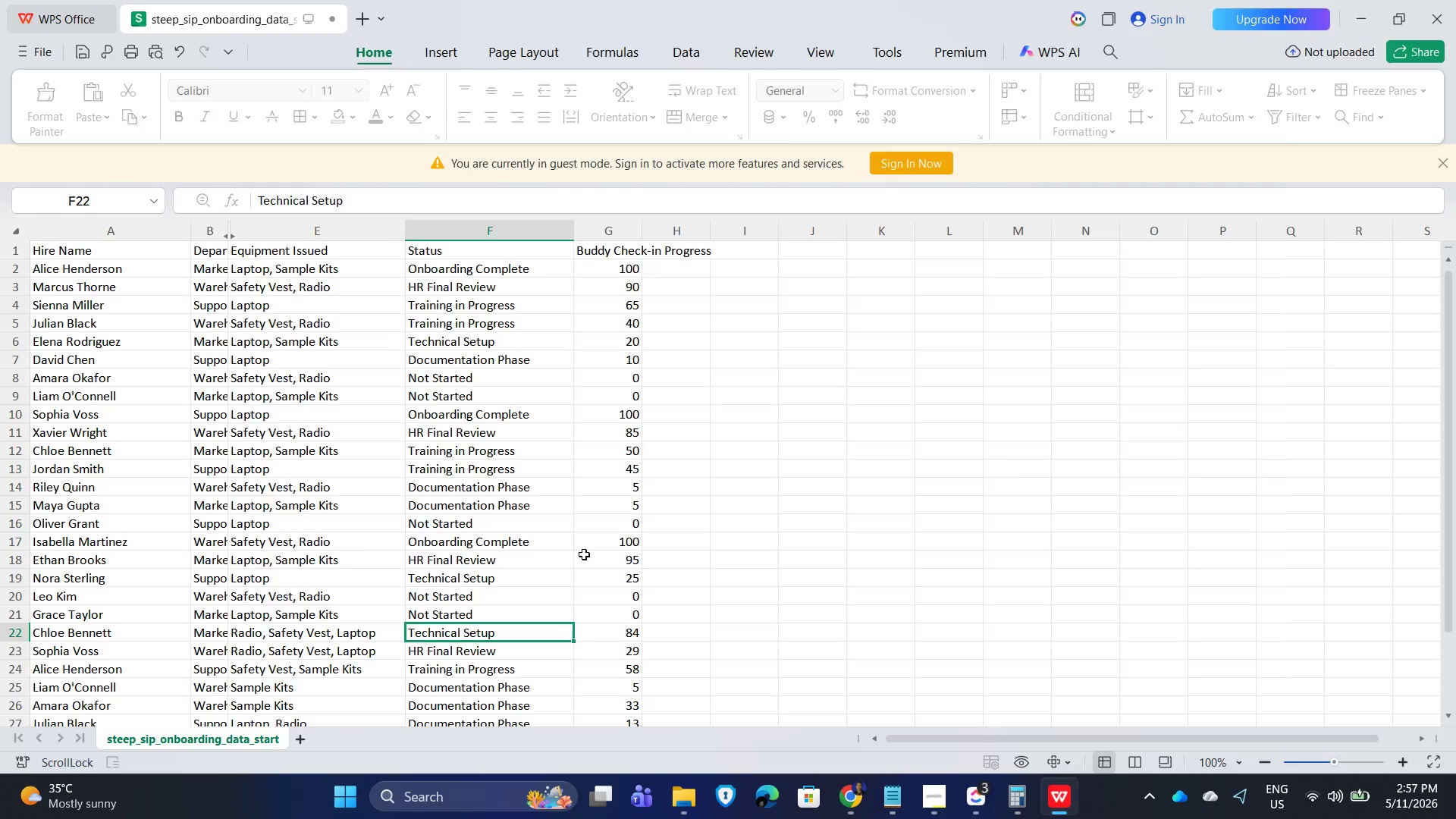 
key(Alt+Tab)
 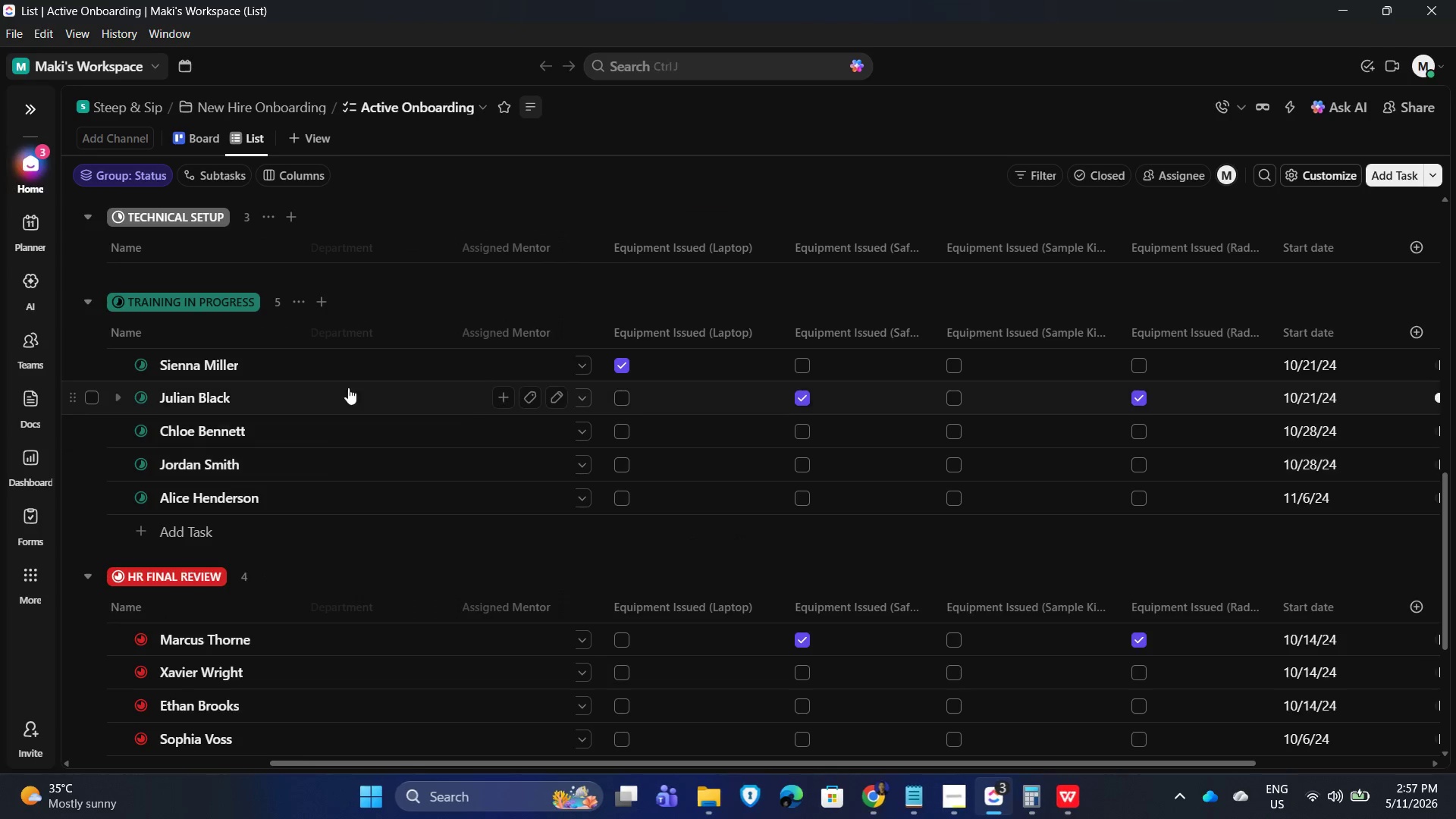 
key(Alt+AltLeft)
 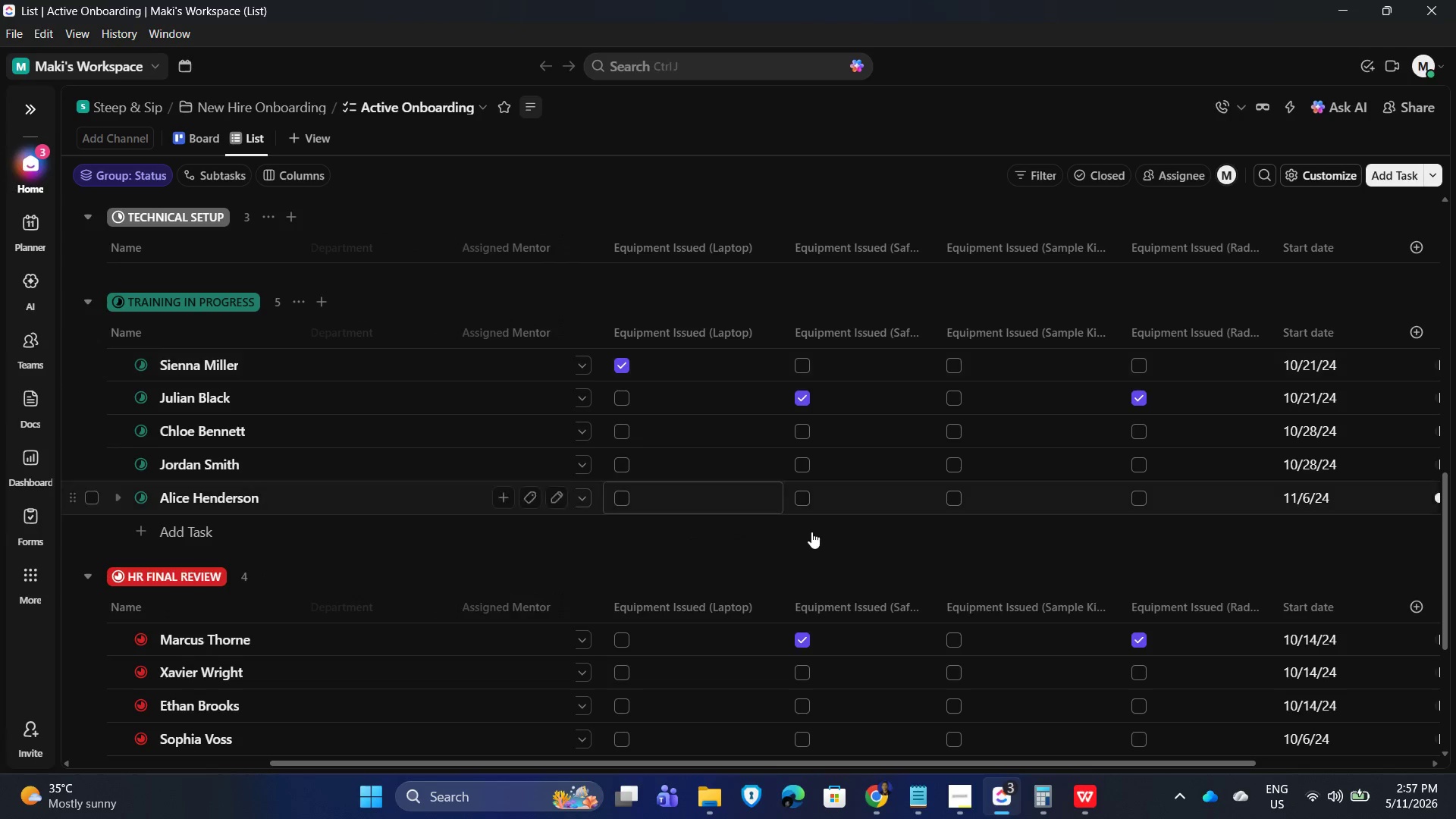 
key(Alt+Tab)
 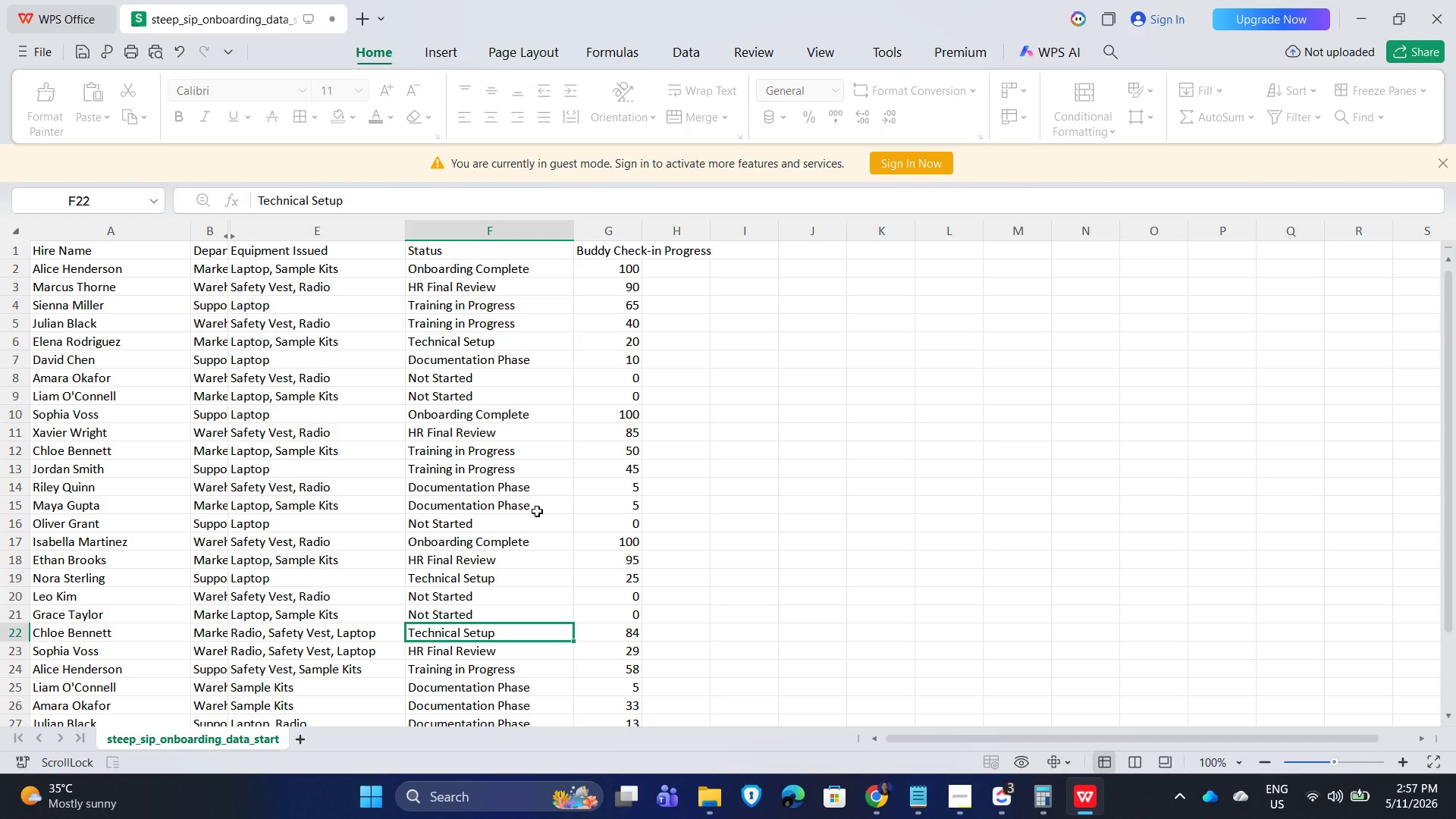 
scroll: coordinate [454, 522], scroll_direction: up, amount: 1.0
 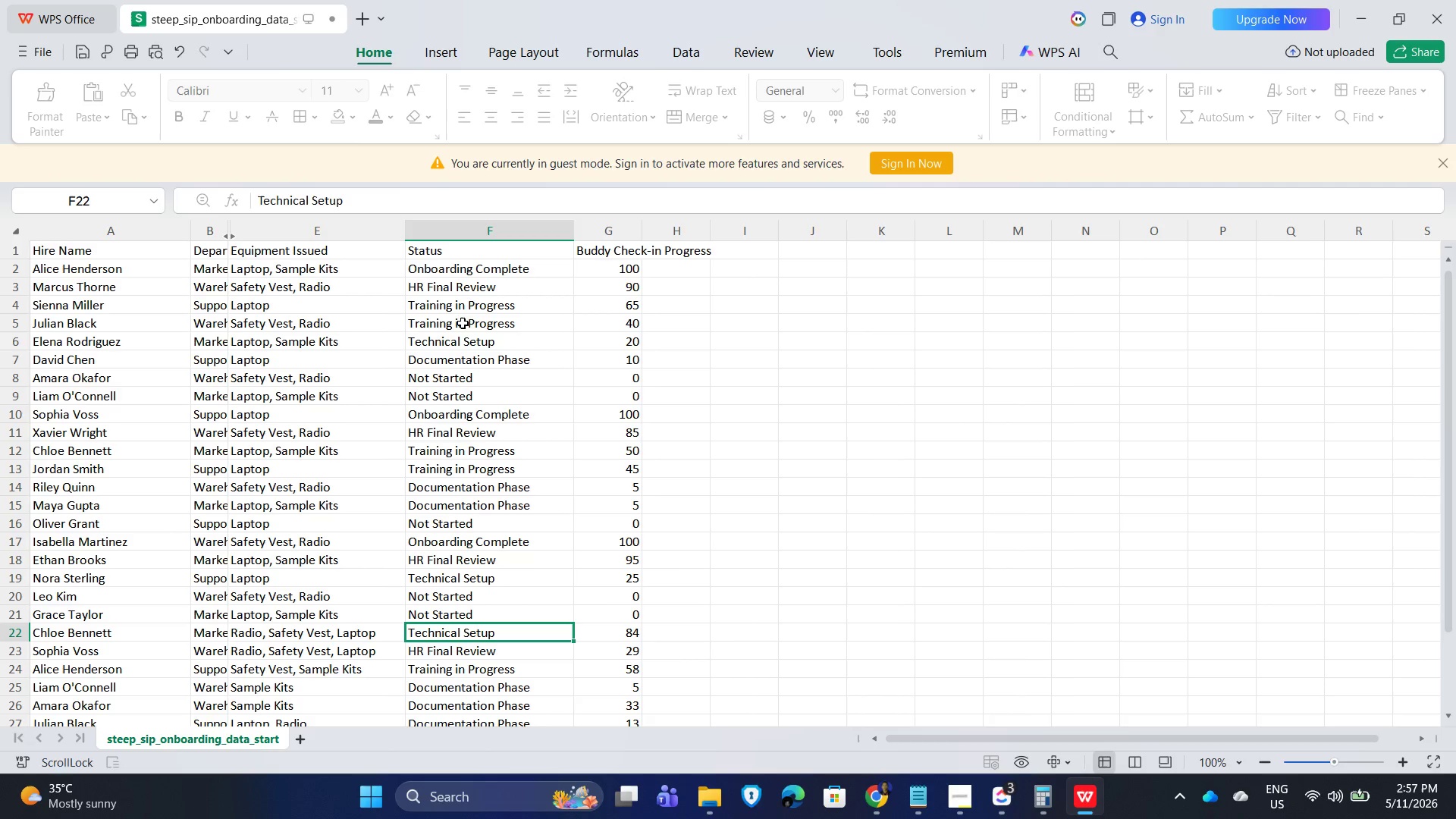 
left_click([466, 304])
 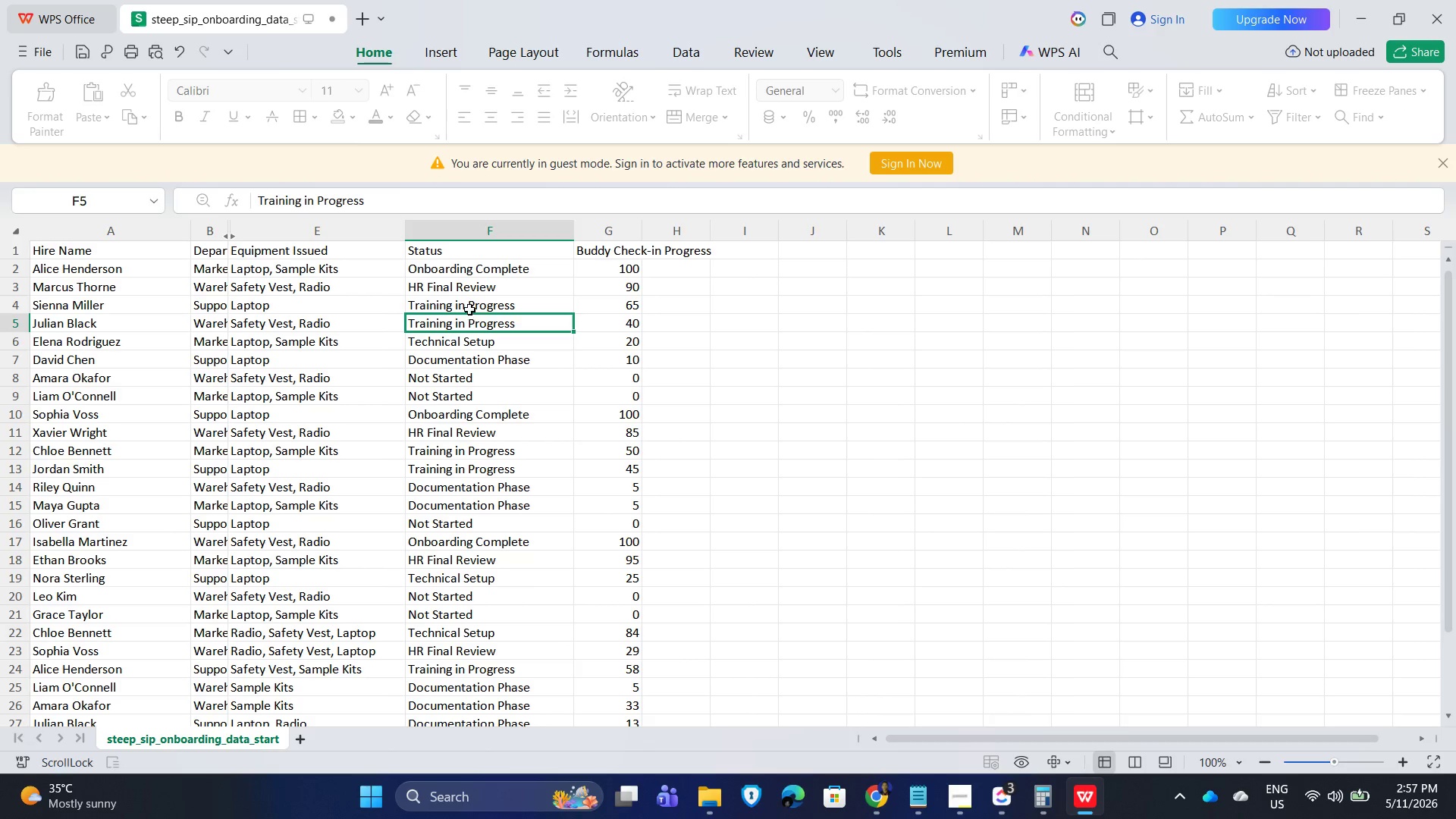 
triple_click([469, 309])
 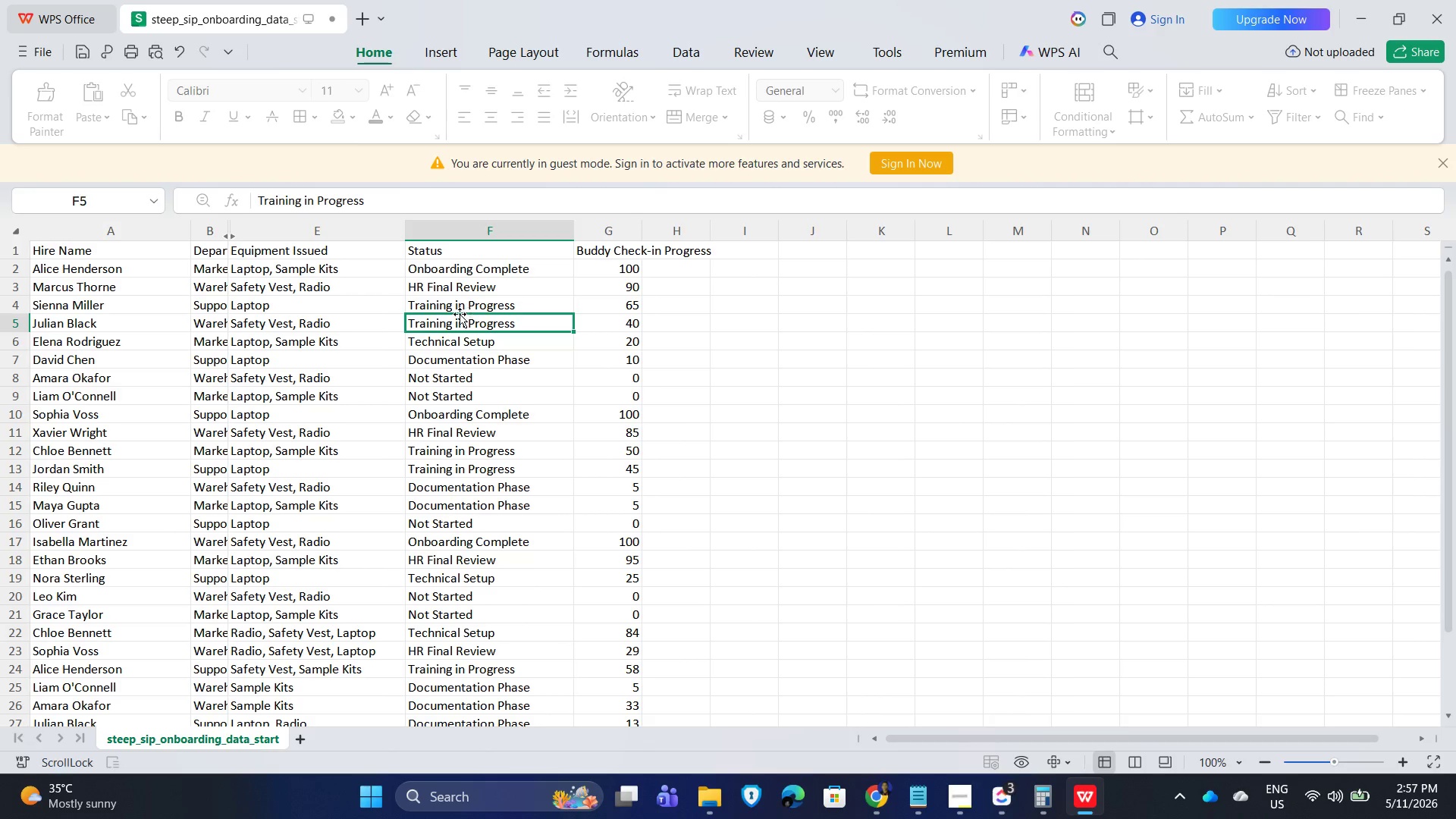 
scroll: coordinate [452, 331], scroll_direction: up, amount: 2.0
 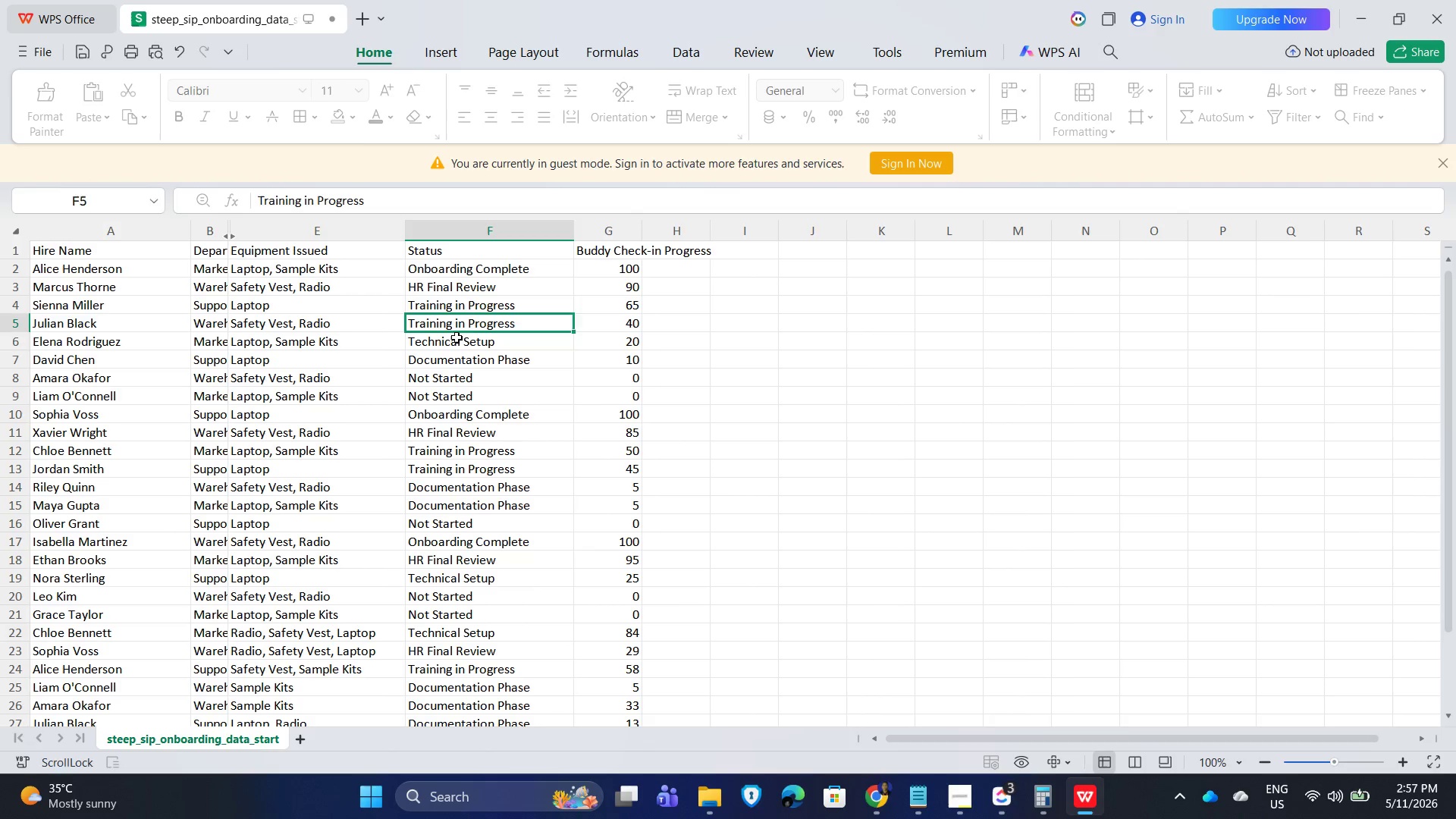 
left_click([457, 337])
 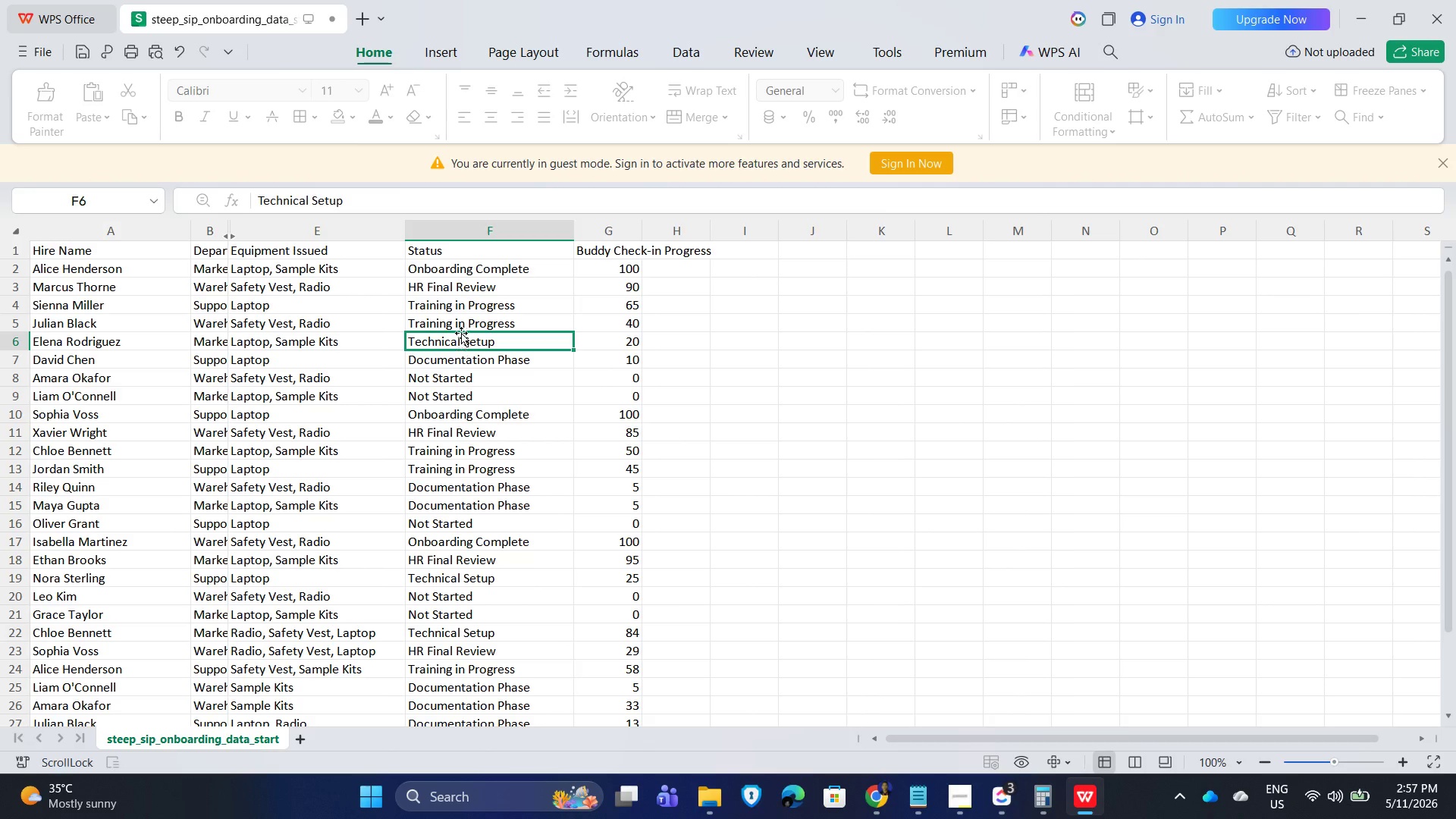 
left_click([461, 325])
 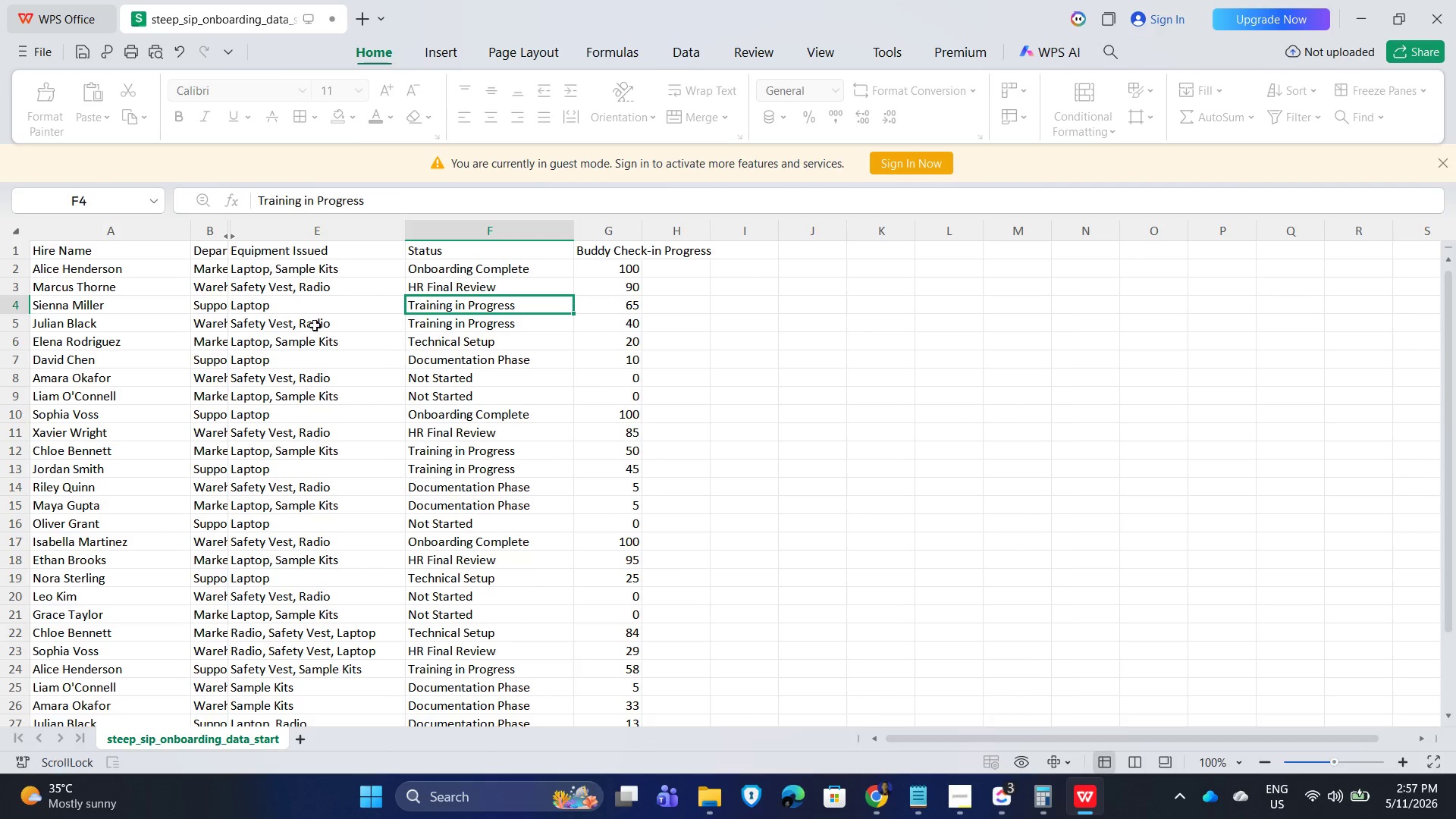 
key(Alt+AltLeft)
 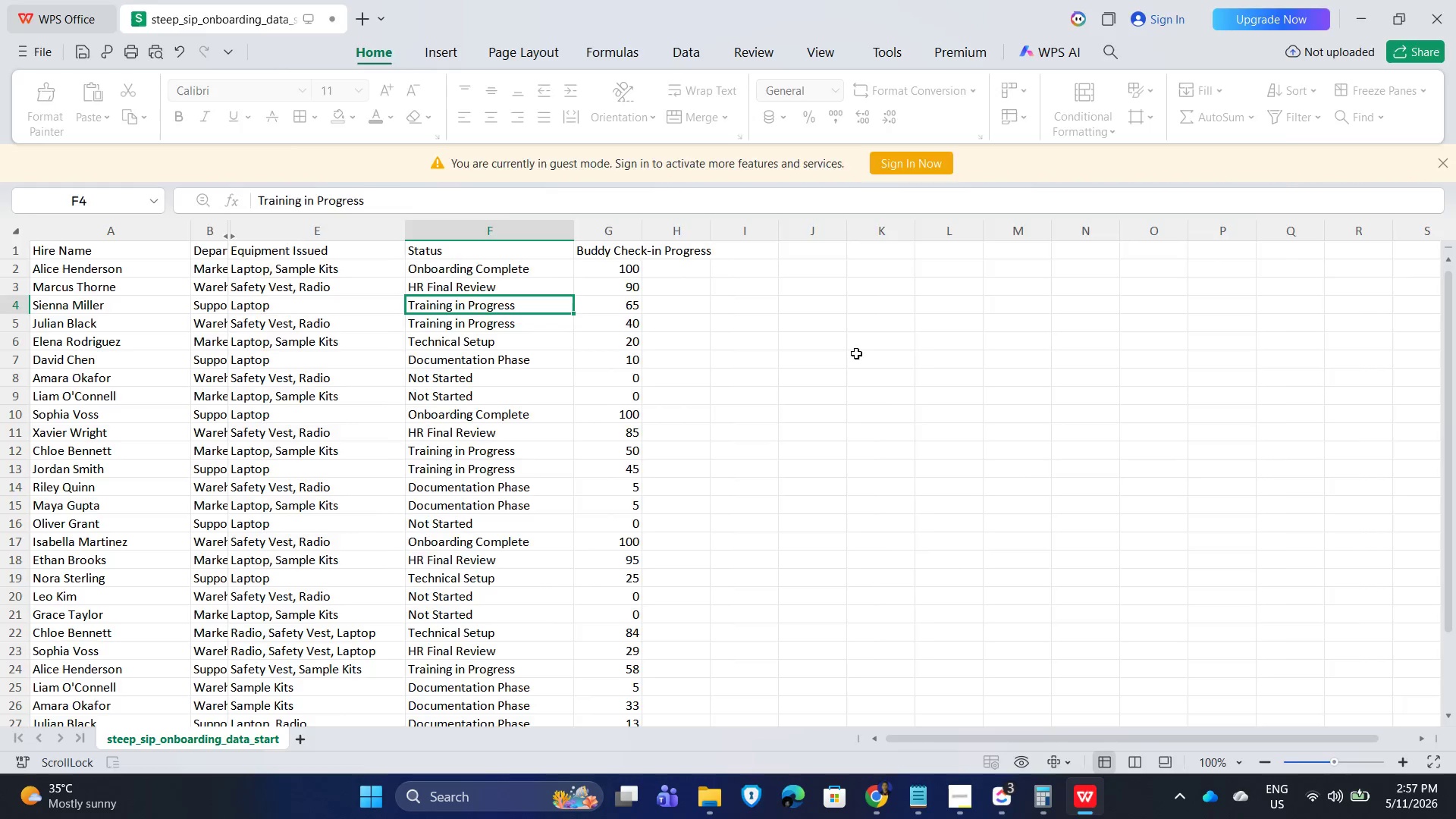 
key(Alt+Tab)
 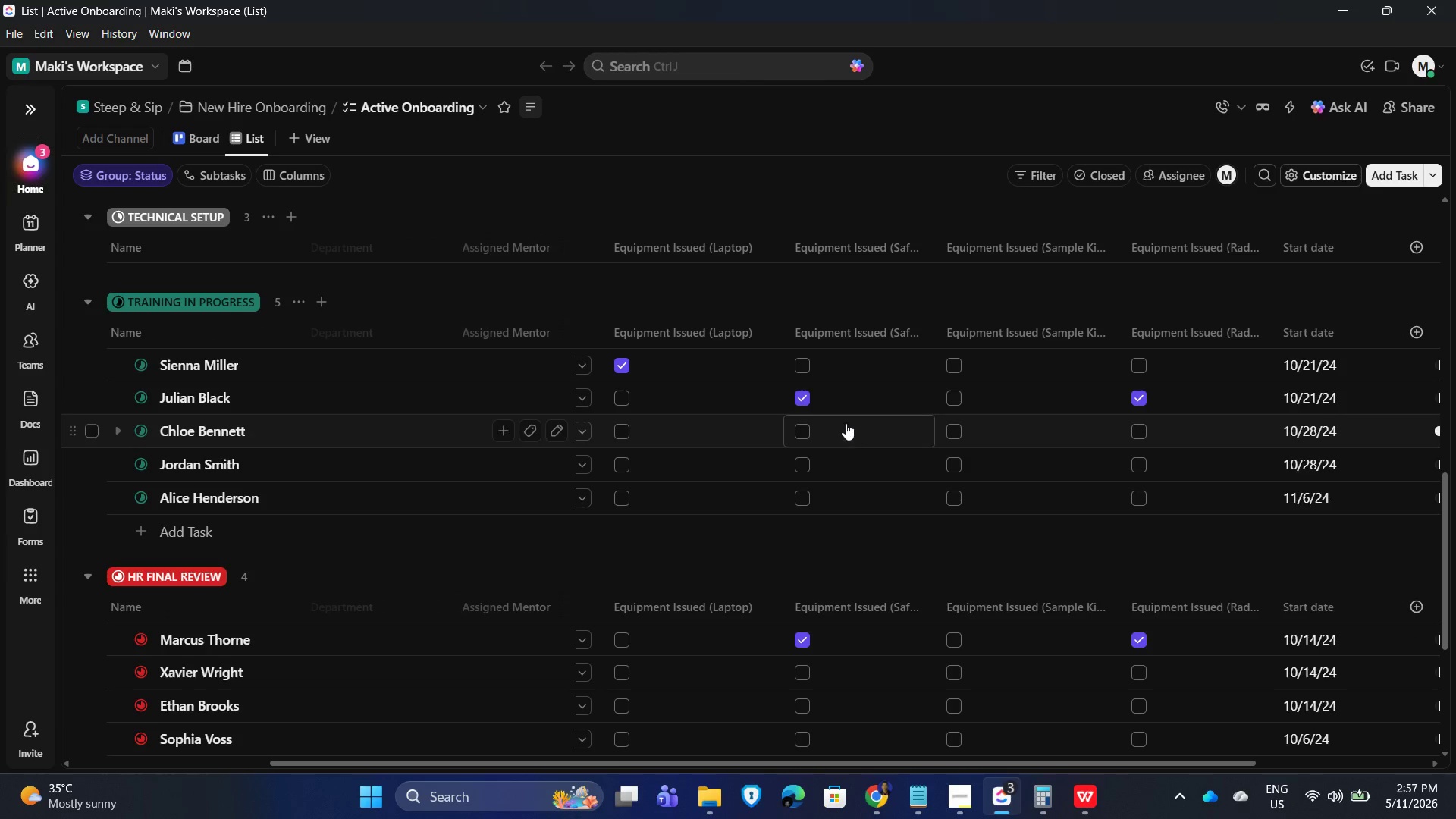 
key(Alt+AltLeft)
 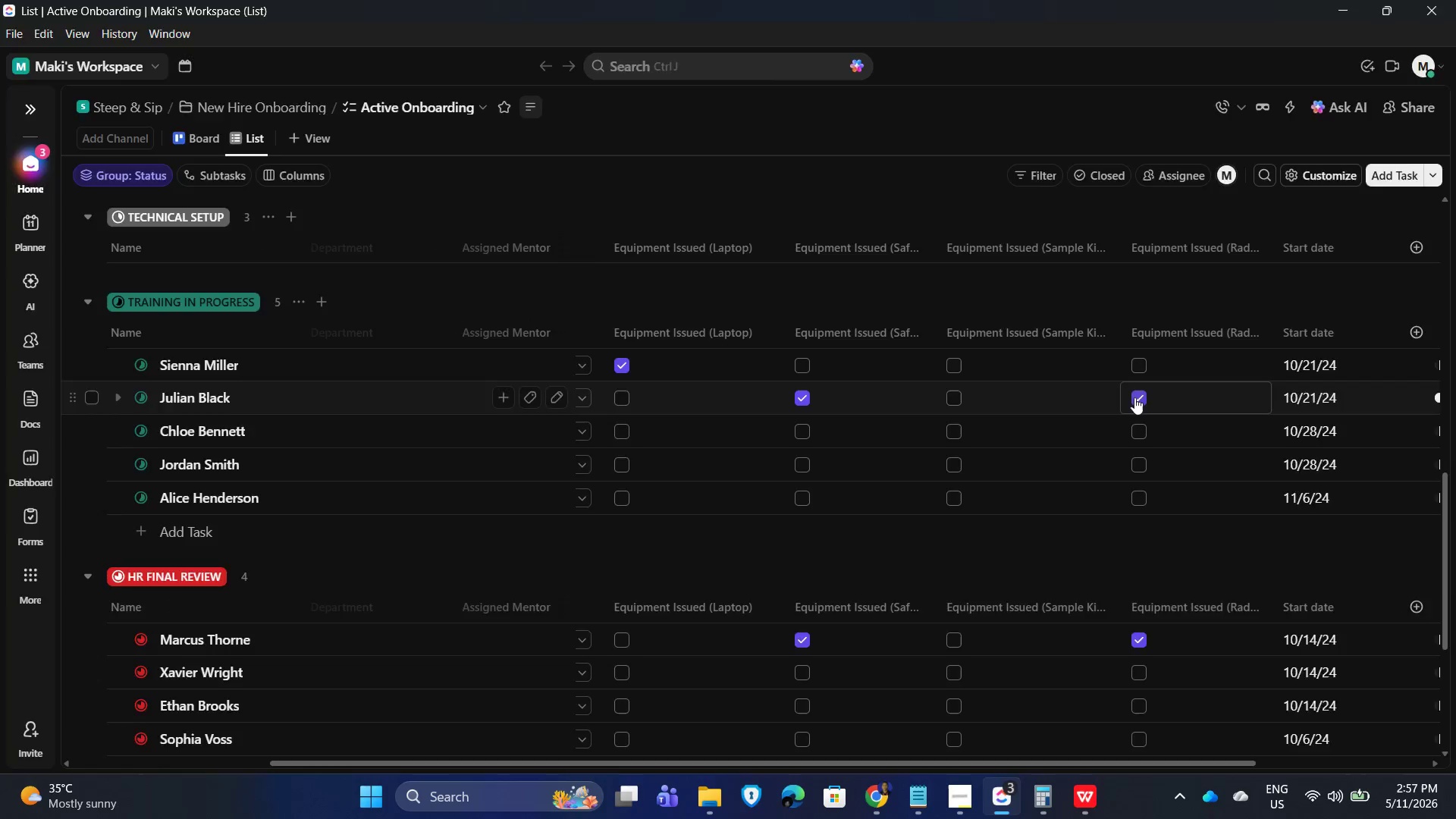 
key(Alt+Tab)
 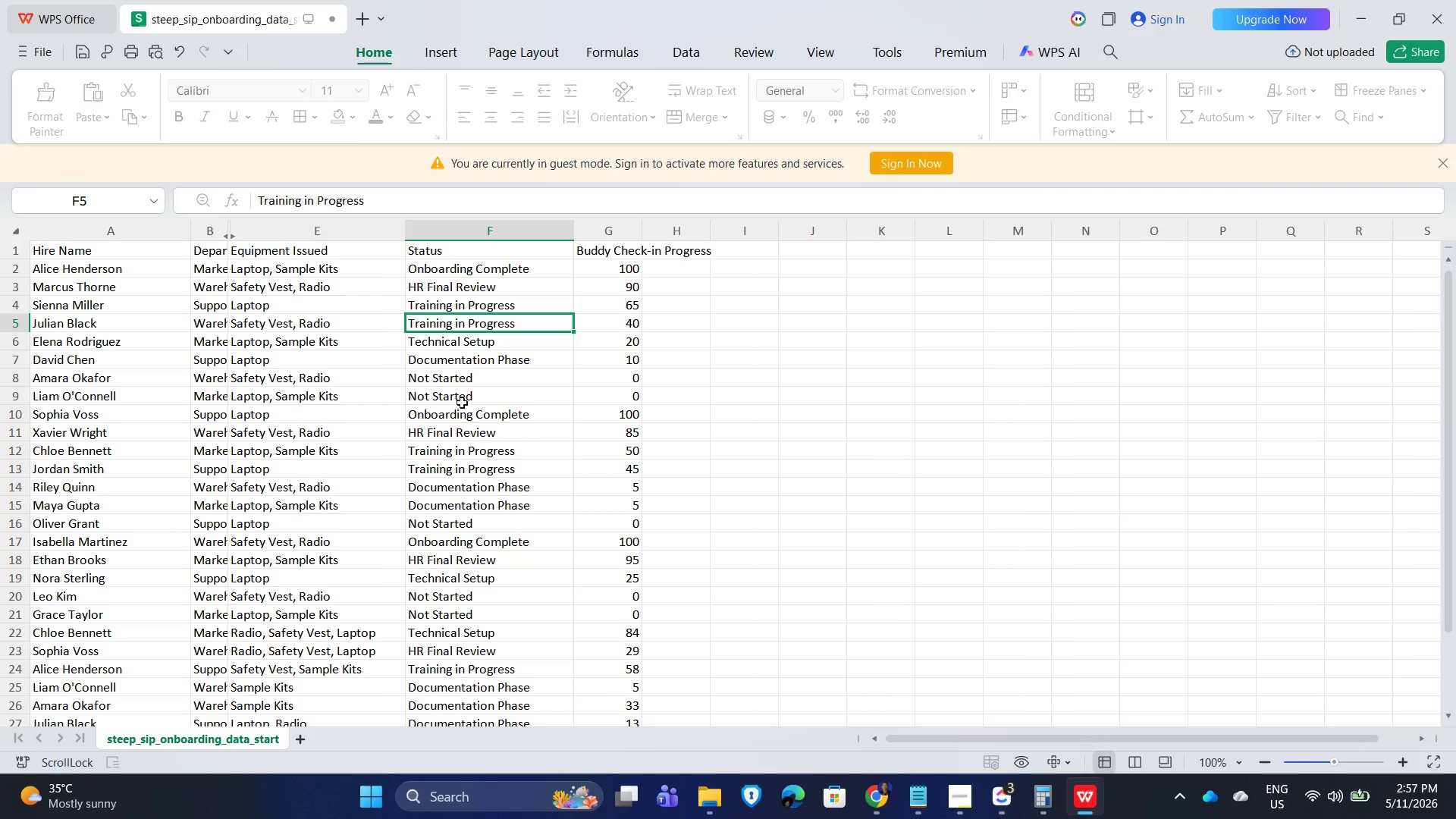 
left_click([460, 450])
 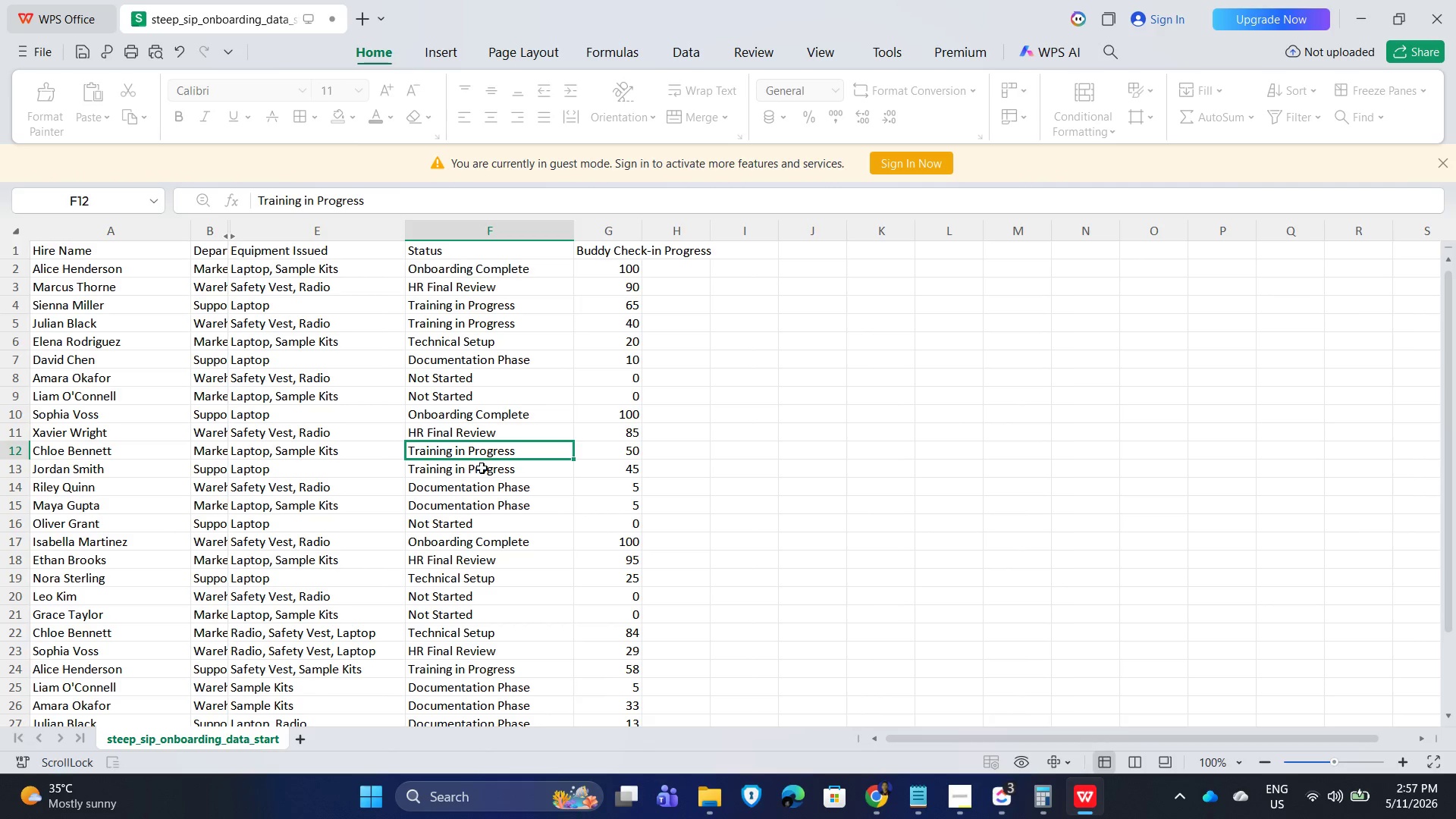 
left_click([478, 469])
 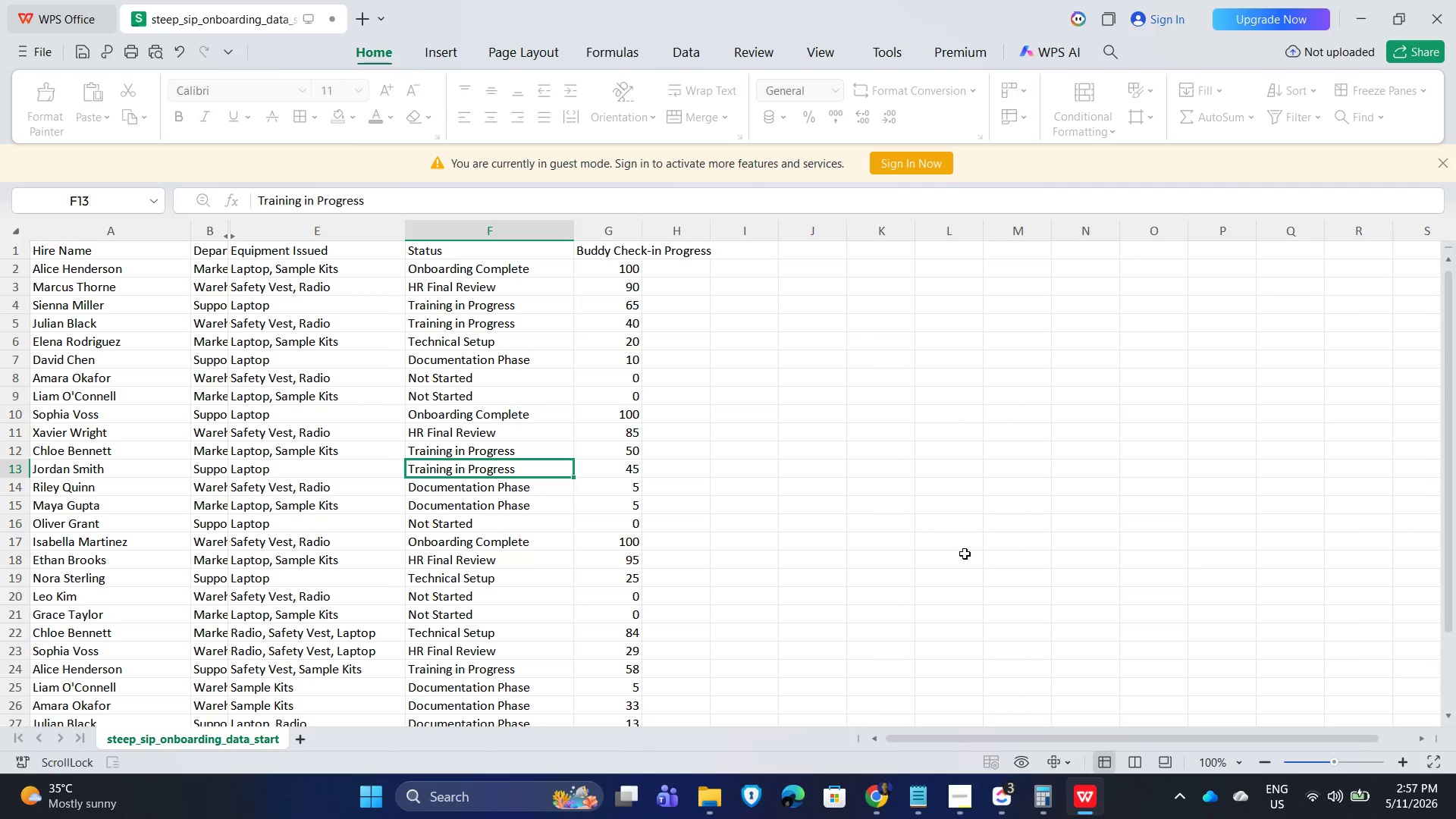 
key(Alt+AltLeft)
 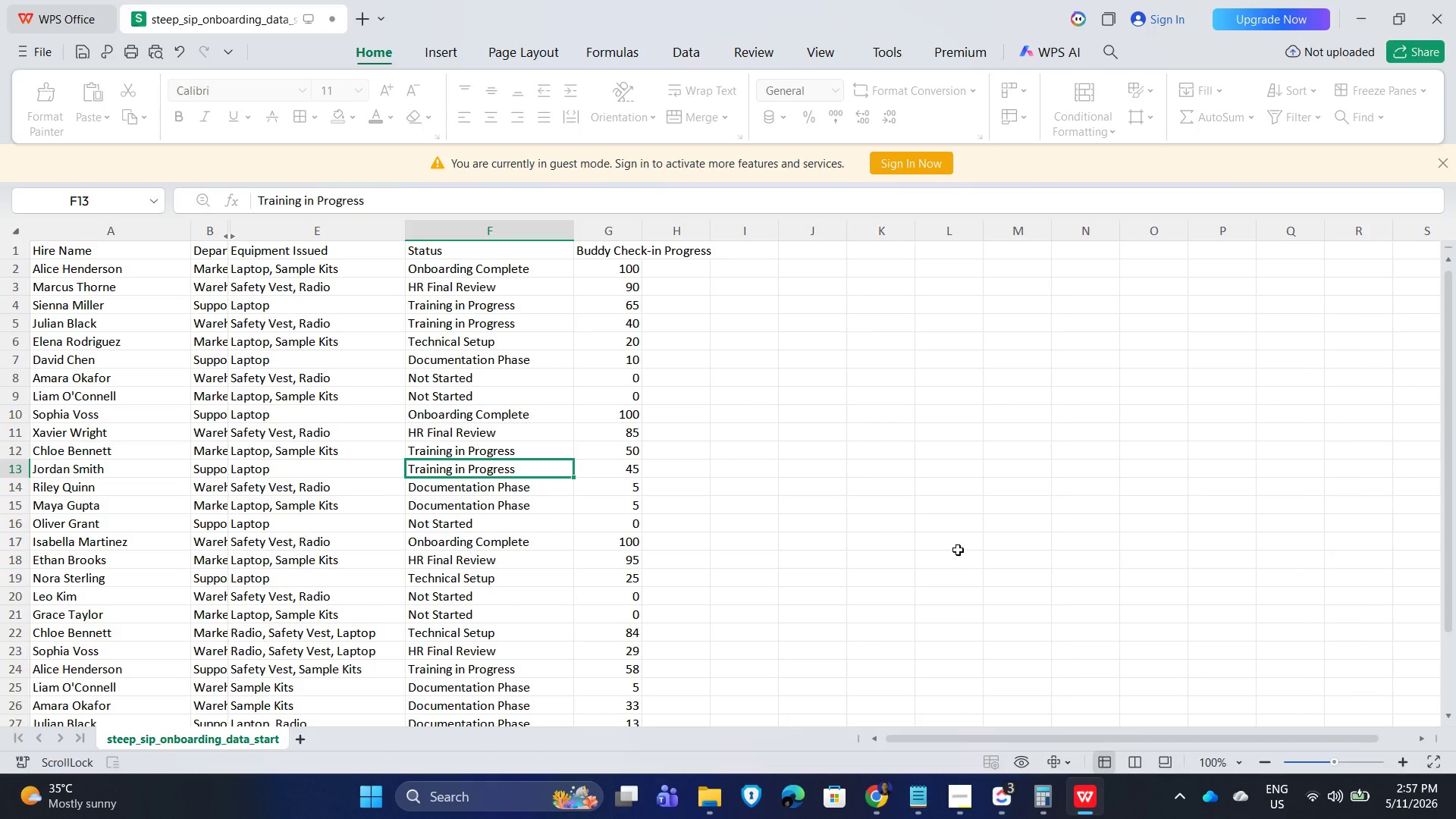 
key(Alt+Tab)
 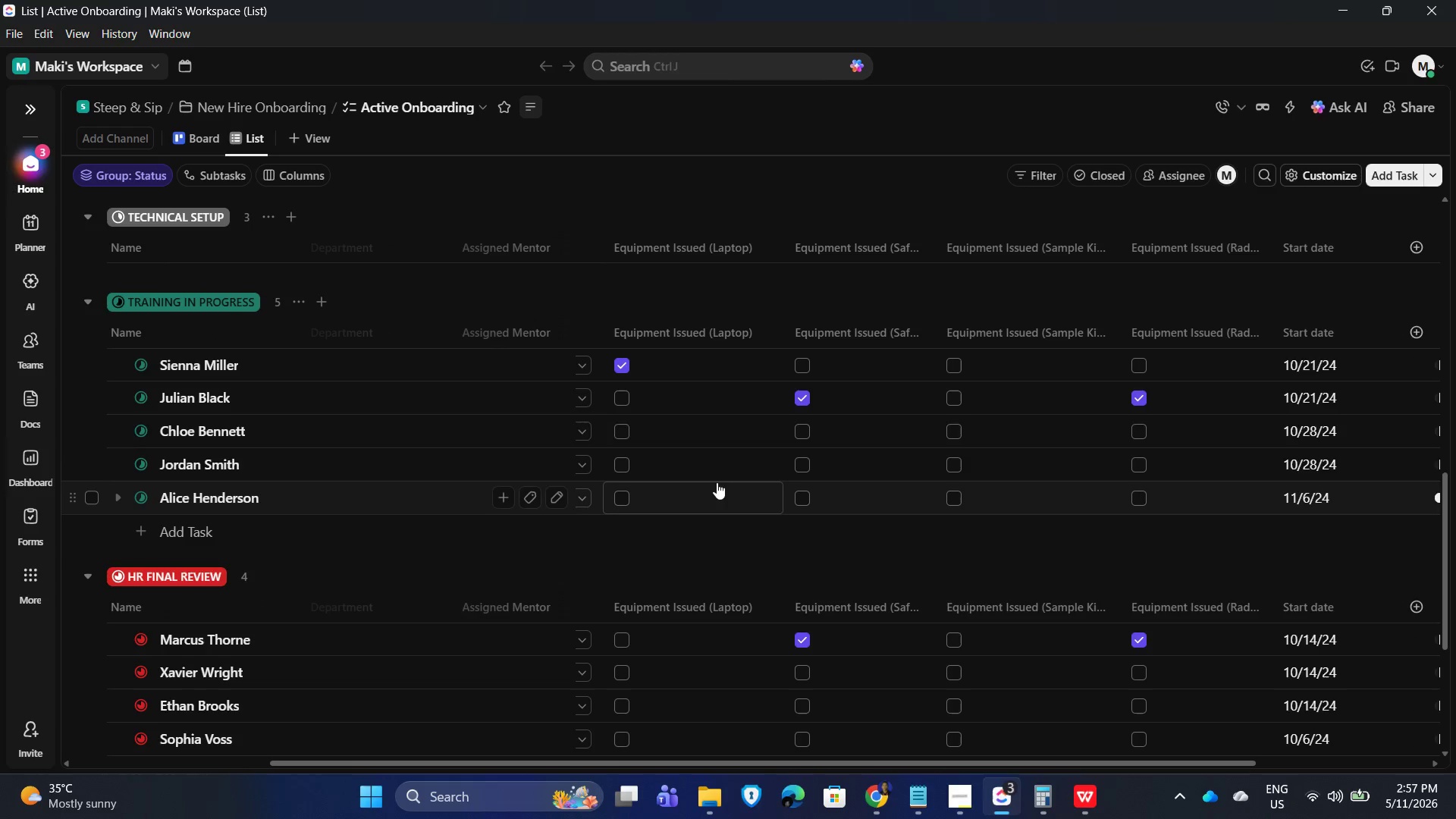 
key(Alt+AltLeft)
 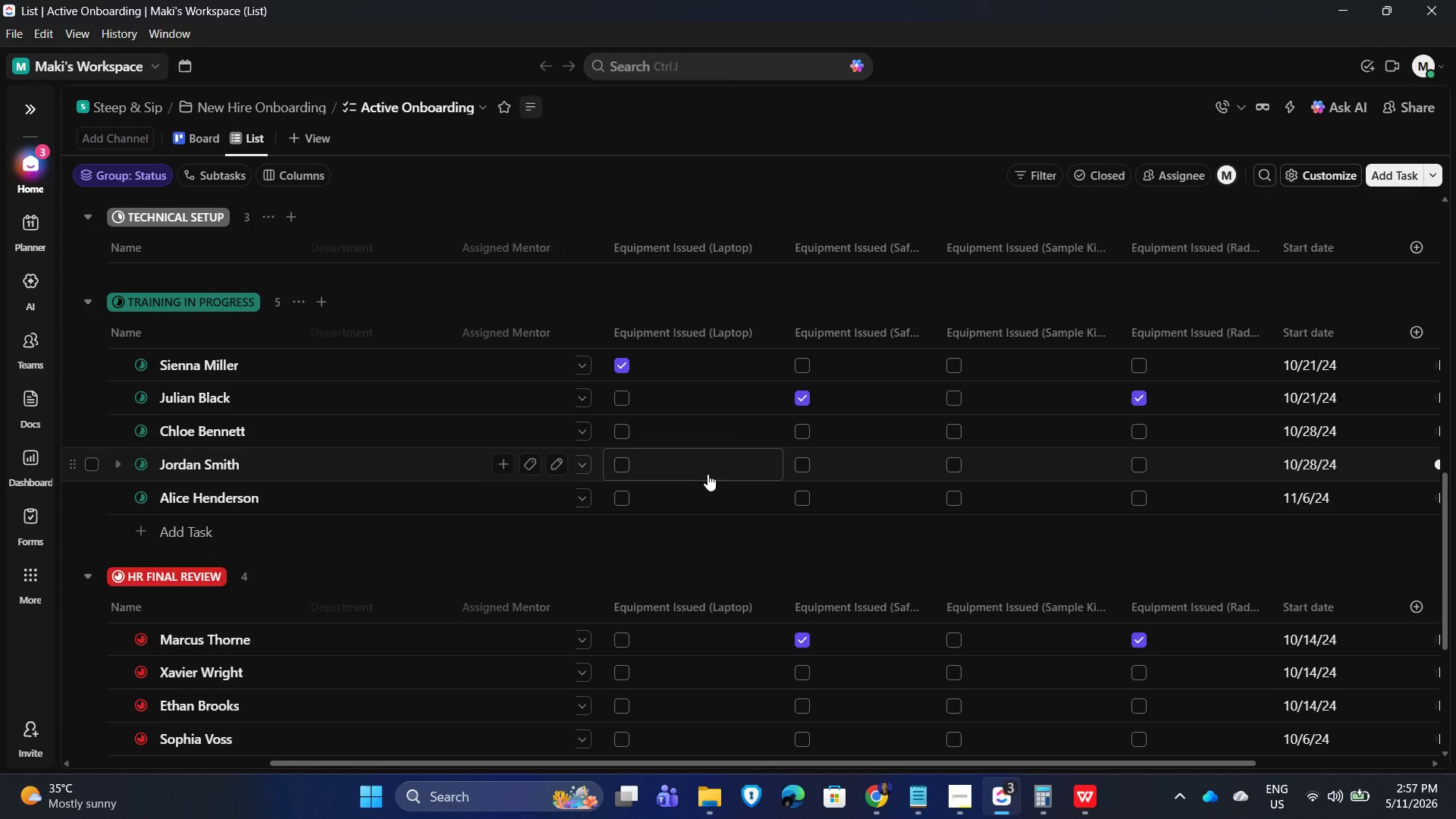 
key(Alt+Tab)
 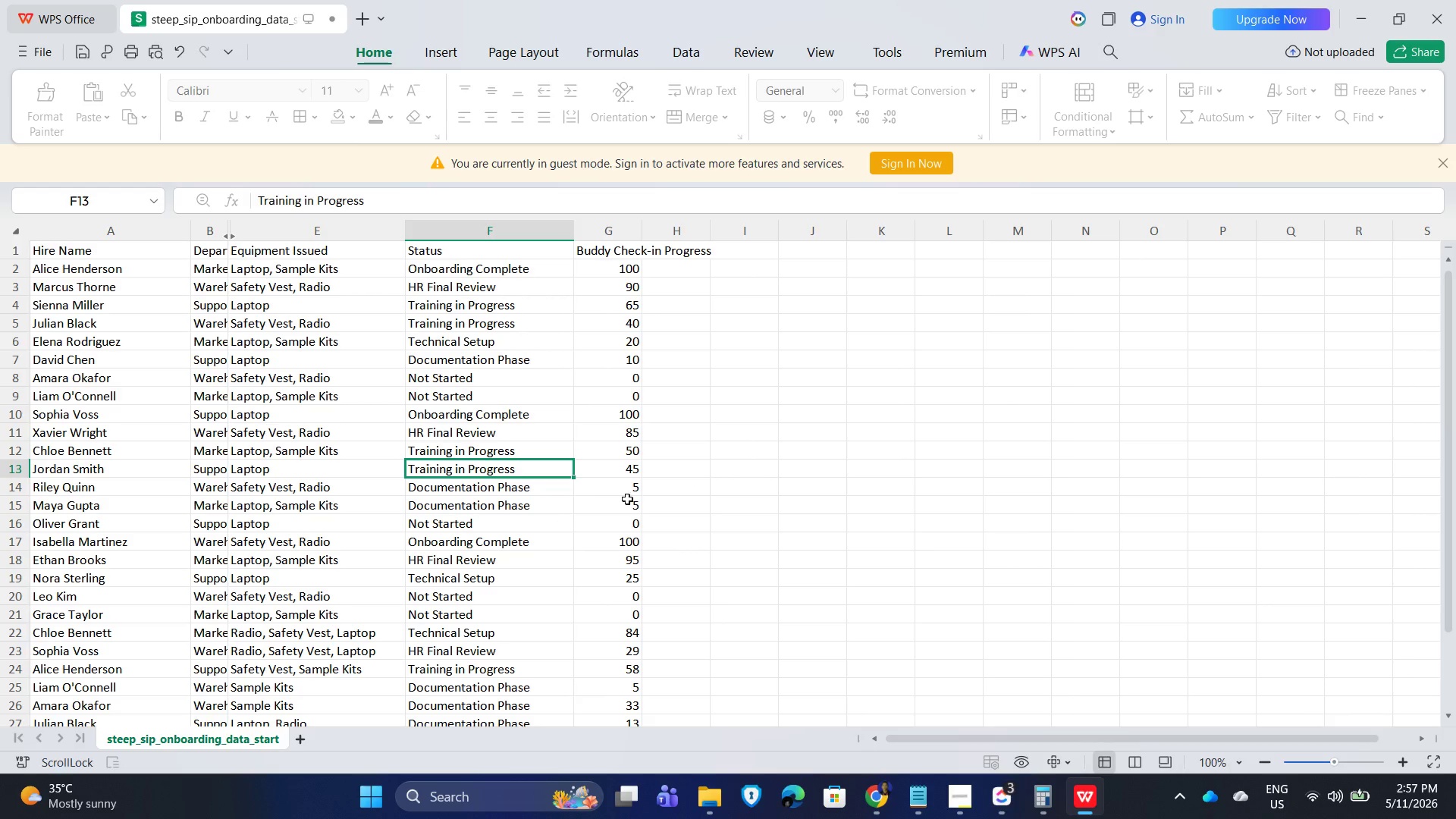 
key(Alt+AltLeft)
 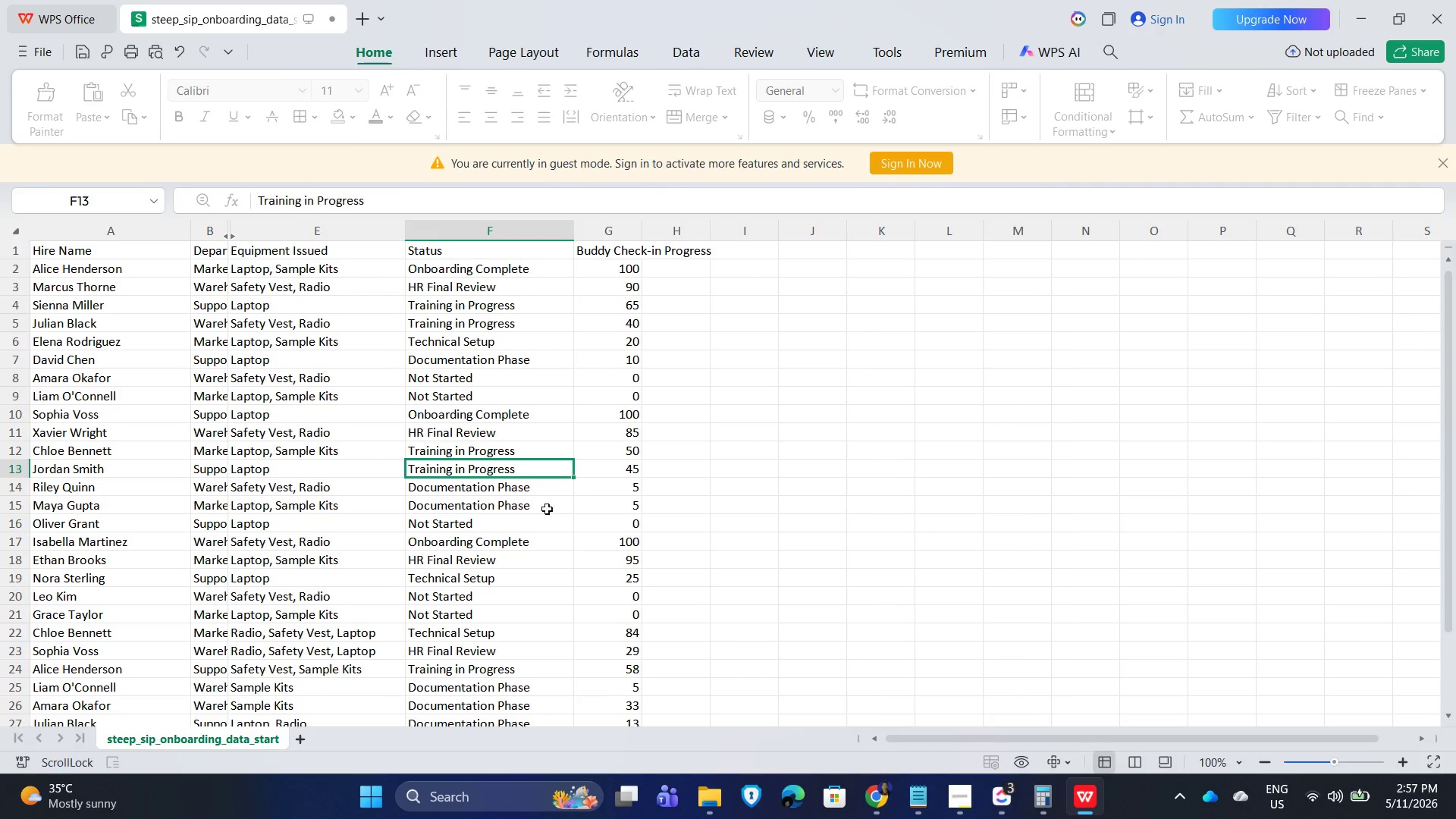 
key(Alt+Tab)
 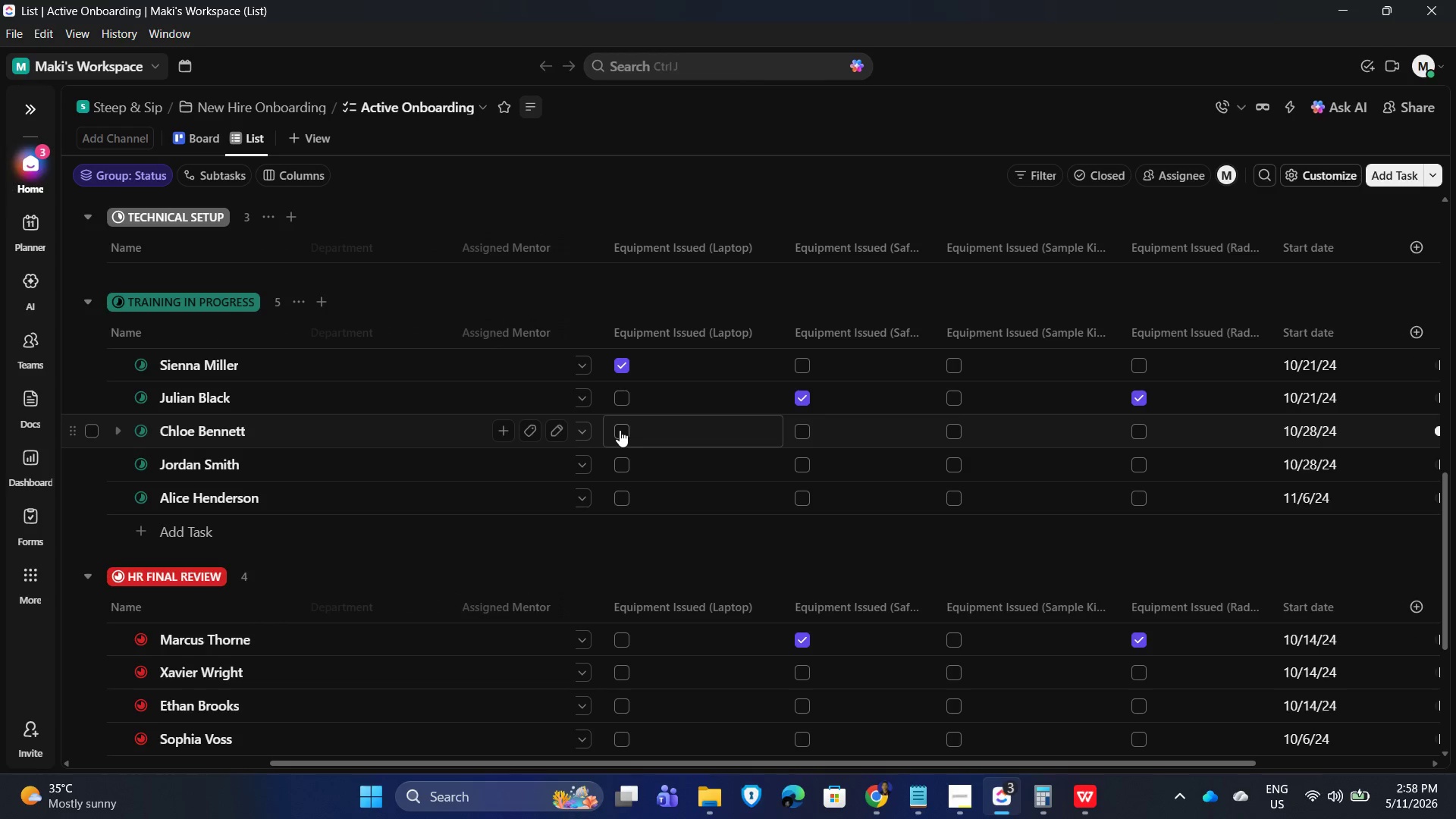 
left_click([620, 430])
 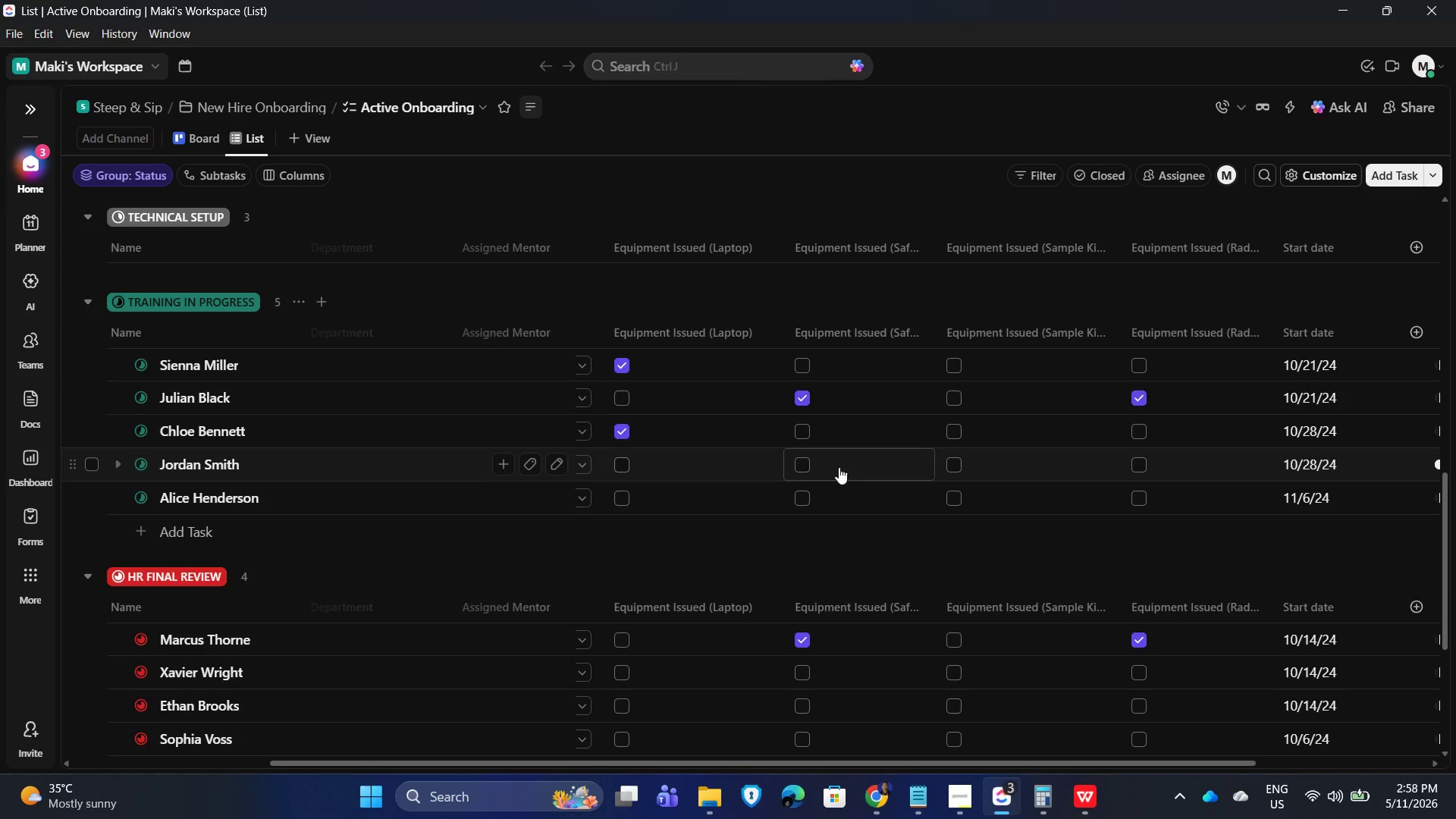 
key(Alt+AltLeft)
 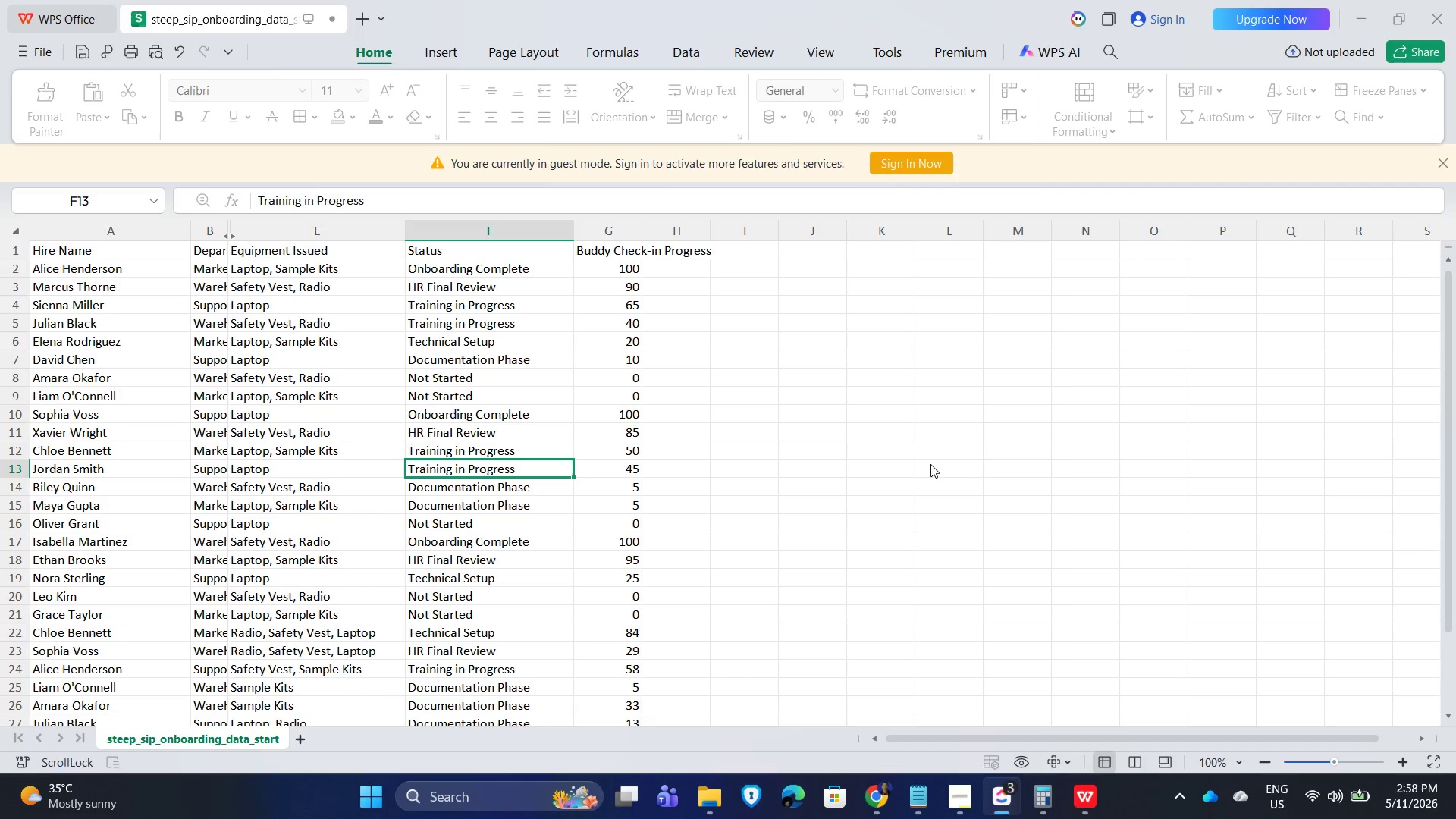 
key(Alt+Tab)
 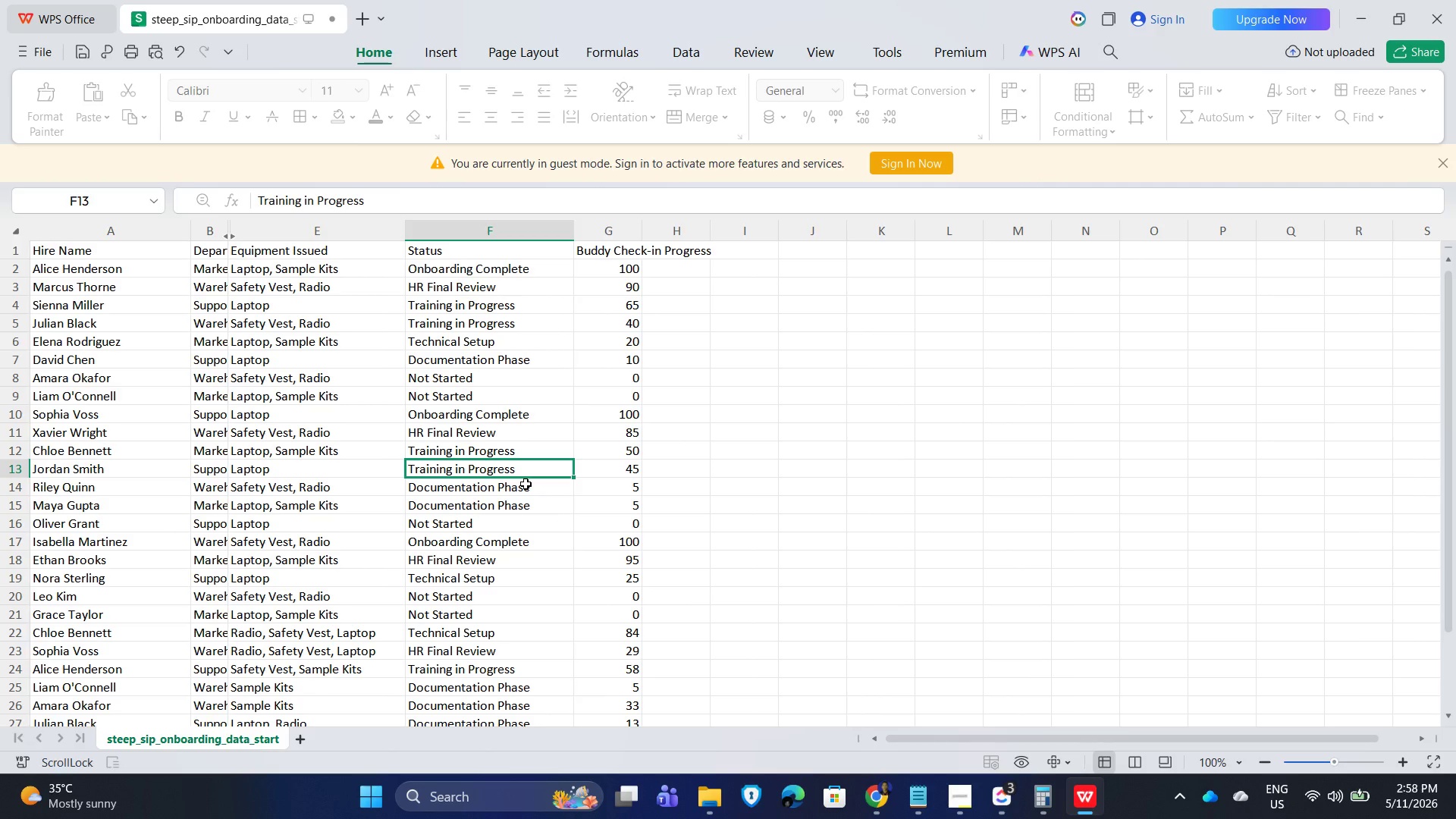 
key(Alt+AltLeft)
 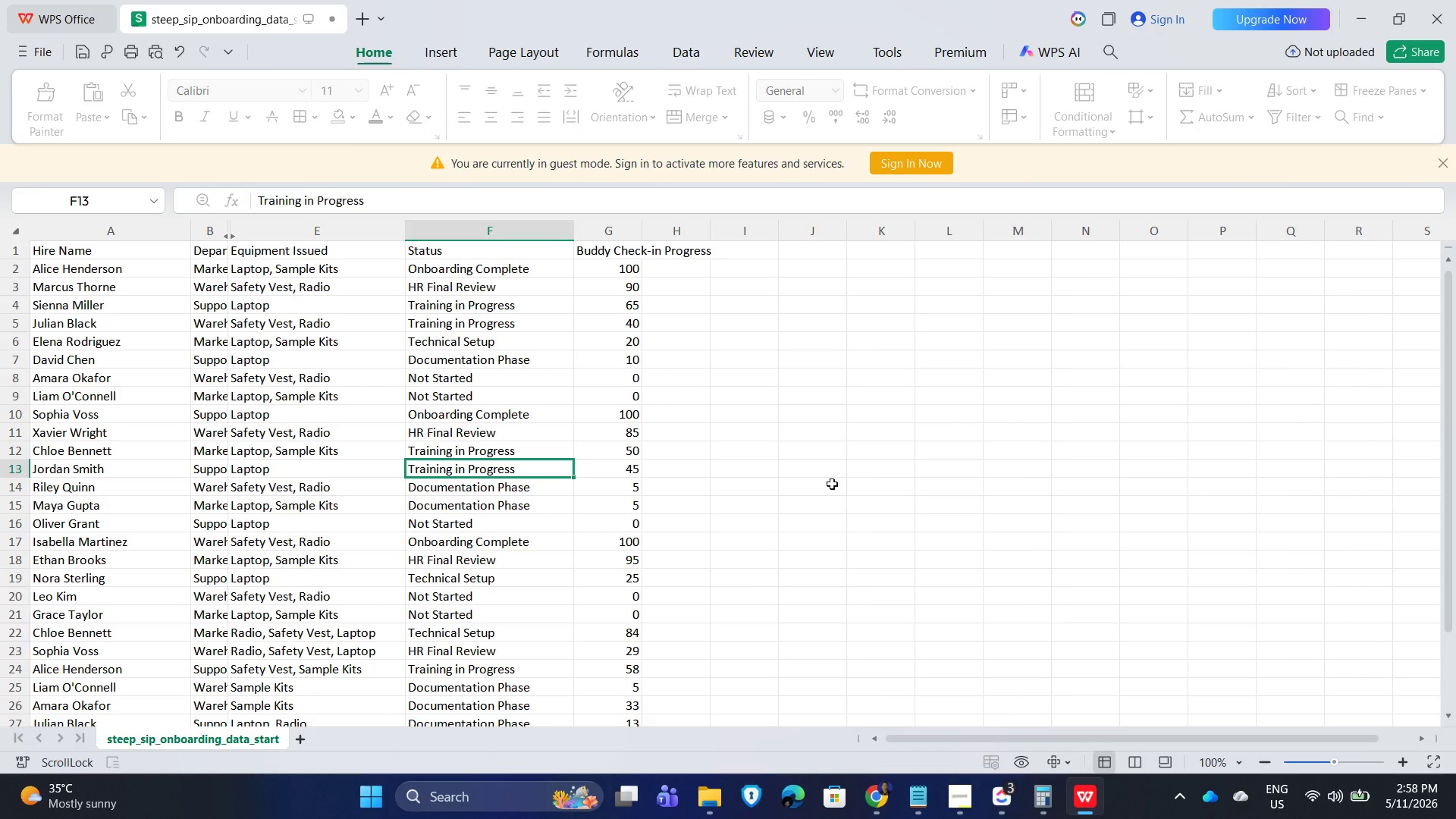 
key(Alt+Tab)
 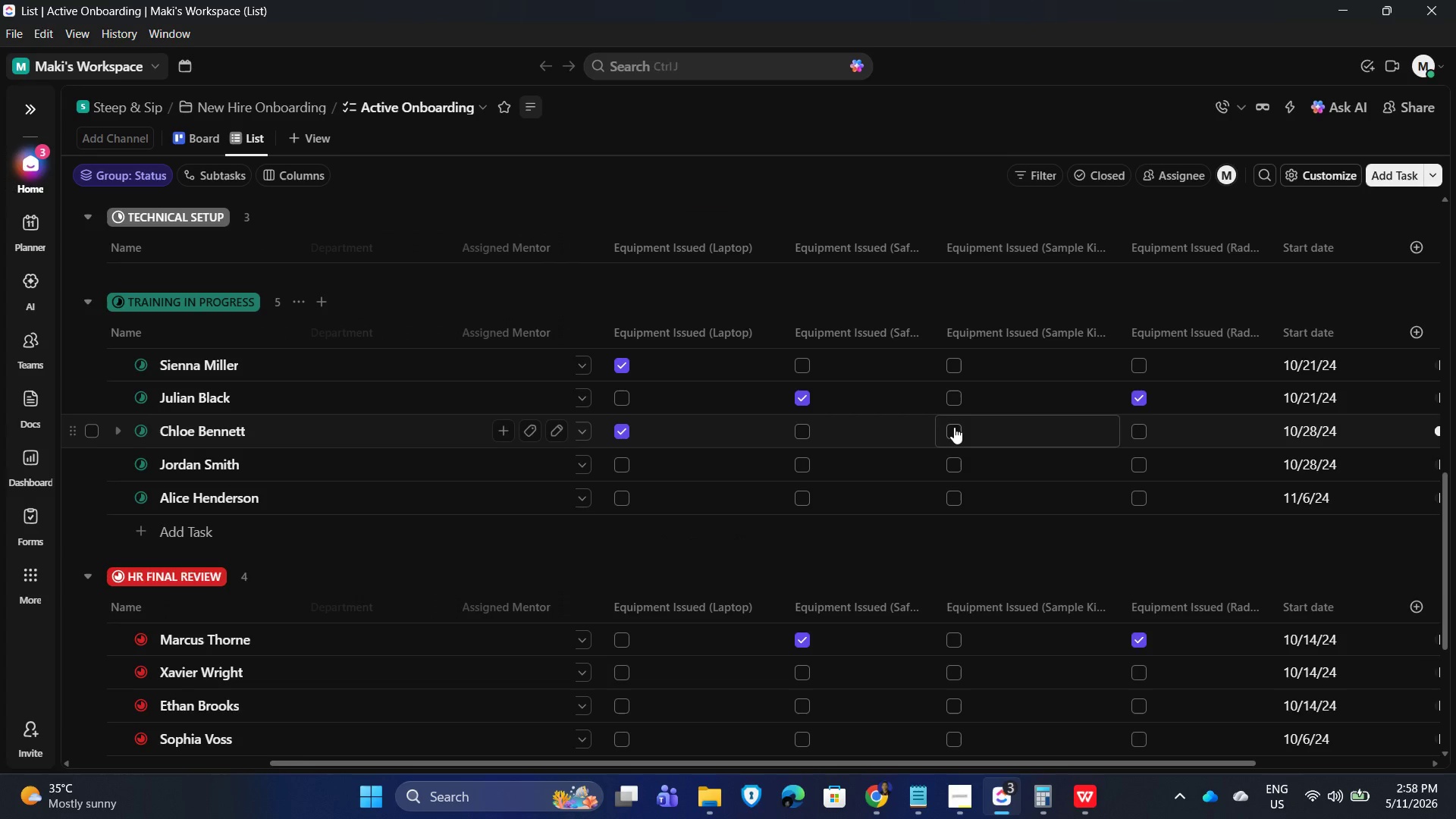 
left_click([954, 427])
 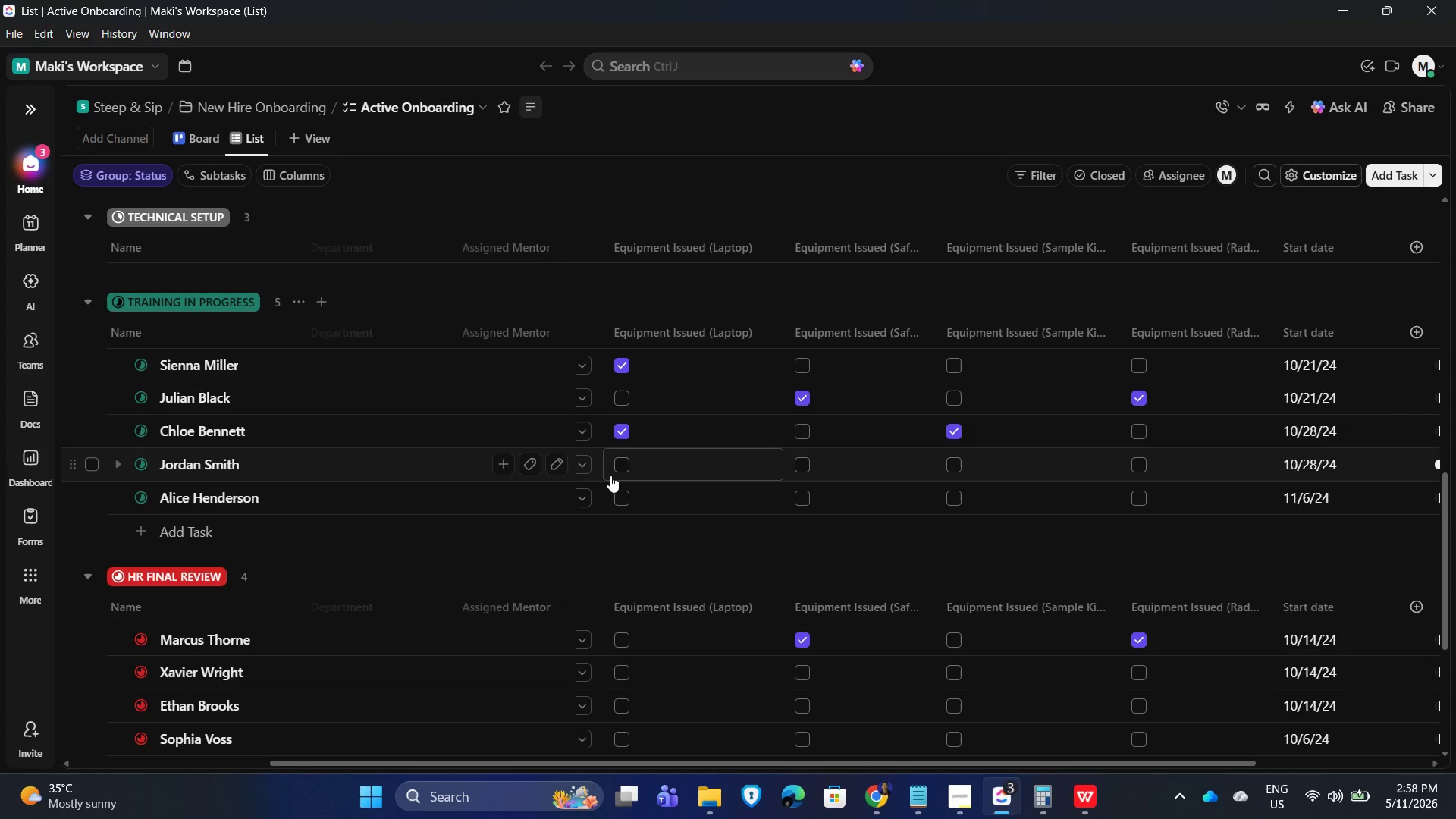 
left_click([615, 466])
 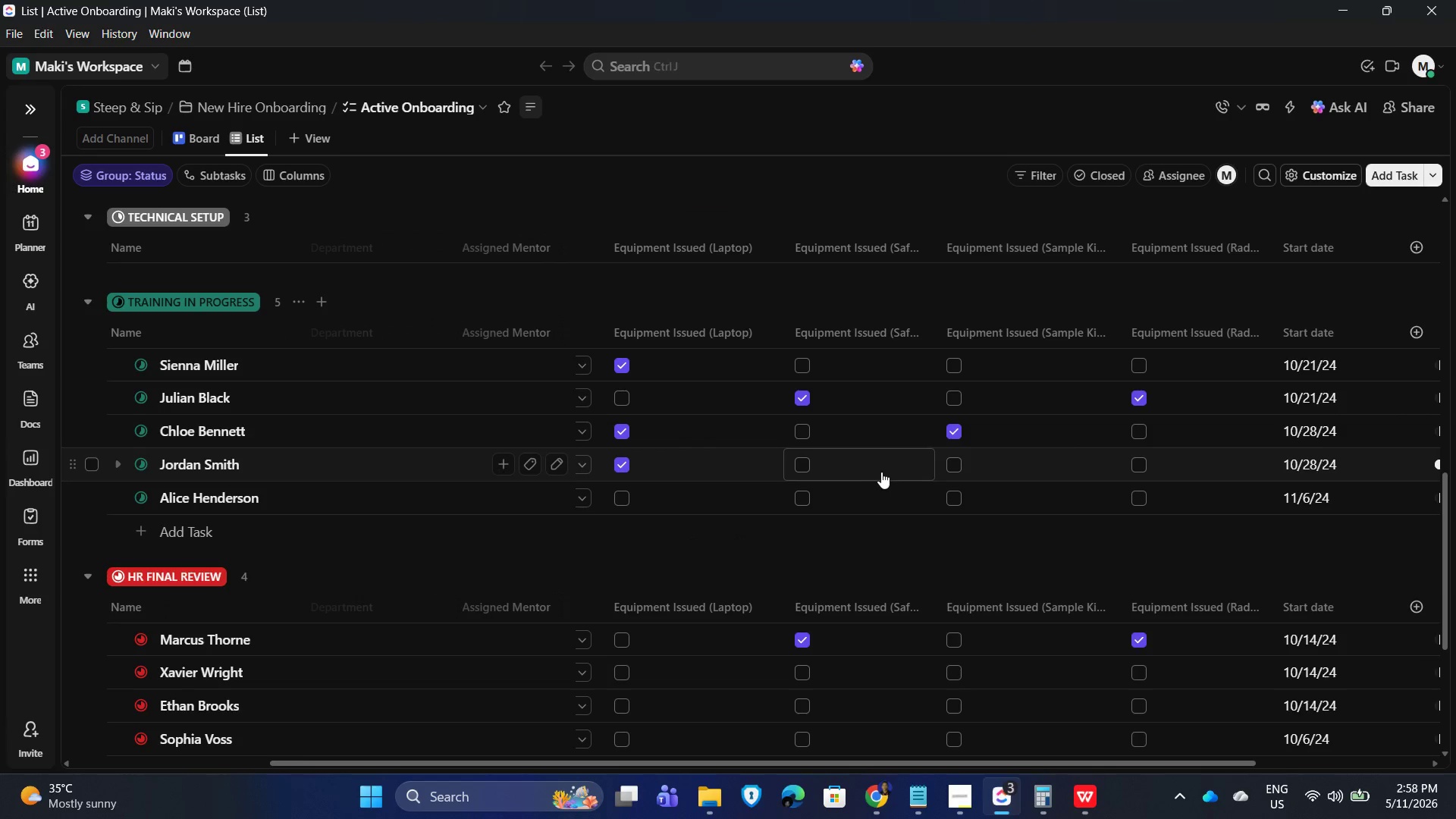 
key(Alt+AltLeft)
 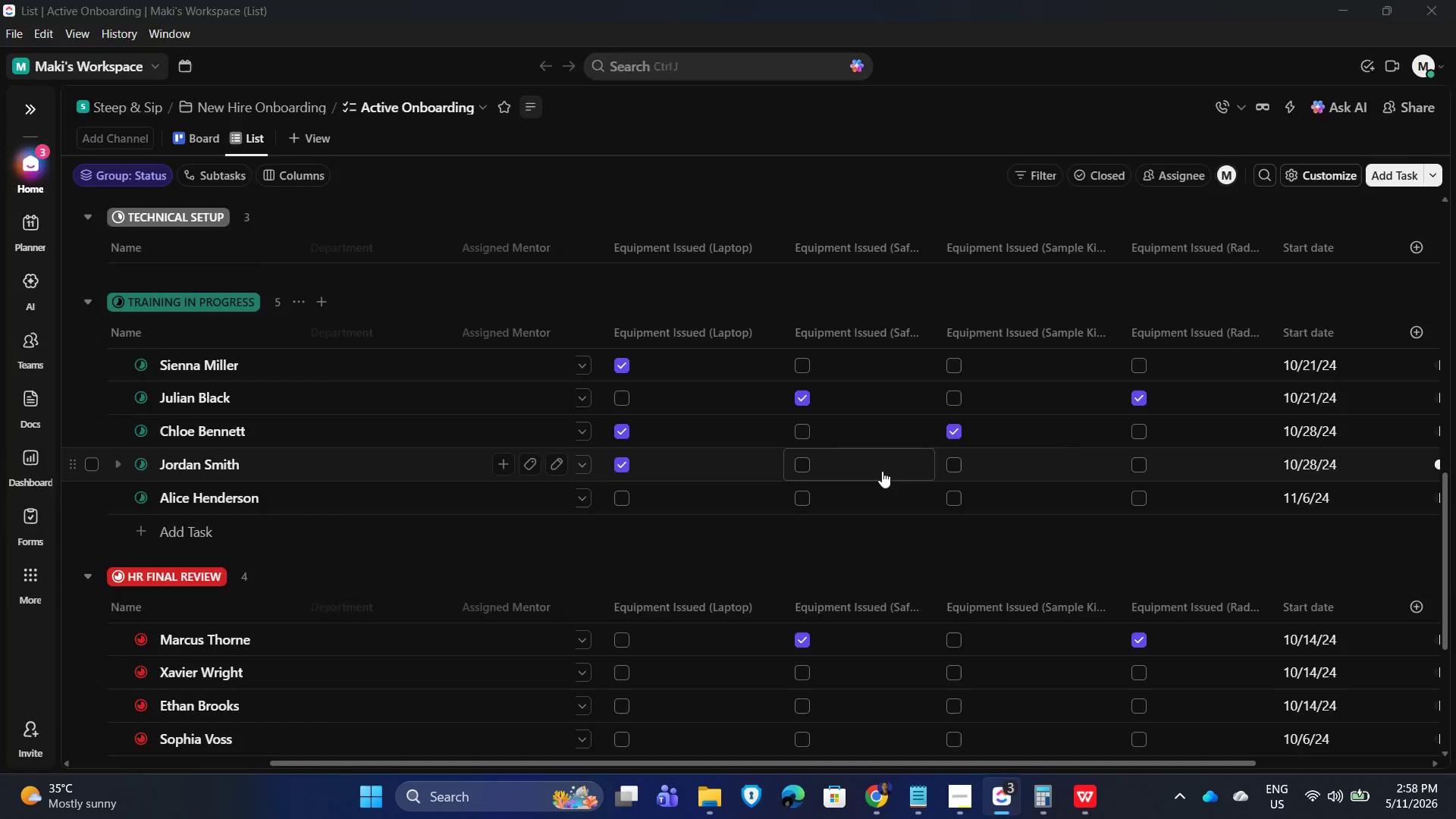 
key(Alt+Tab)
 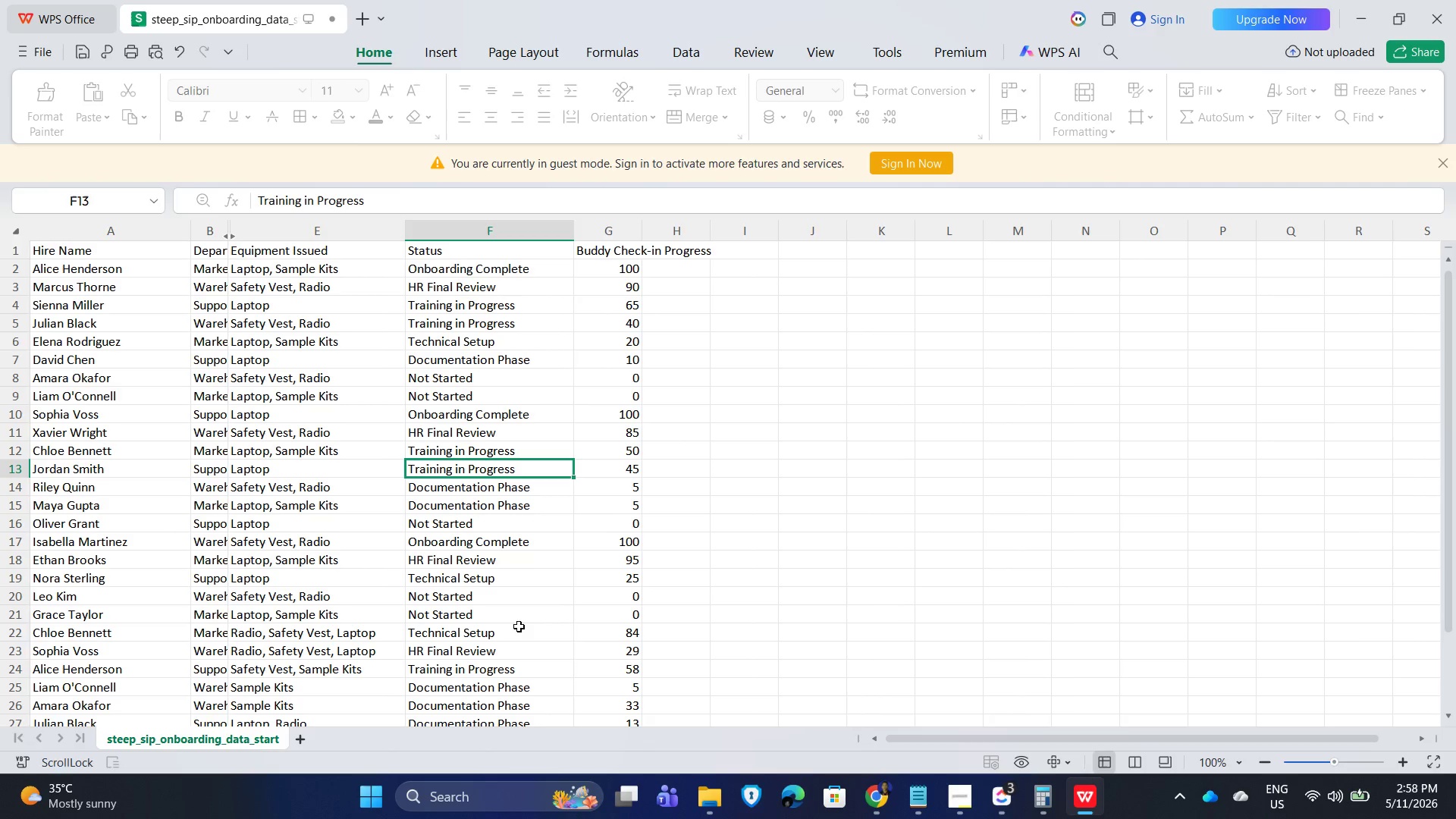 
left_click([504, 673])
 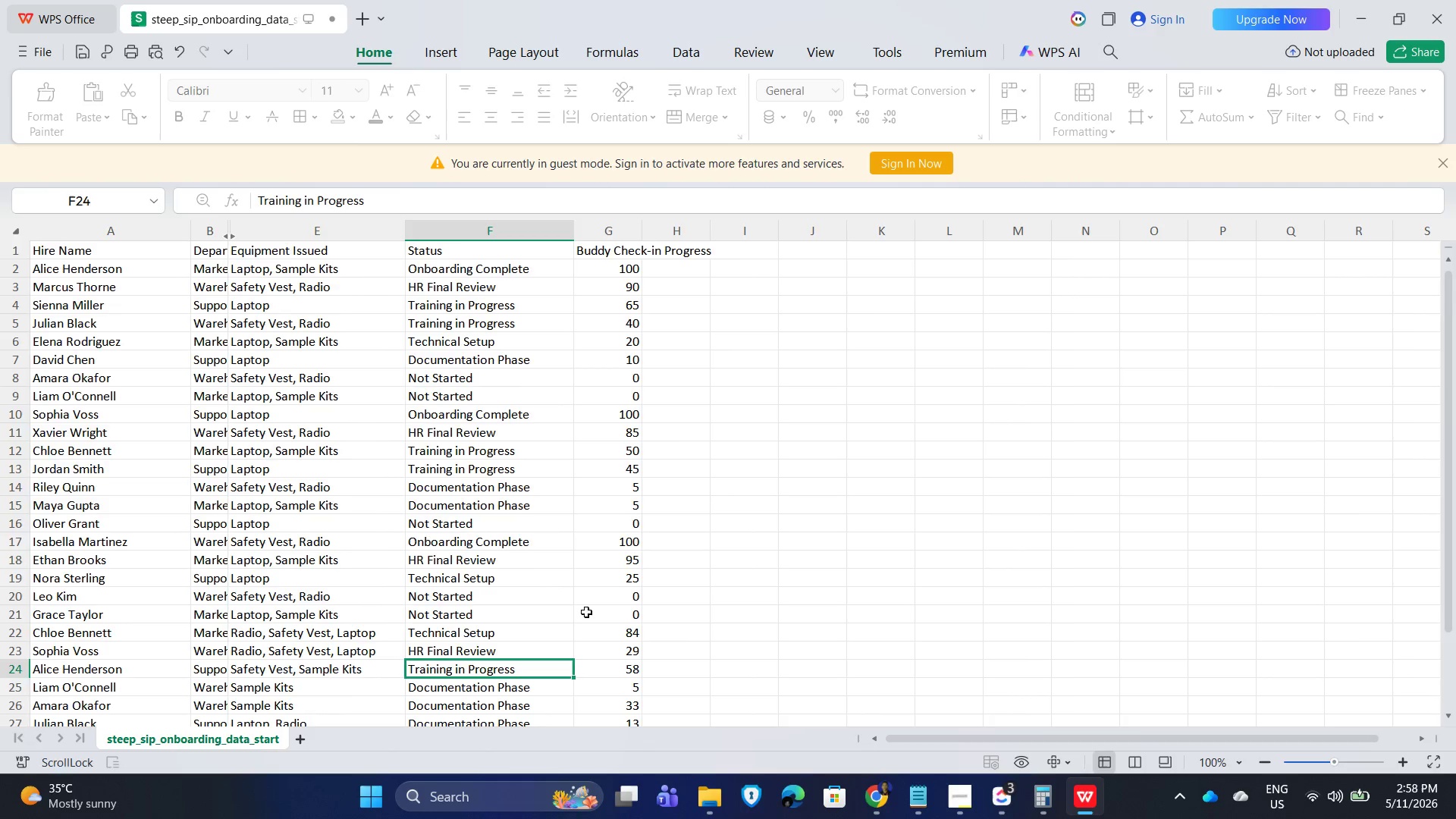 
scroll: coordinate [586, 610], scroll_direction: down, amount: 1.0
 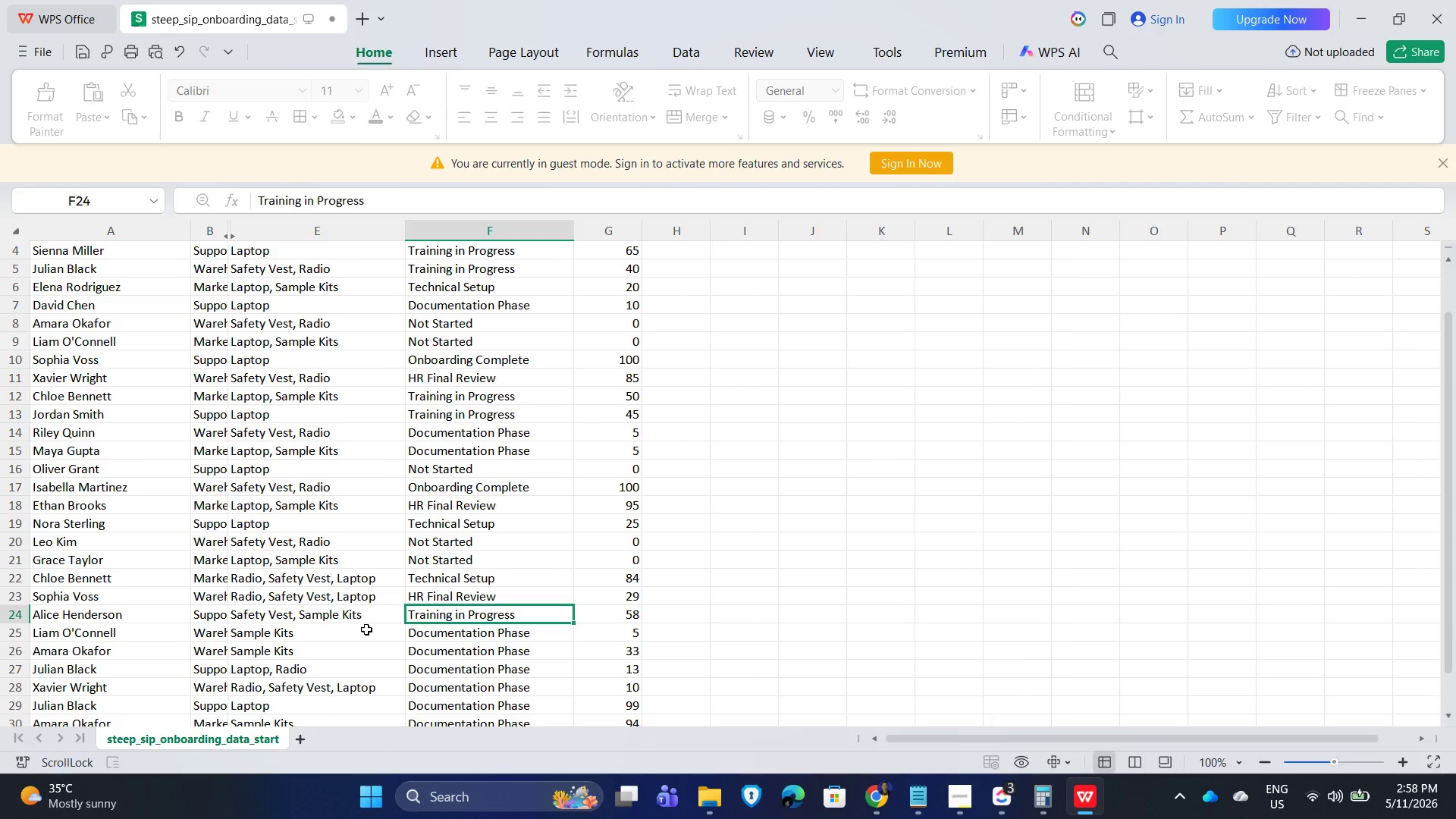 
key(Alt+Tab)
 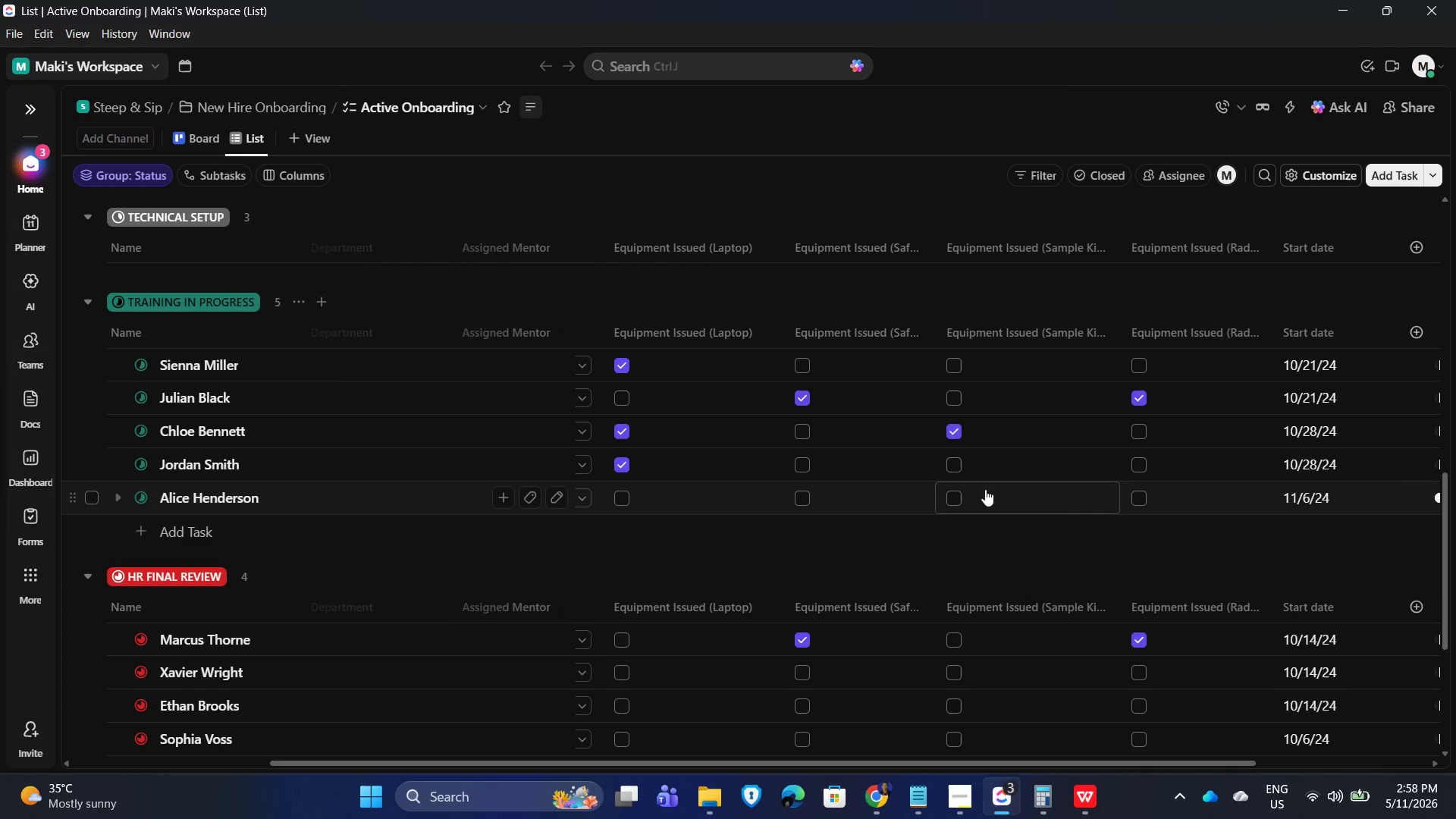 
left_click([803, 490])
 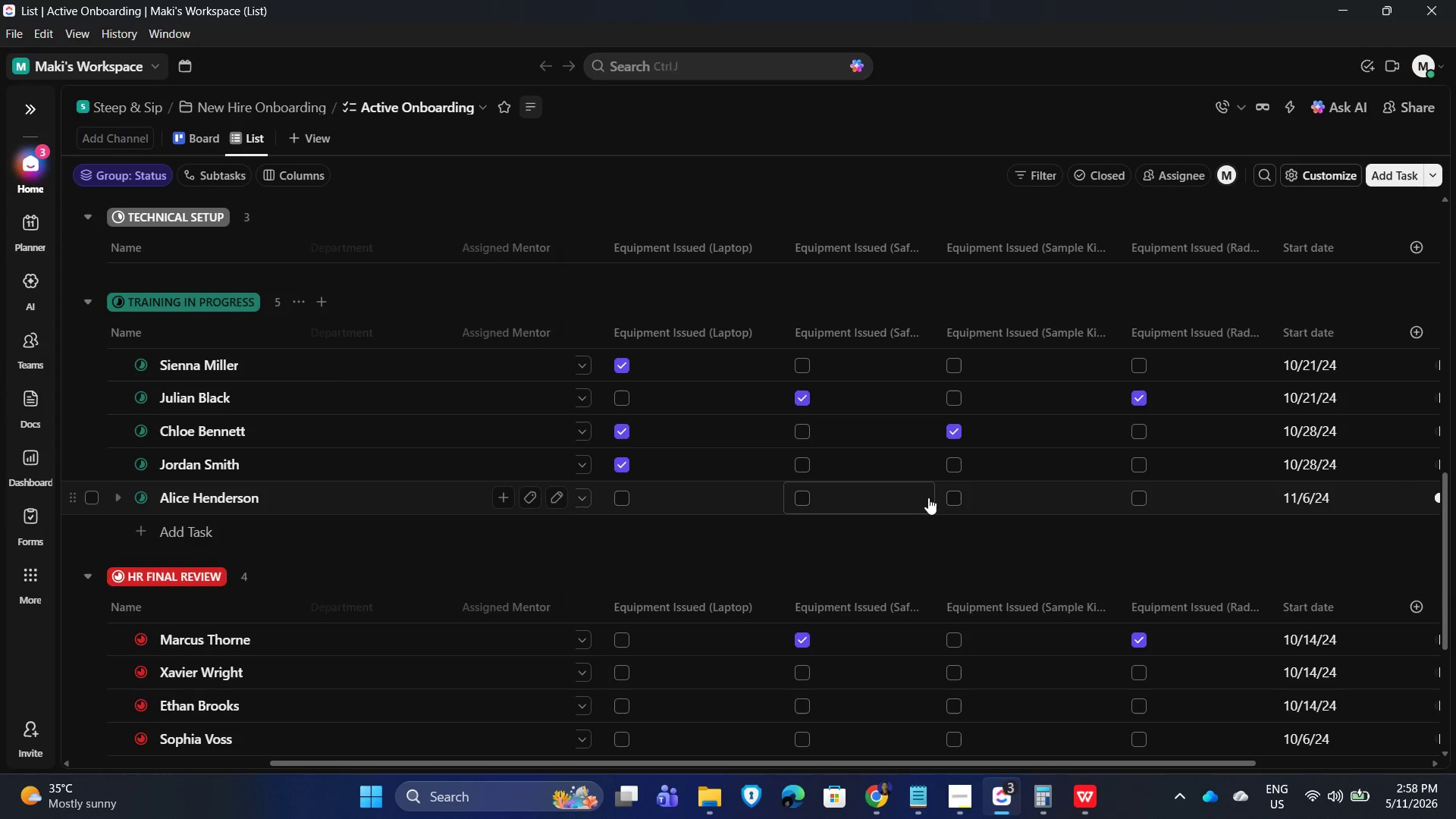 
left_click([957, 498])
 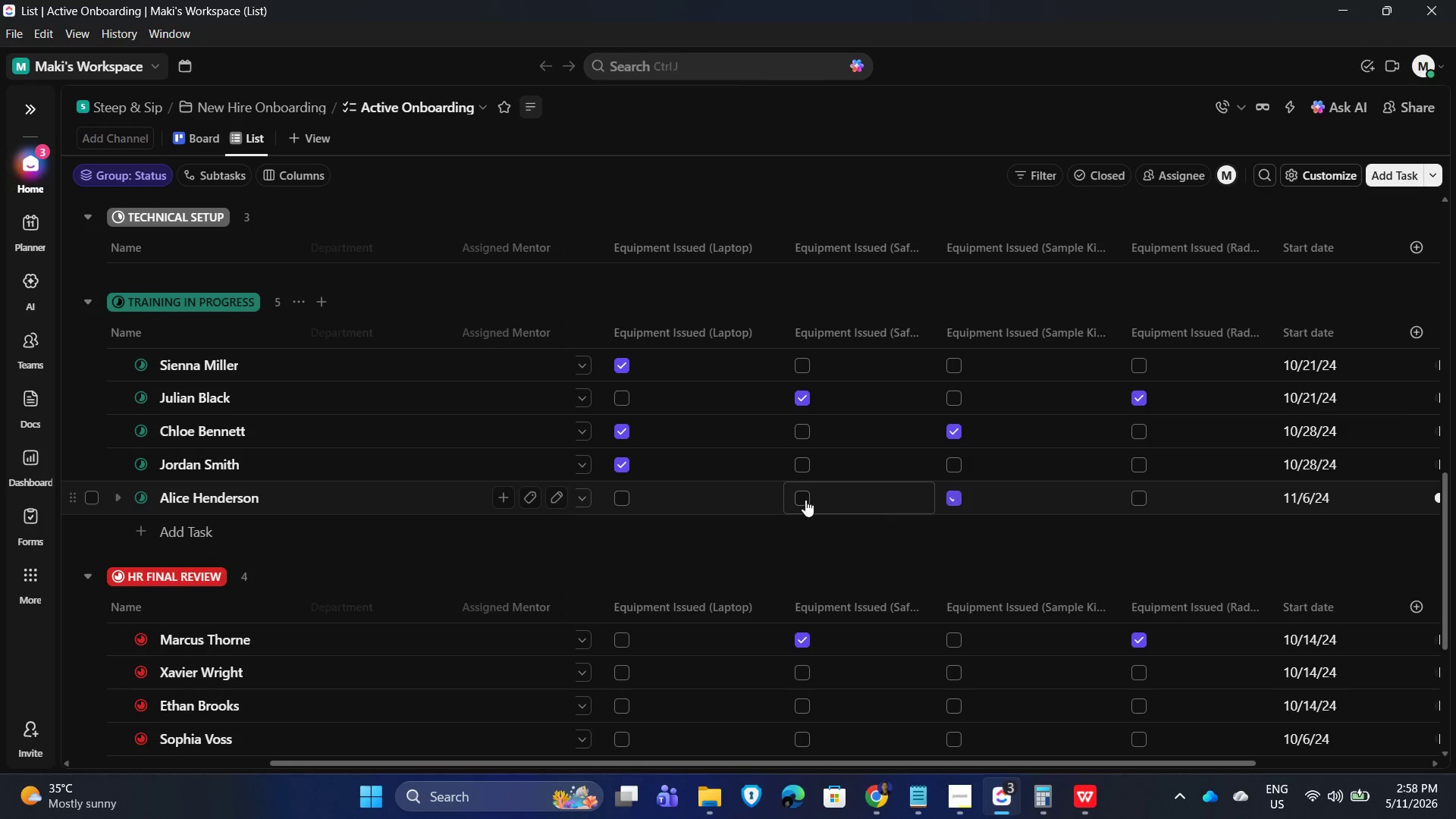 
left_click([802, 497])
 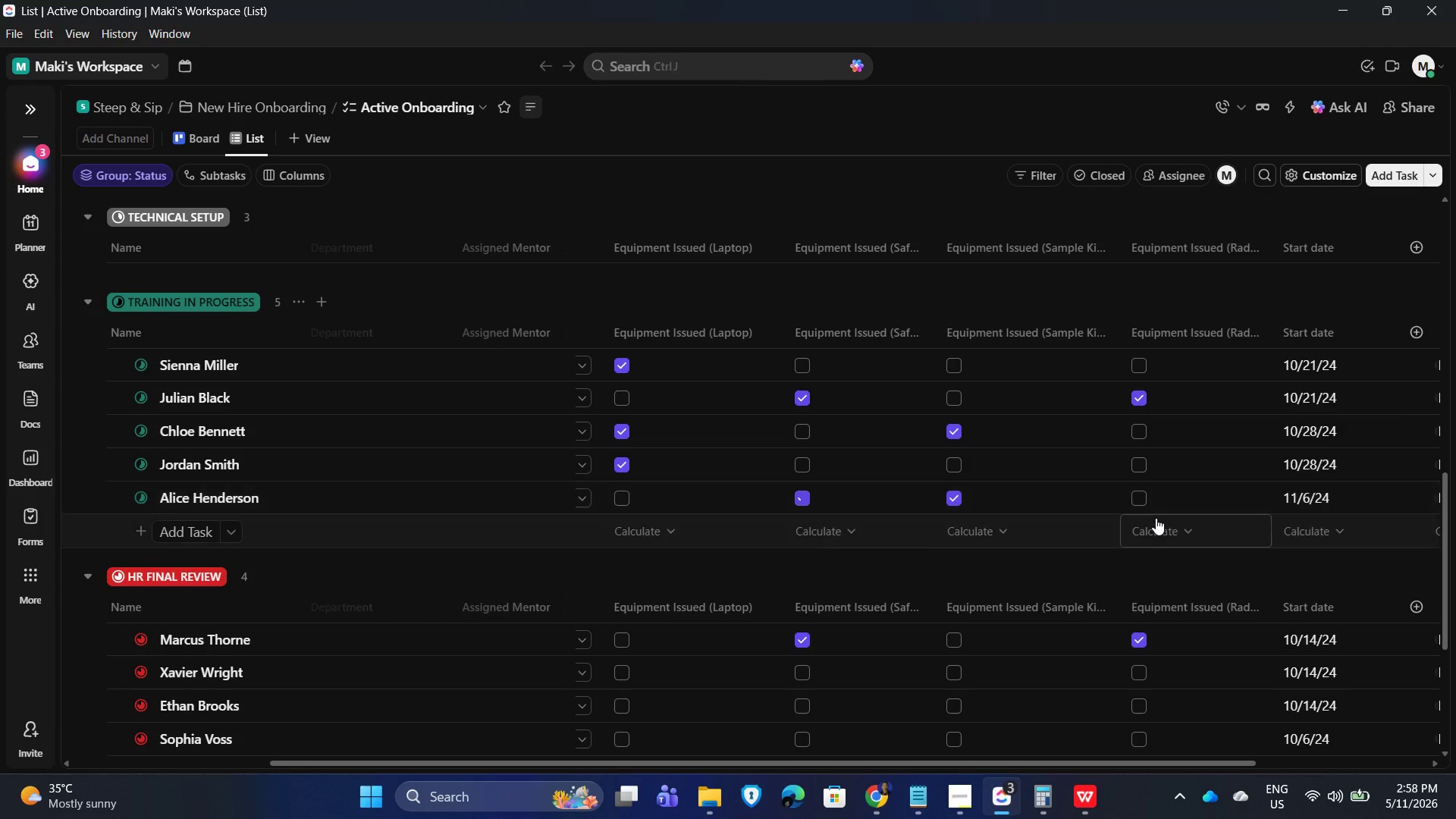 
key(Alt+AltLeft)
 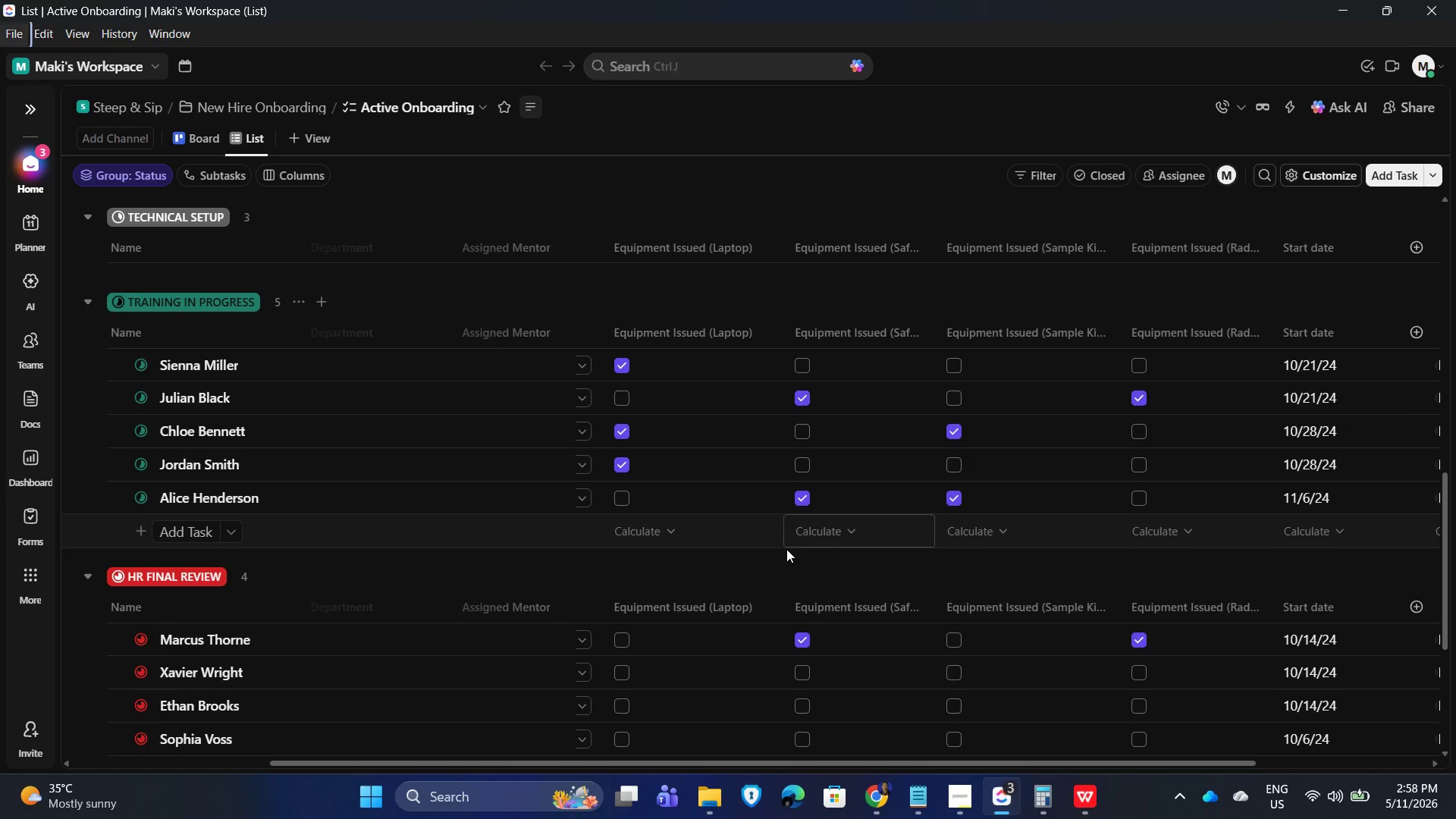 
key(Alt+Tab)
 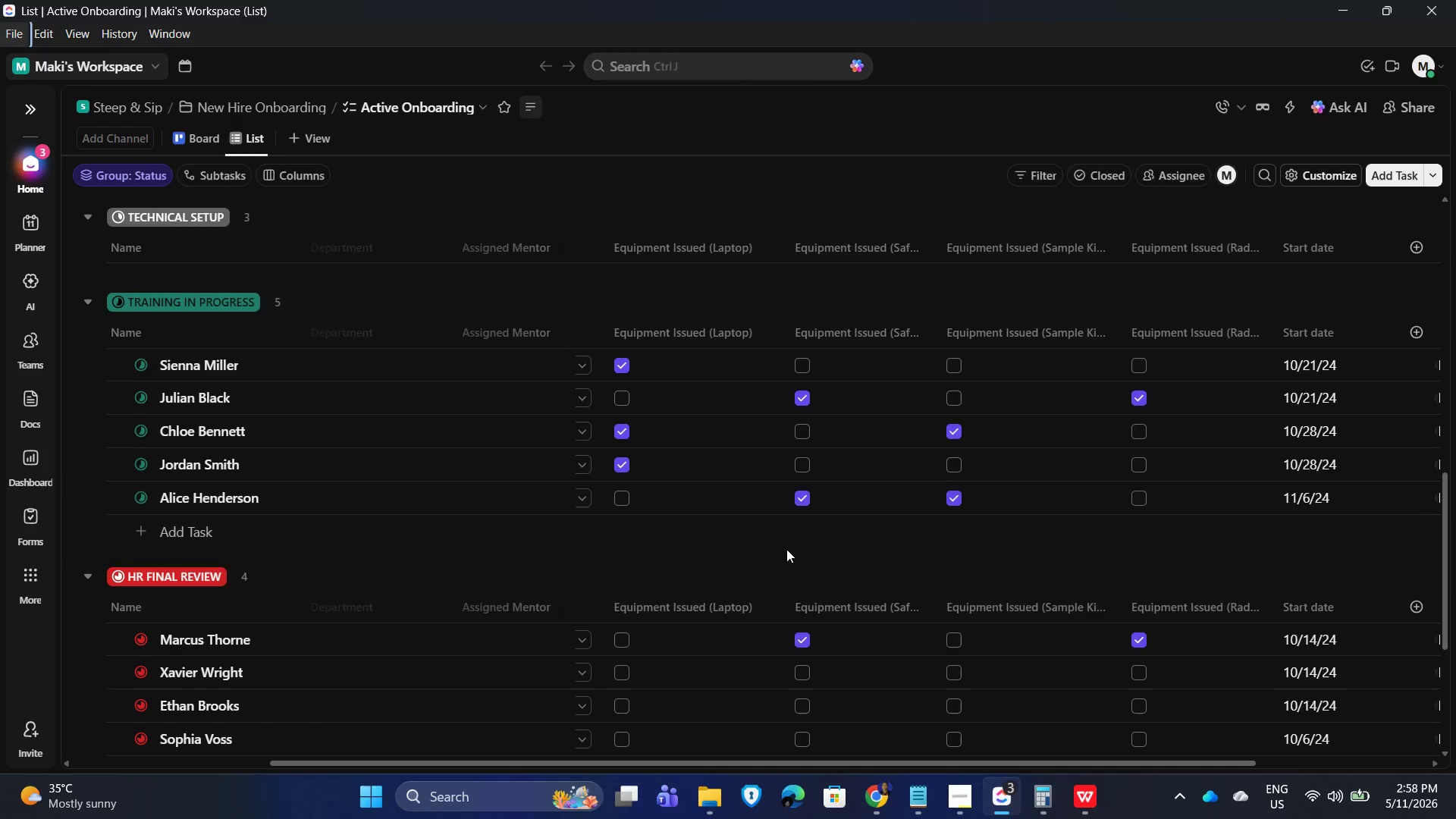 
key(Alt+AltLeft)
 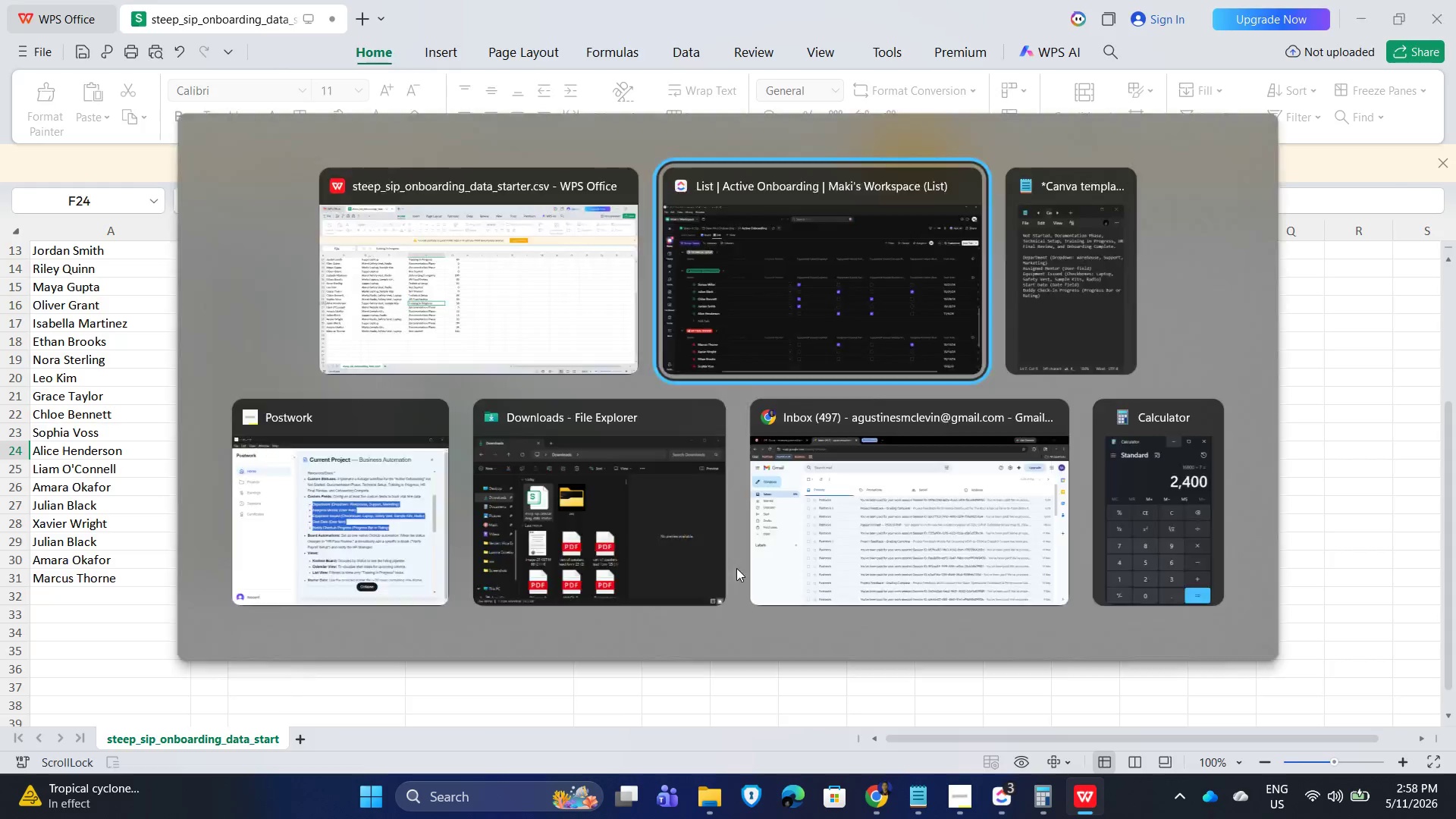 
scroll: coordinate [684, 548], scroll_direction: down, amount: 3.0
 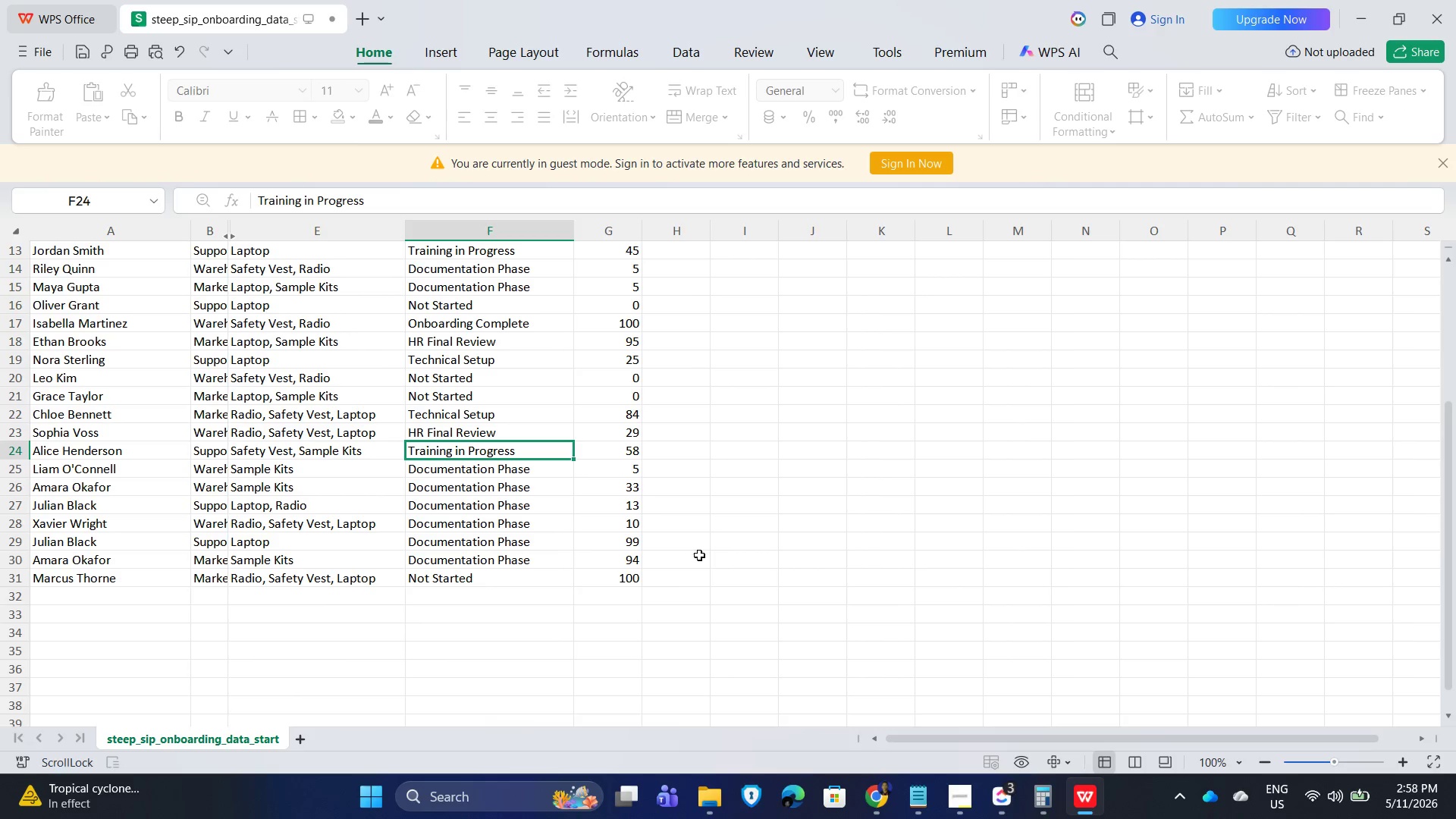 
key(Alt+Tab)
 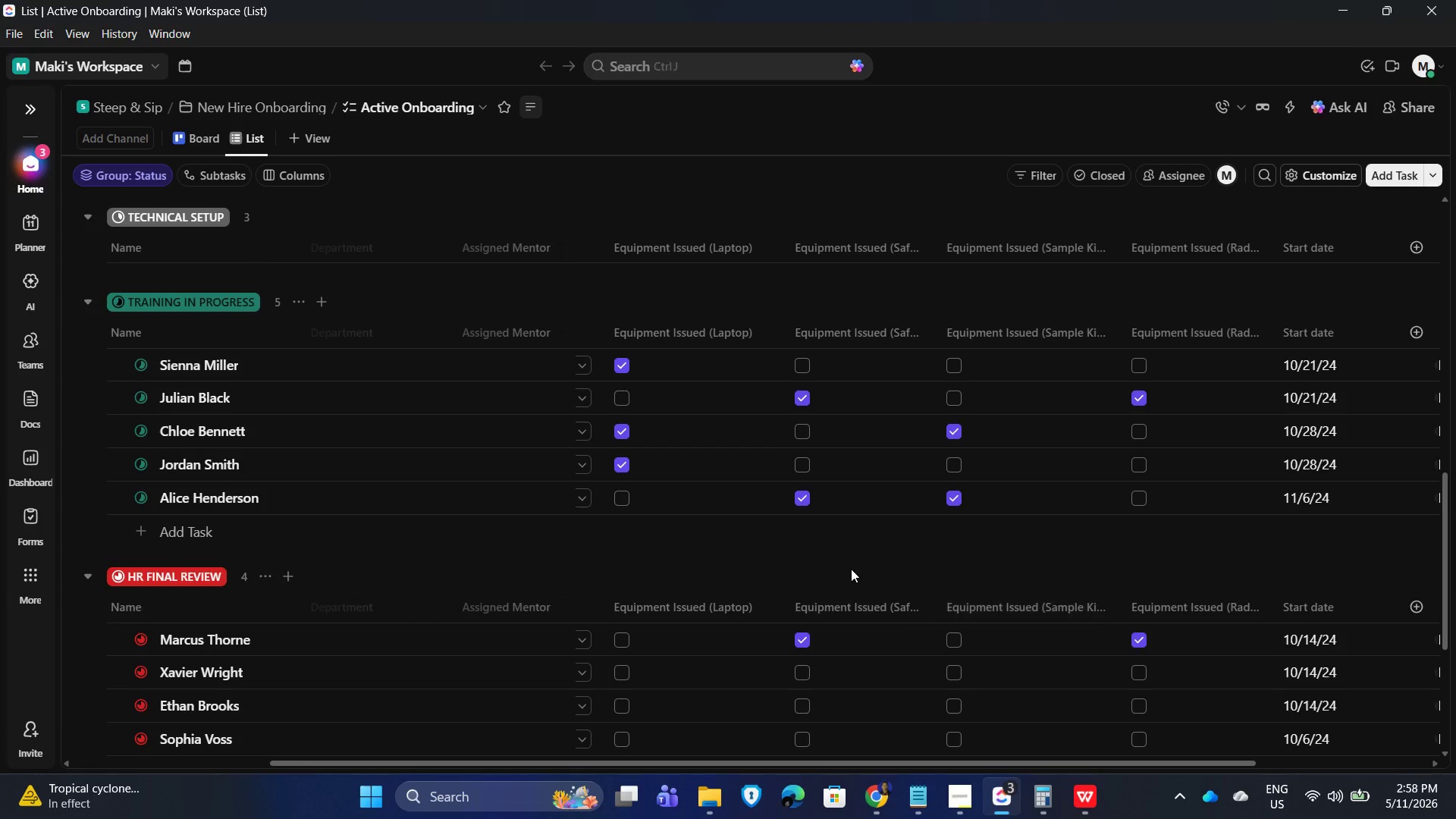 
scroll: coordinate [851, 569], scroll_direction: down, amount: 4.0
 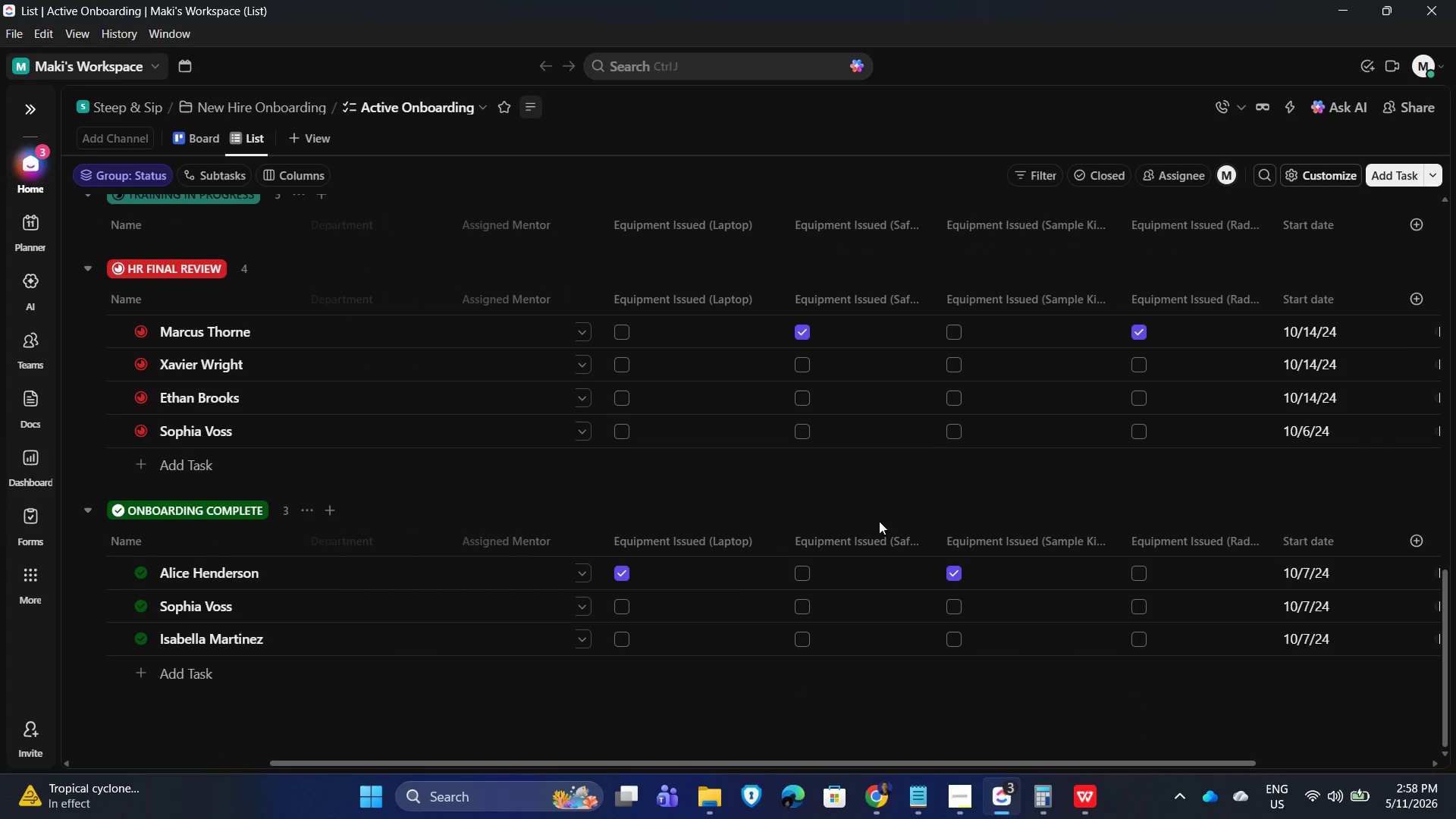 
key(Alt+AltLeft)
 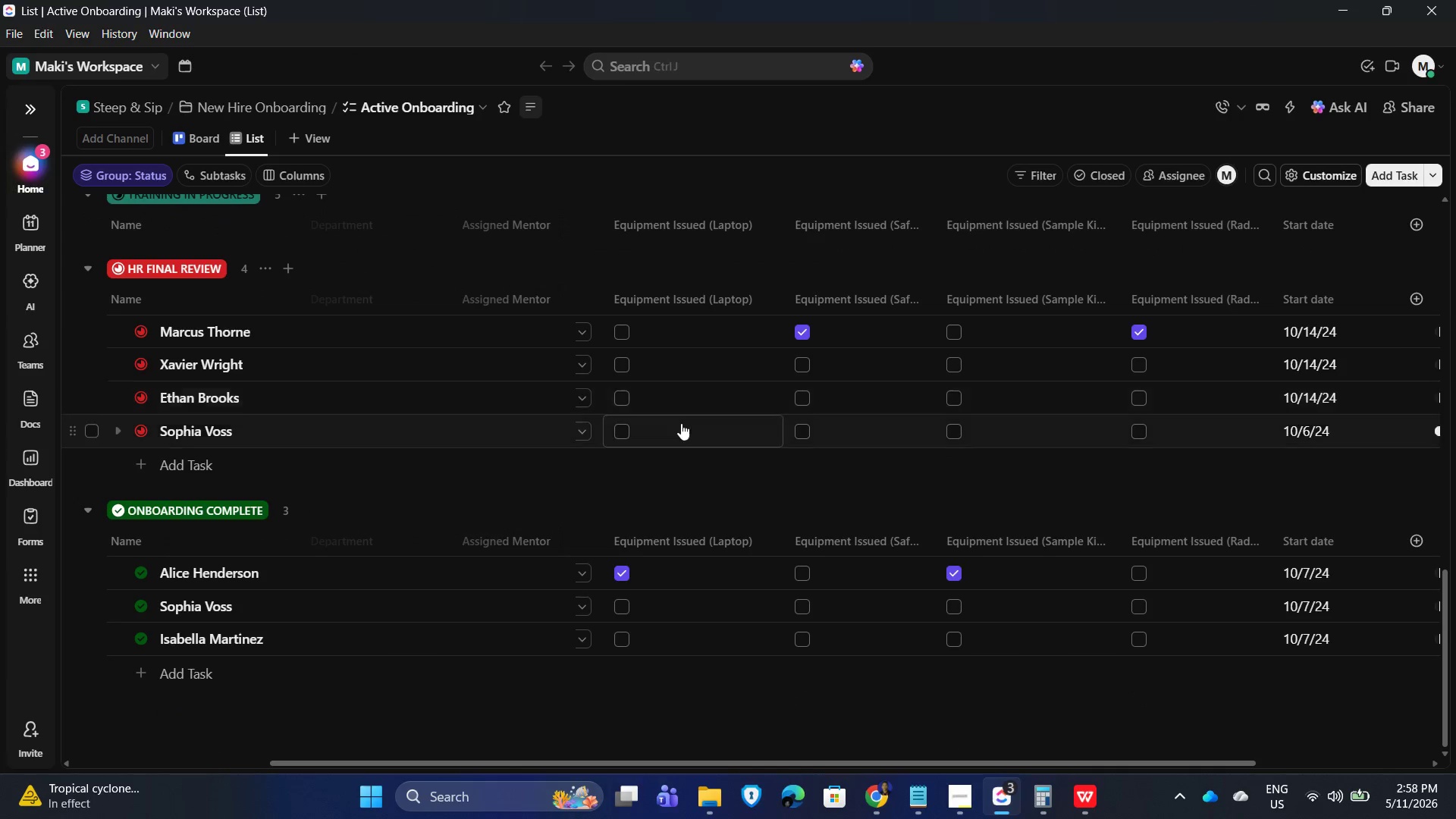 
key(Alt+Tab)
 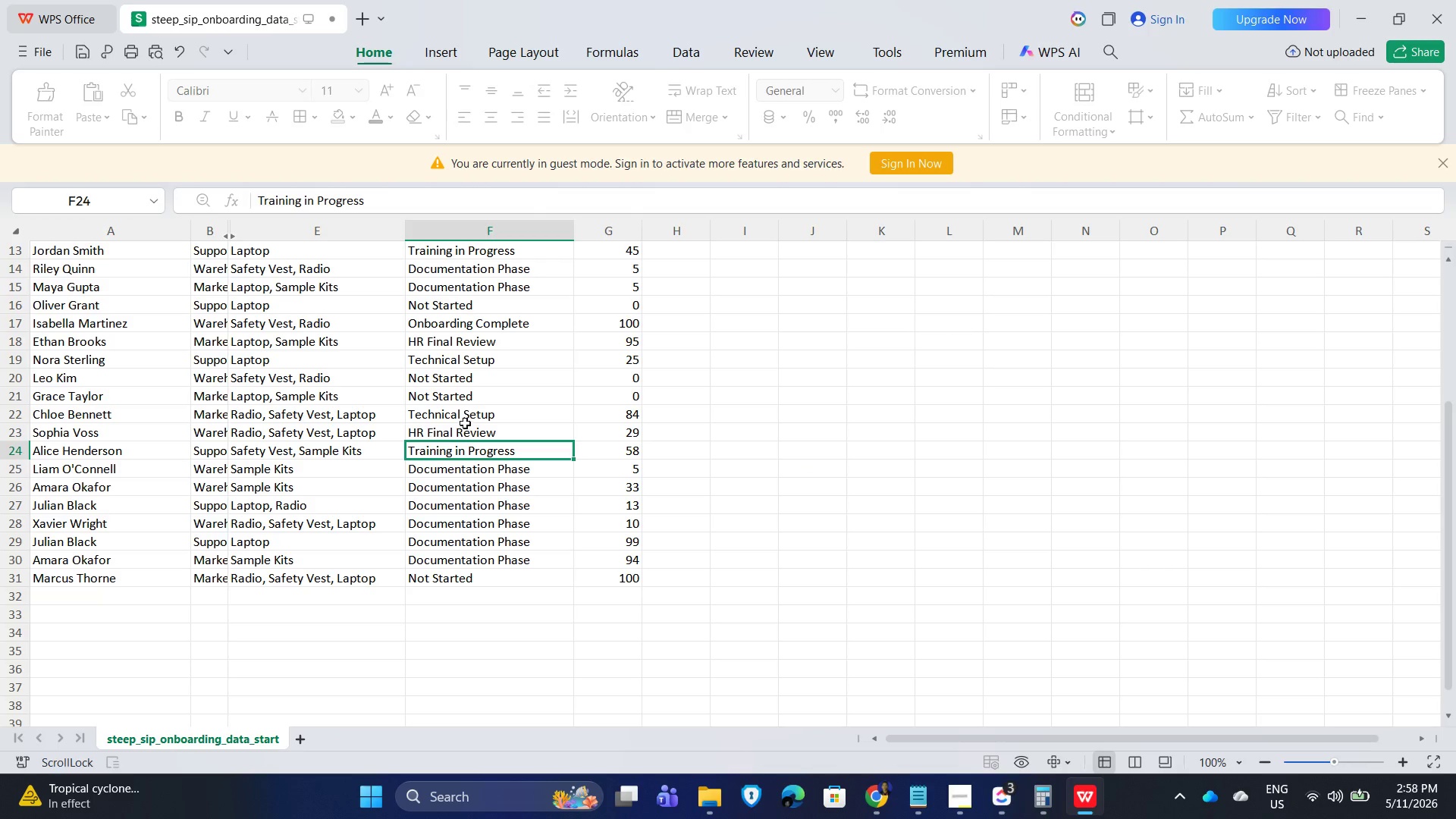 
scroll: coordinate [504, 440], scroll_direction: up, amount: 8.0
 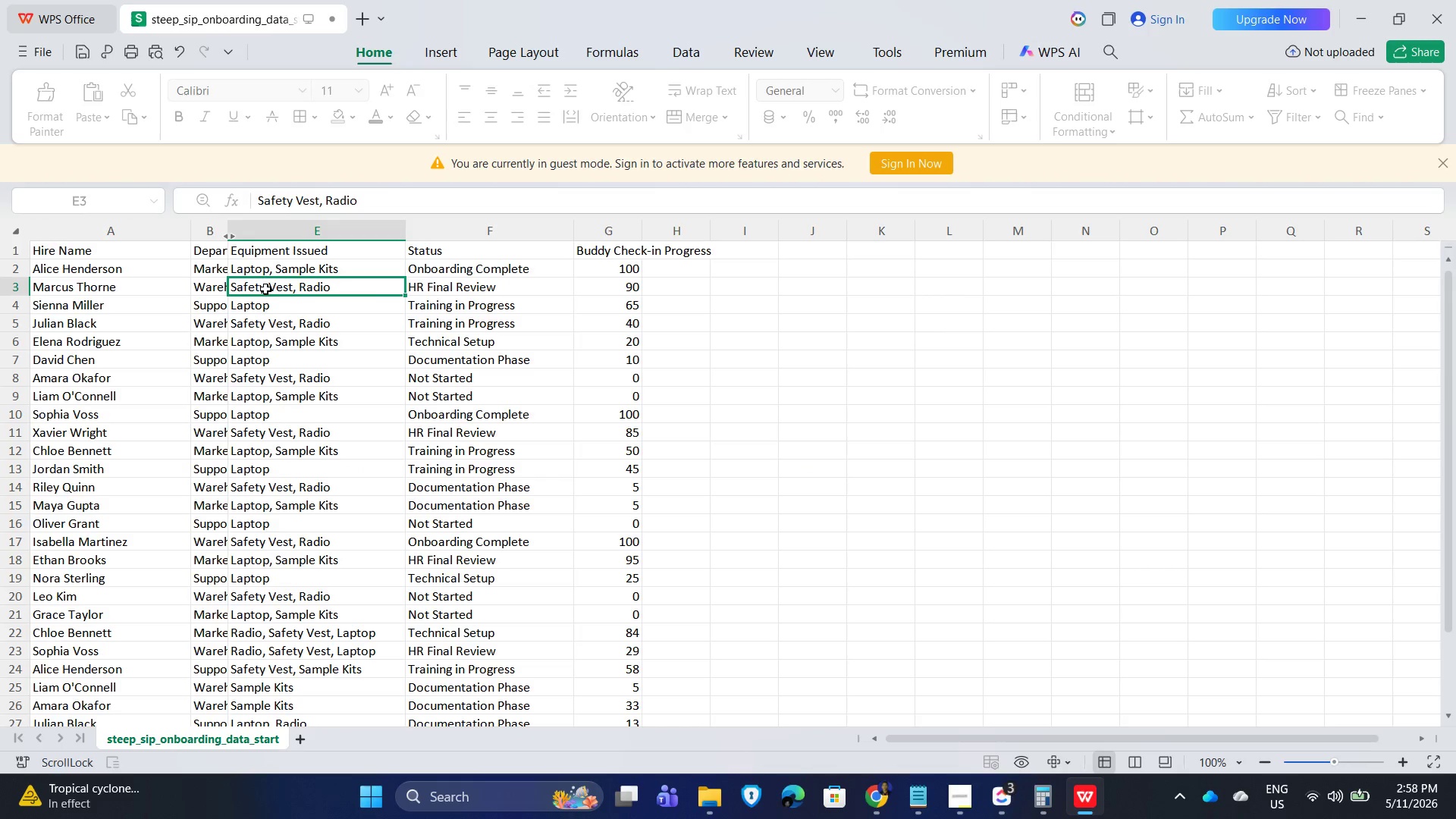 
key(Alt+AltLeft)
 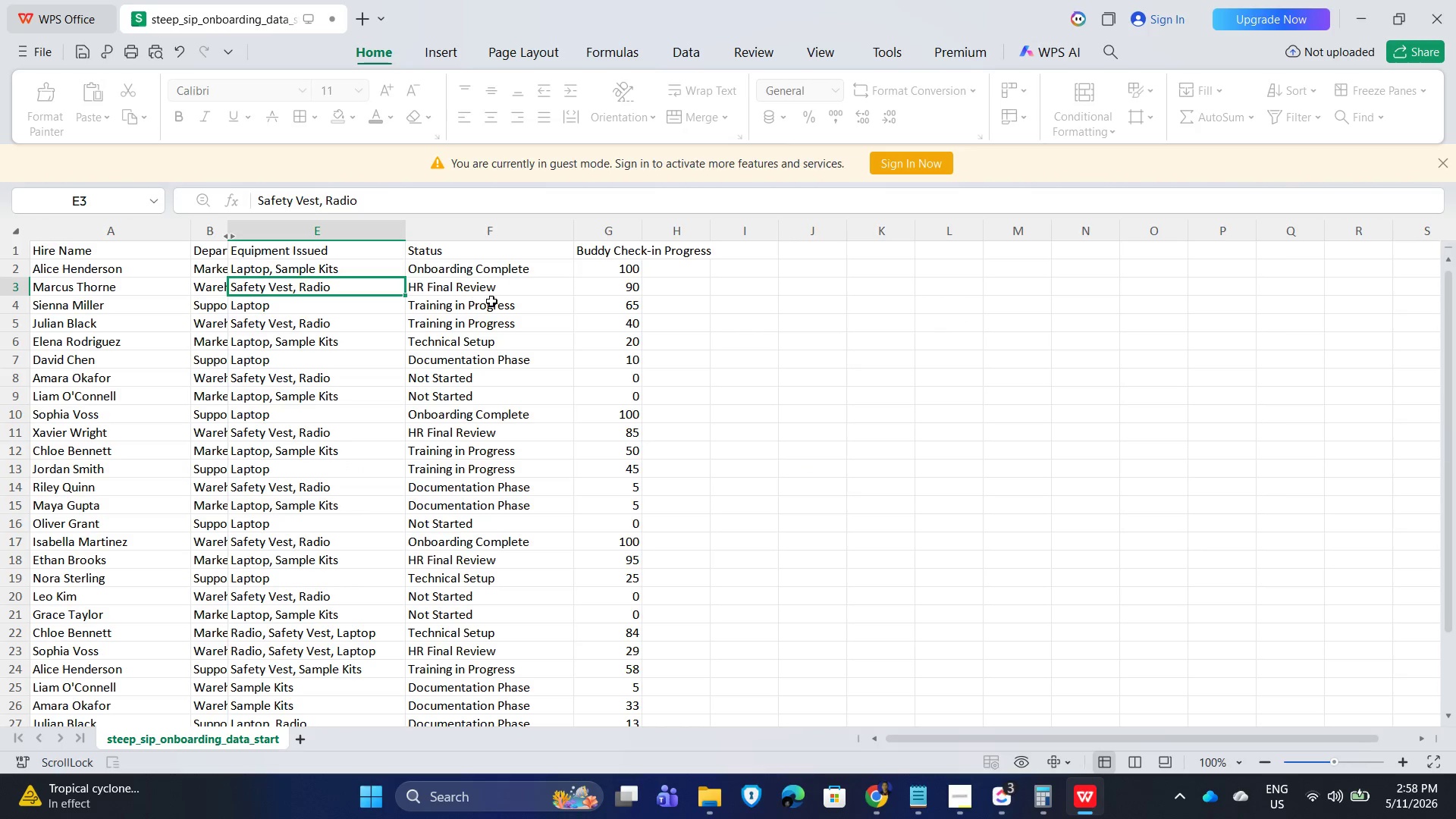 
key(Alt+Tab)
 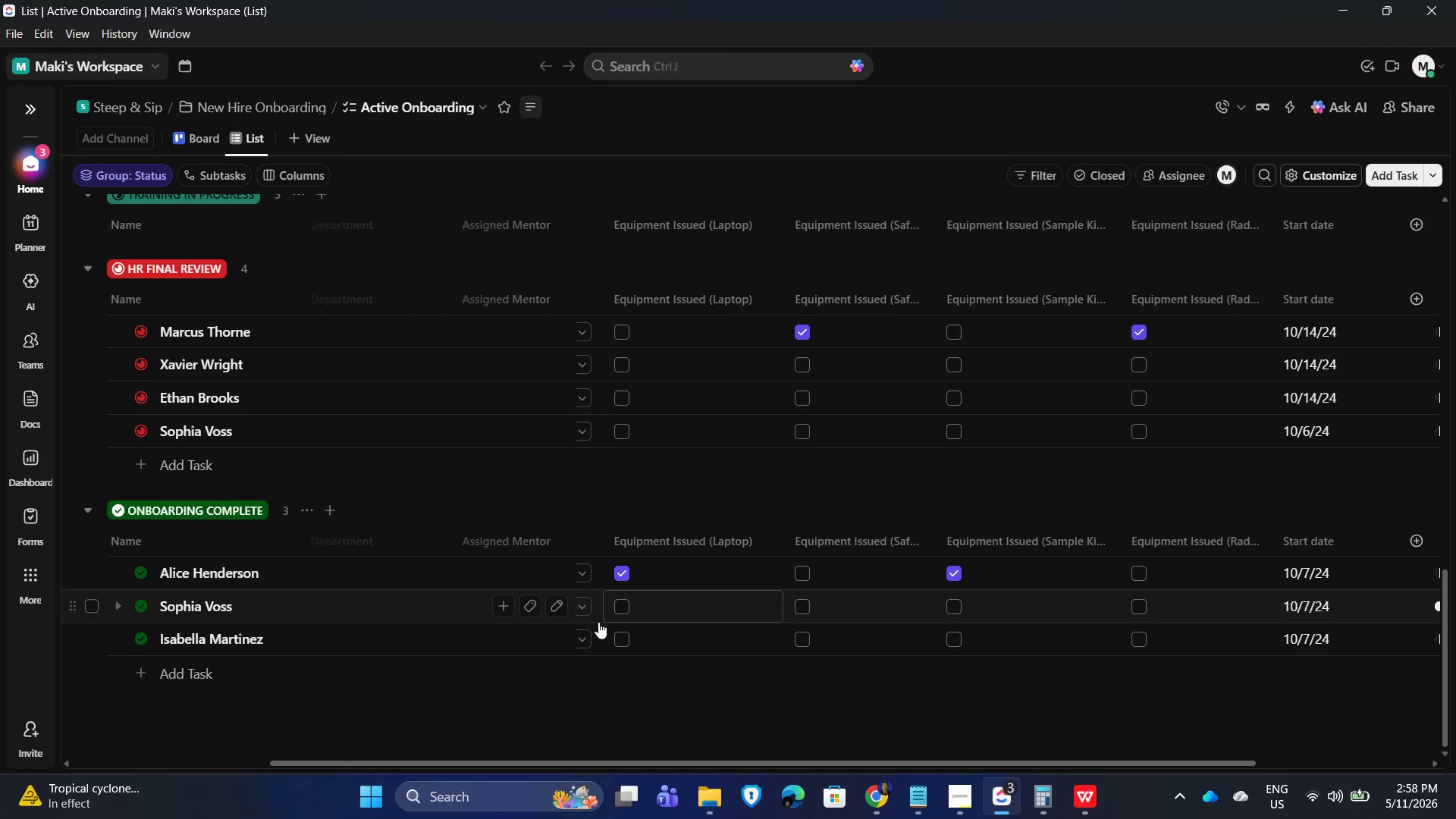 
key(Alt+AltLeft)
 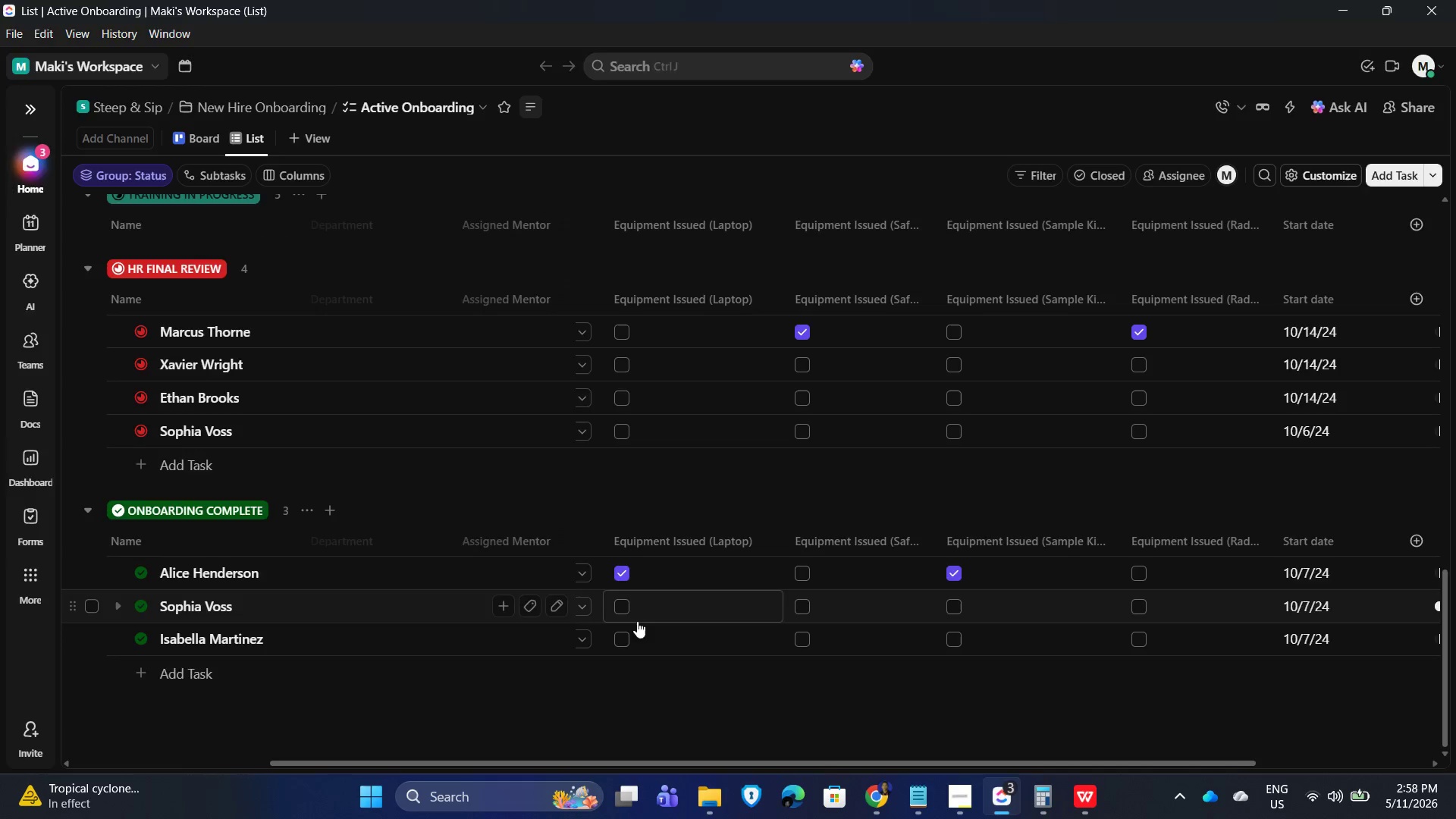 
key(Alt+Tab)
 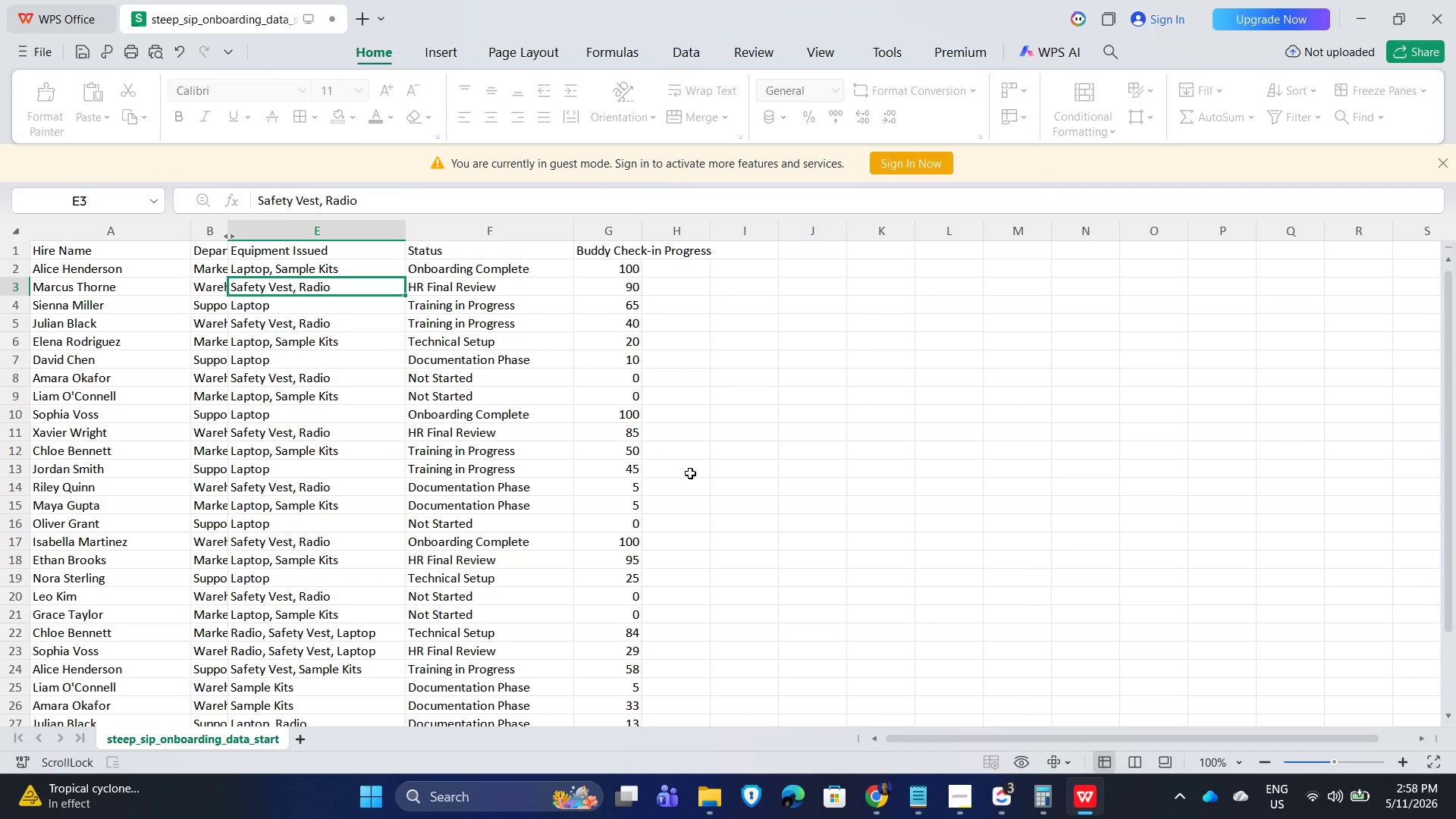 
key(Alt+AltLeft)
 